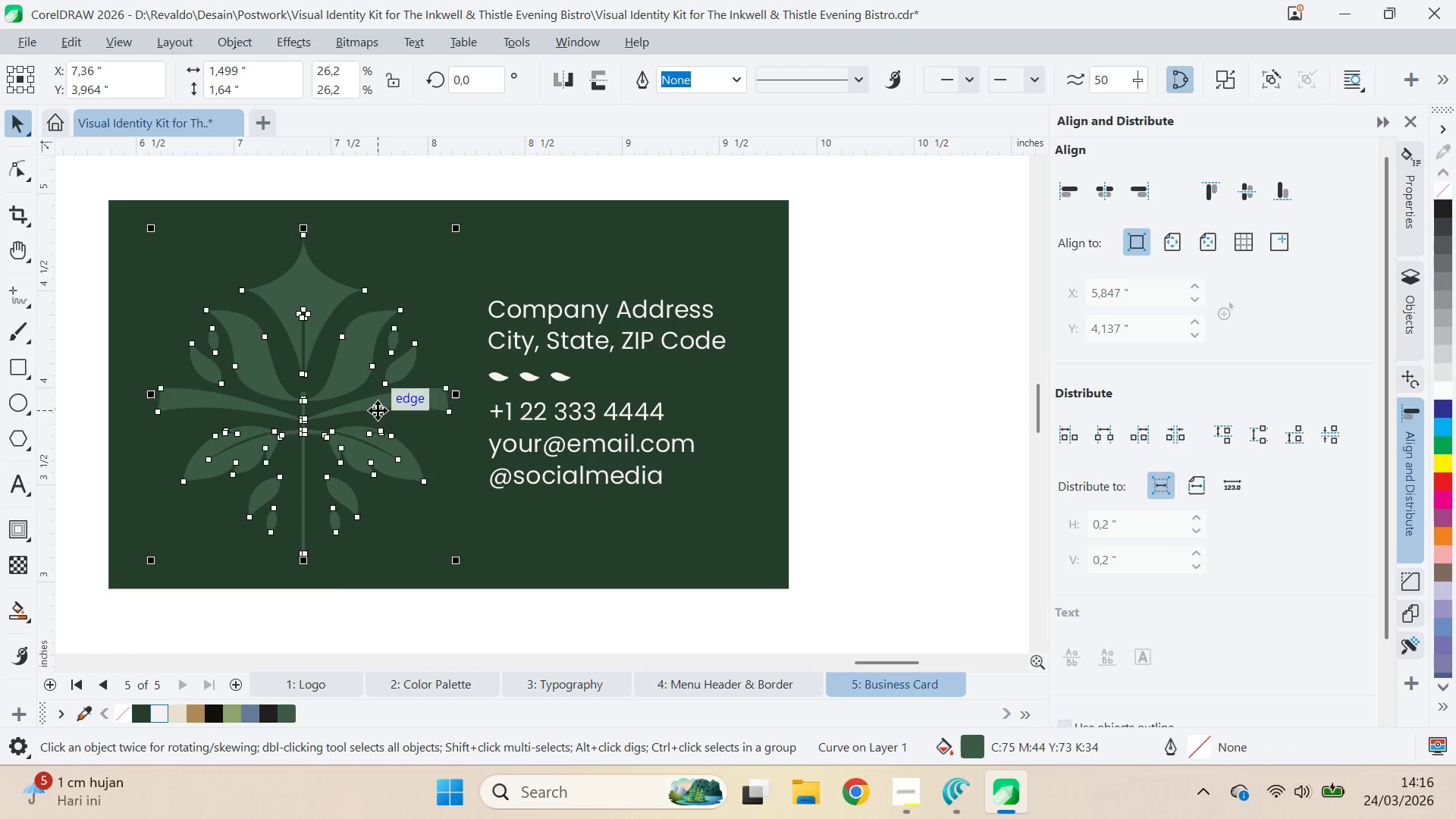 
hold_key(key=ShiftLeft, duration=0.39)
 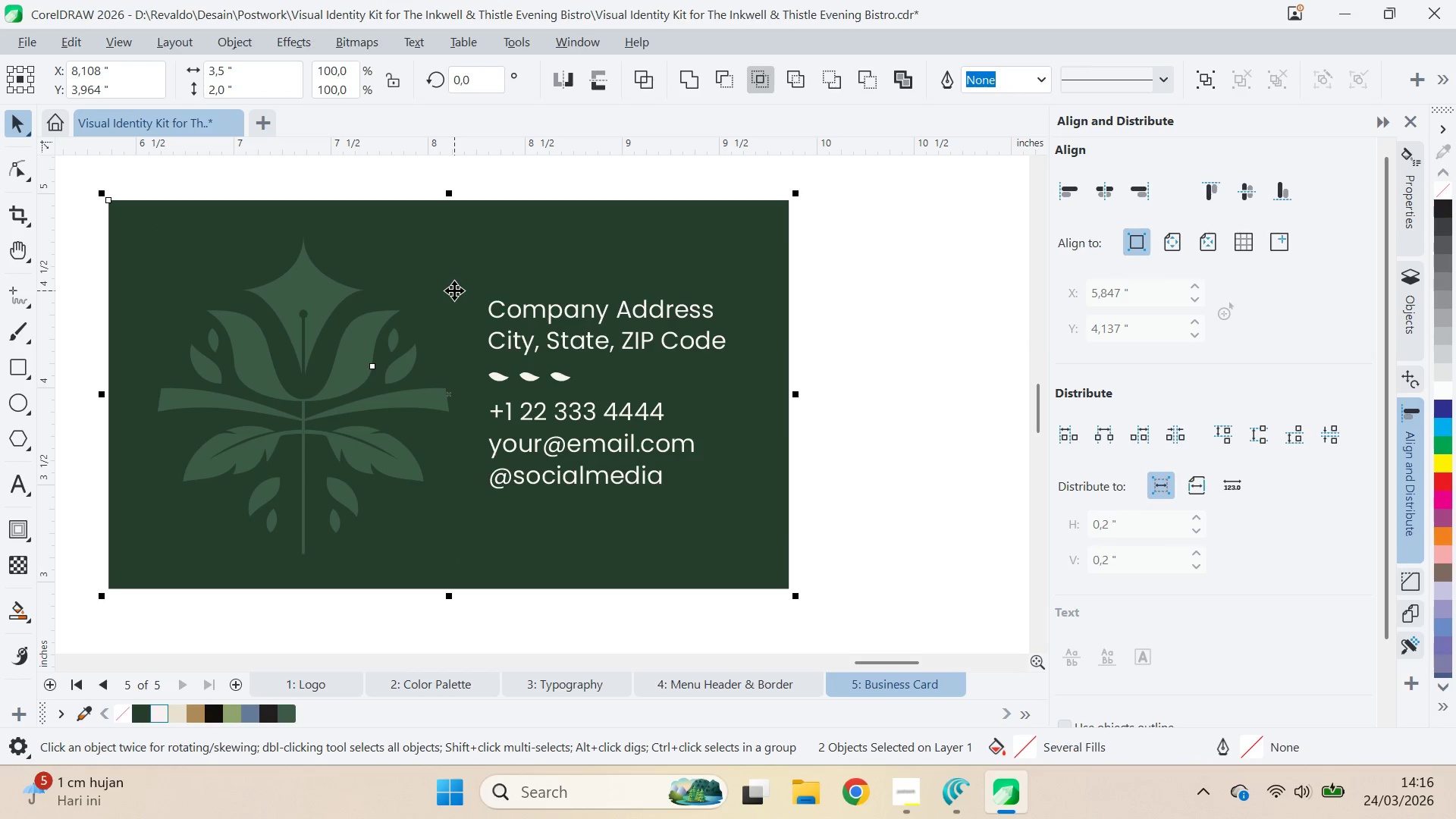 
type(eee)
 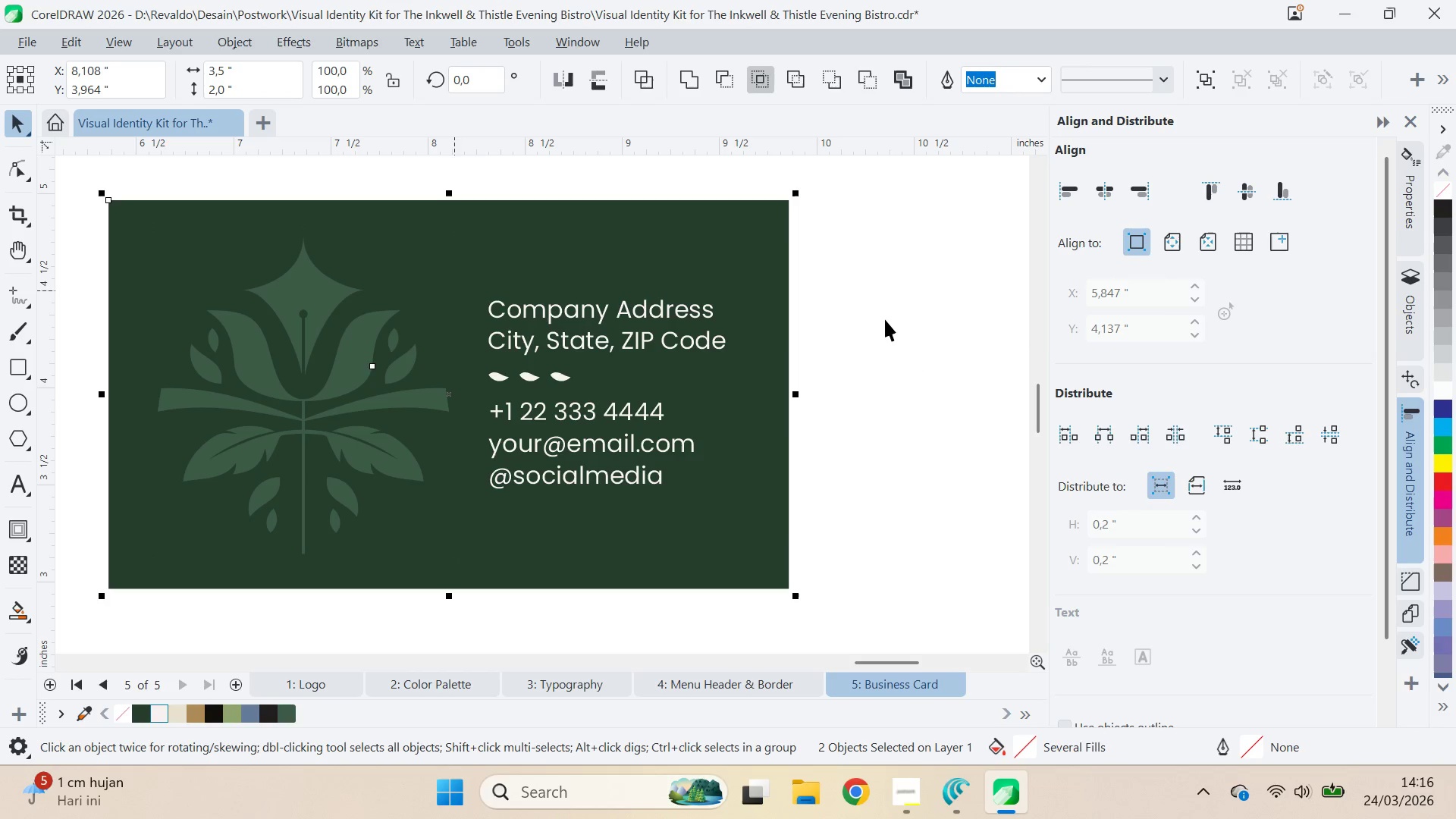 
left_click([886, 319])
 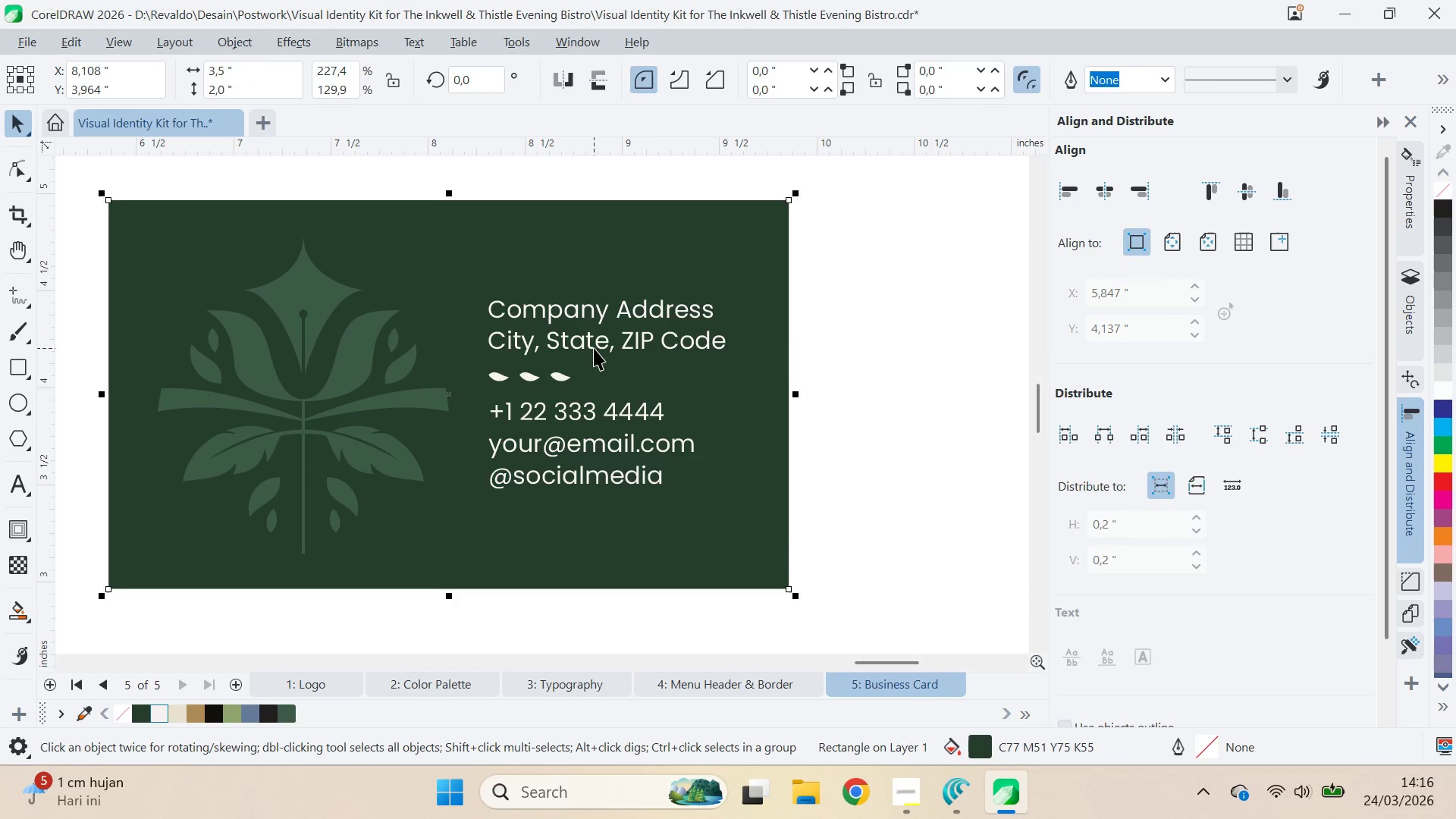 
key(Control+Q)
 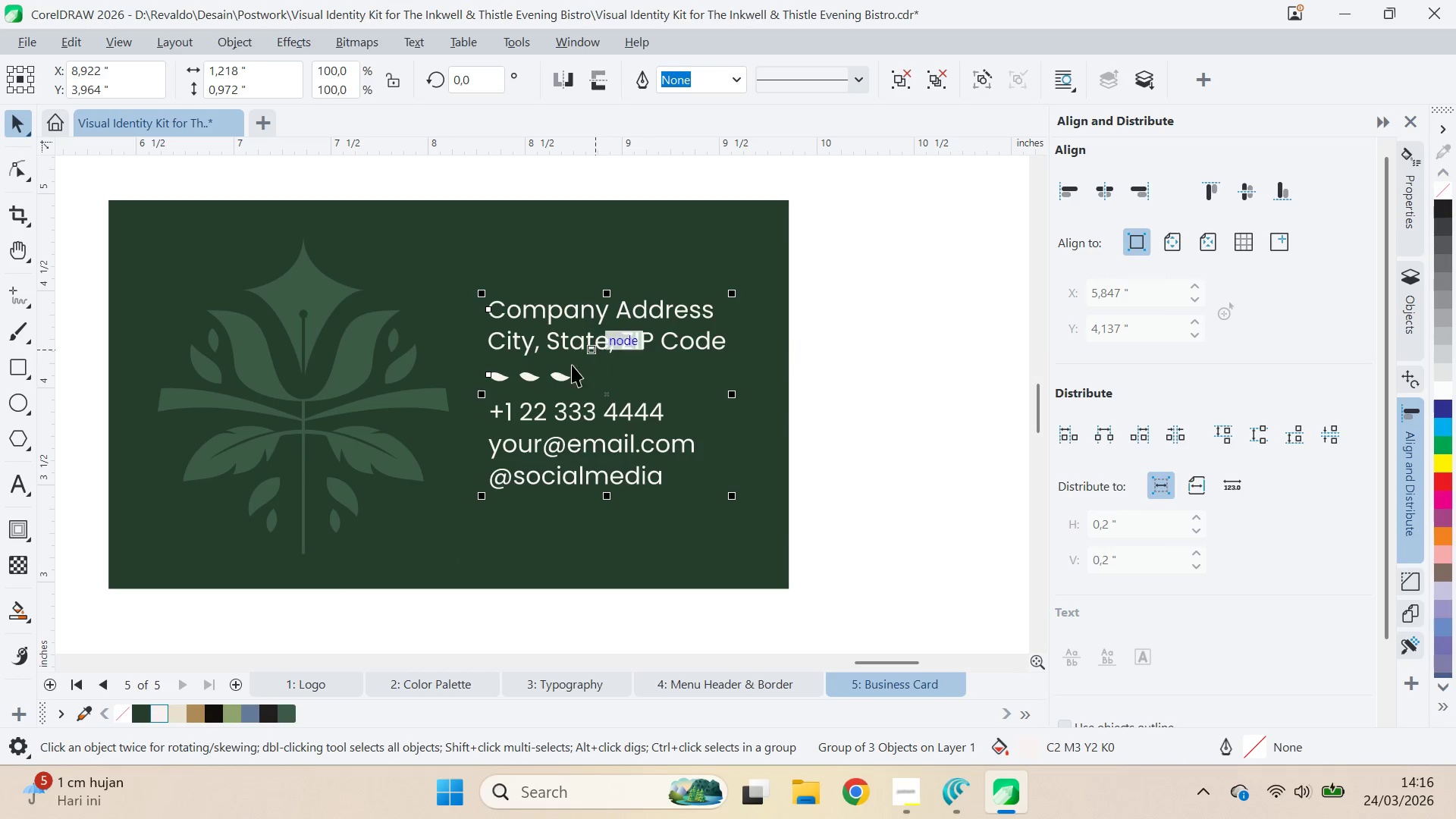 
type(qv)
 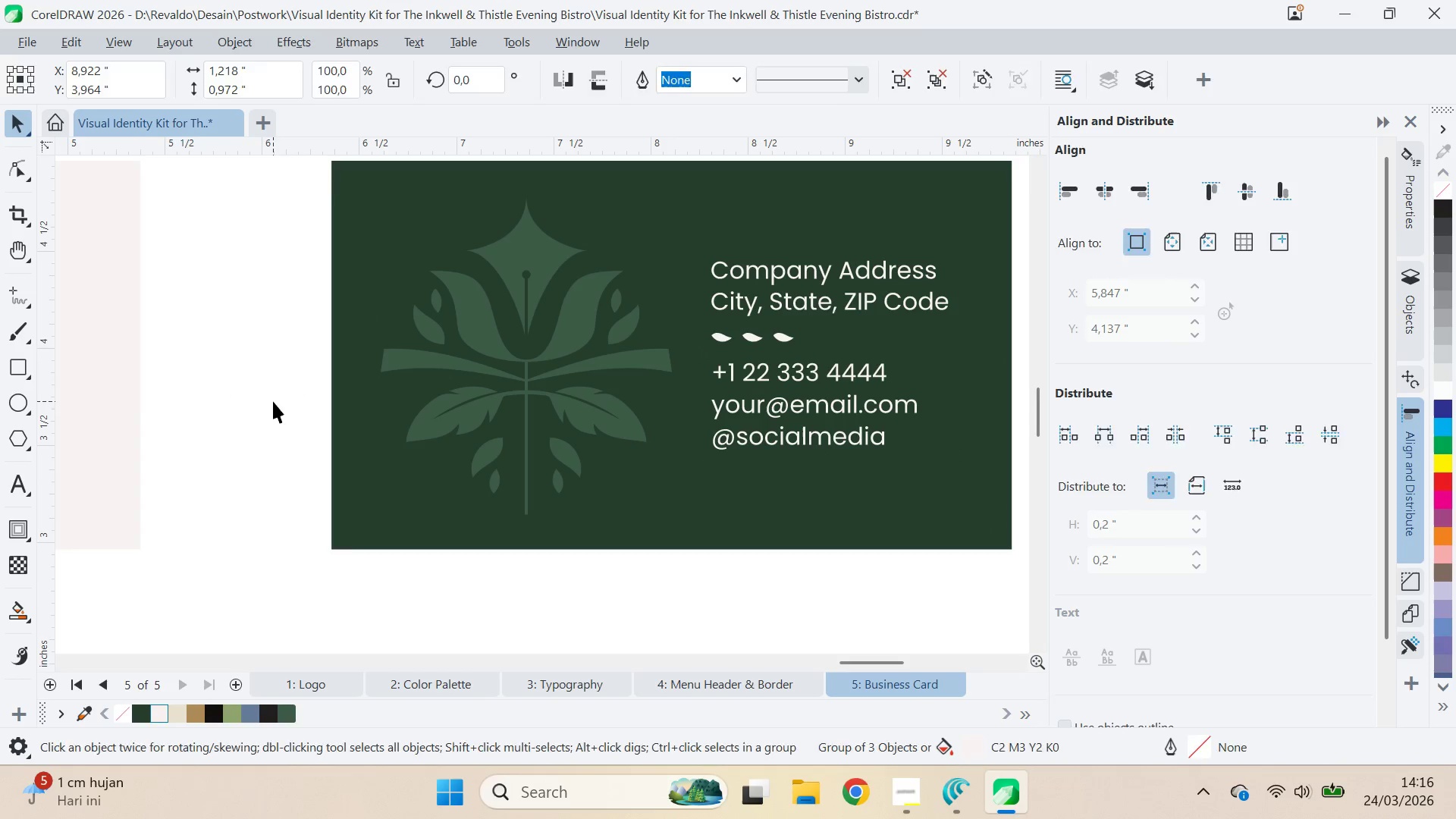 
left_click_drag(start_coordinate=[474, 394], to_coordinate=[697, 354])
 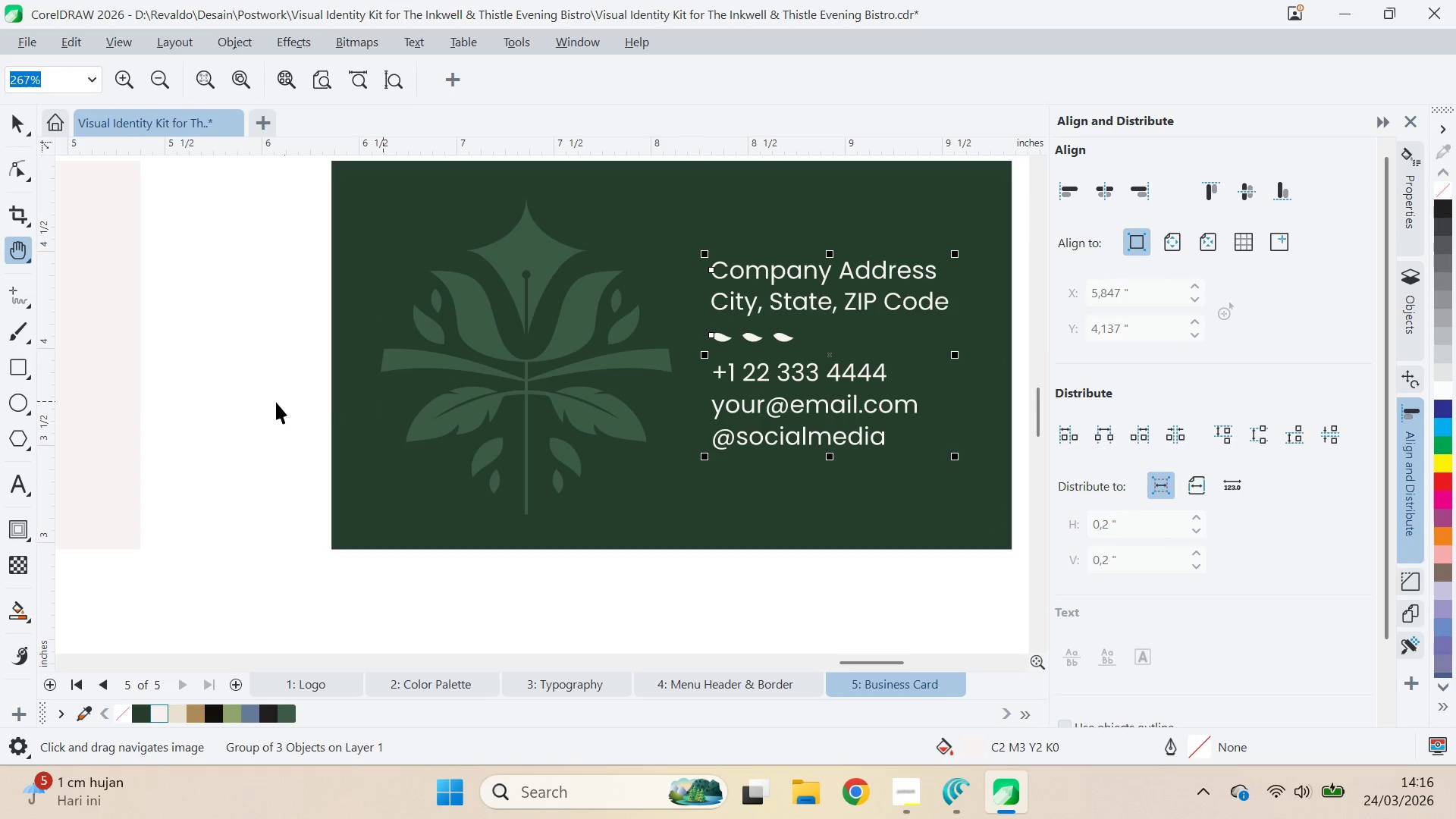 
left_click([273, 401])
 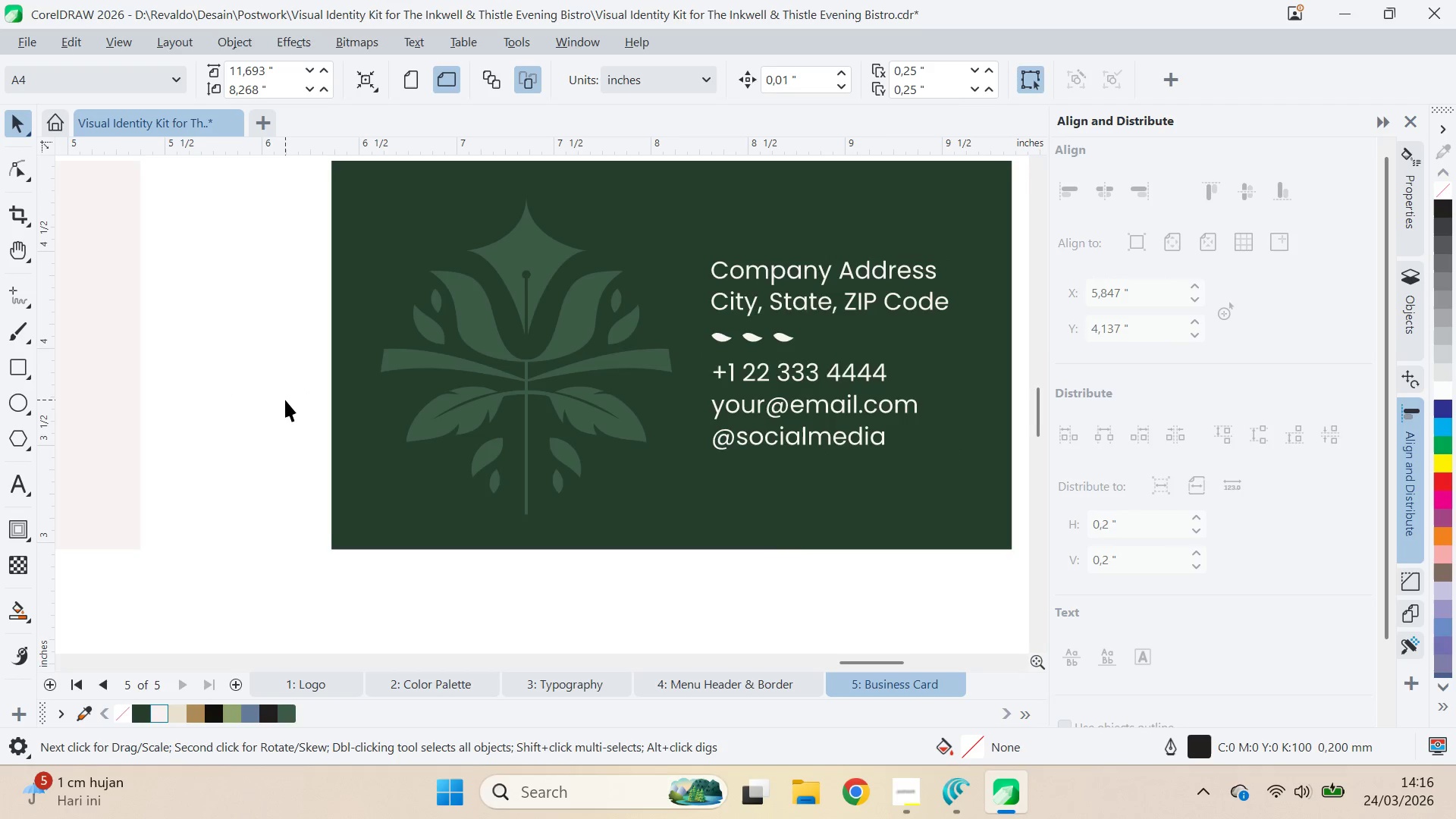 
scroll: coordinate [294, 399], scroll_direction: down, amount: 1.0
 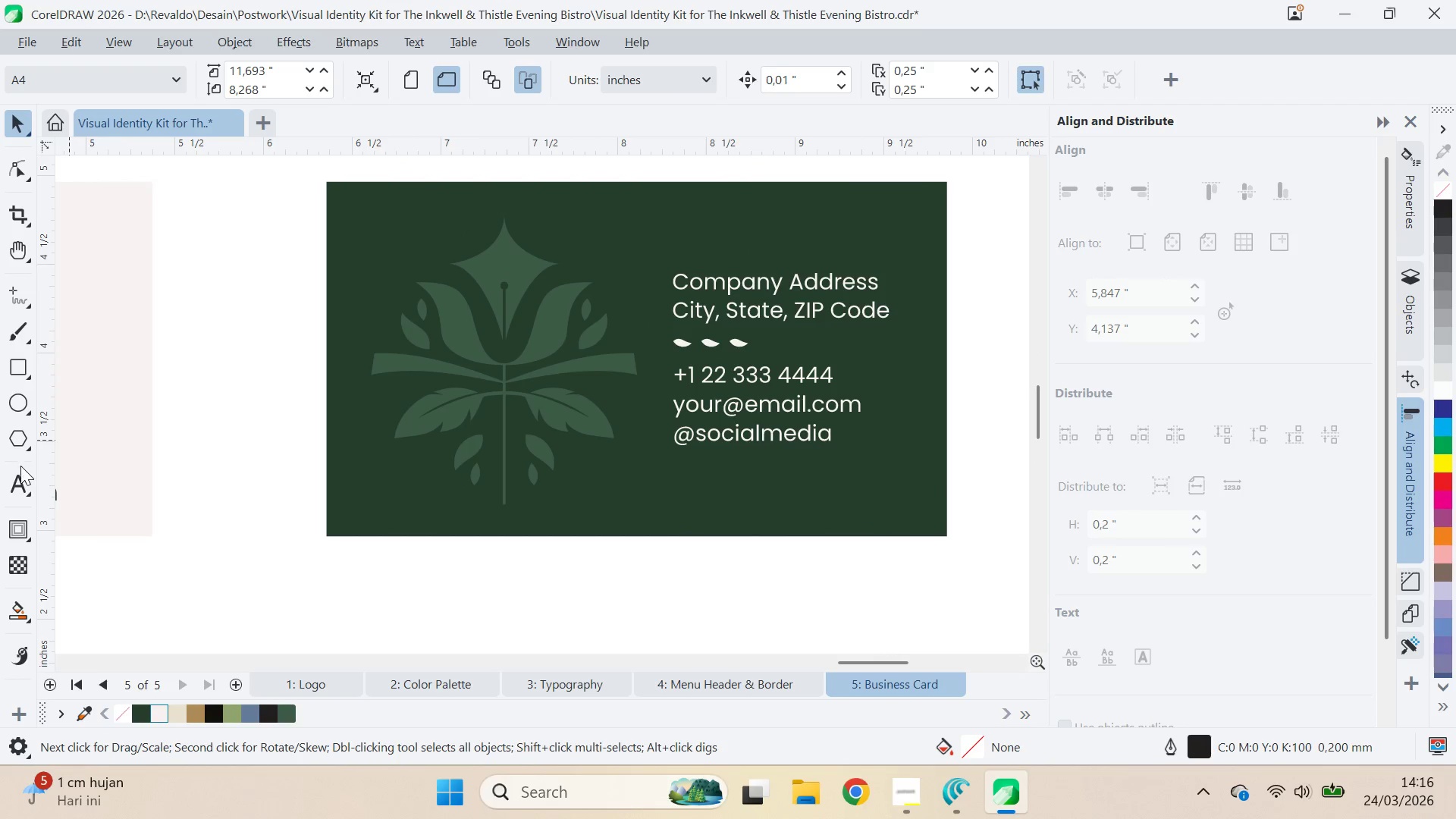 
left_click([22, 475])
 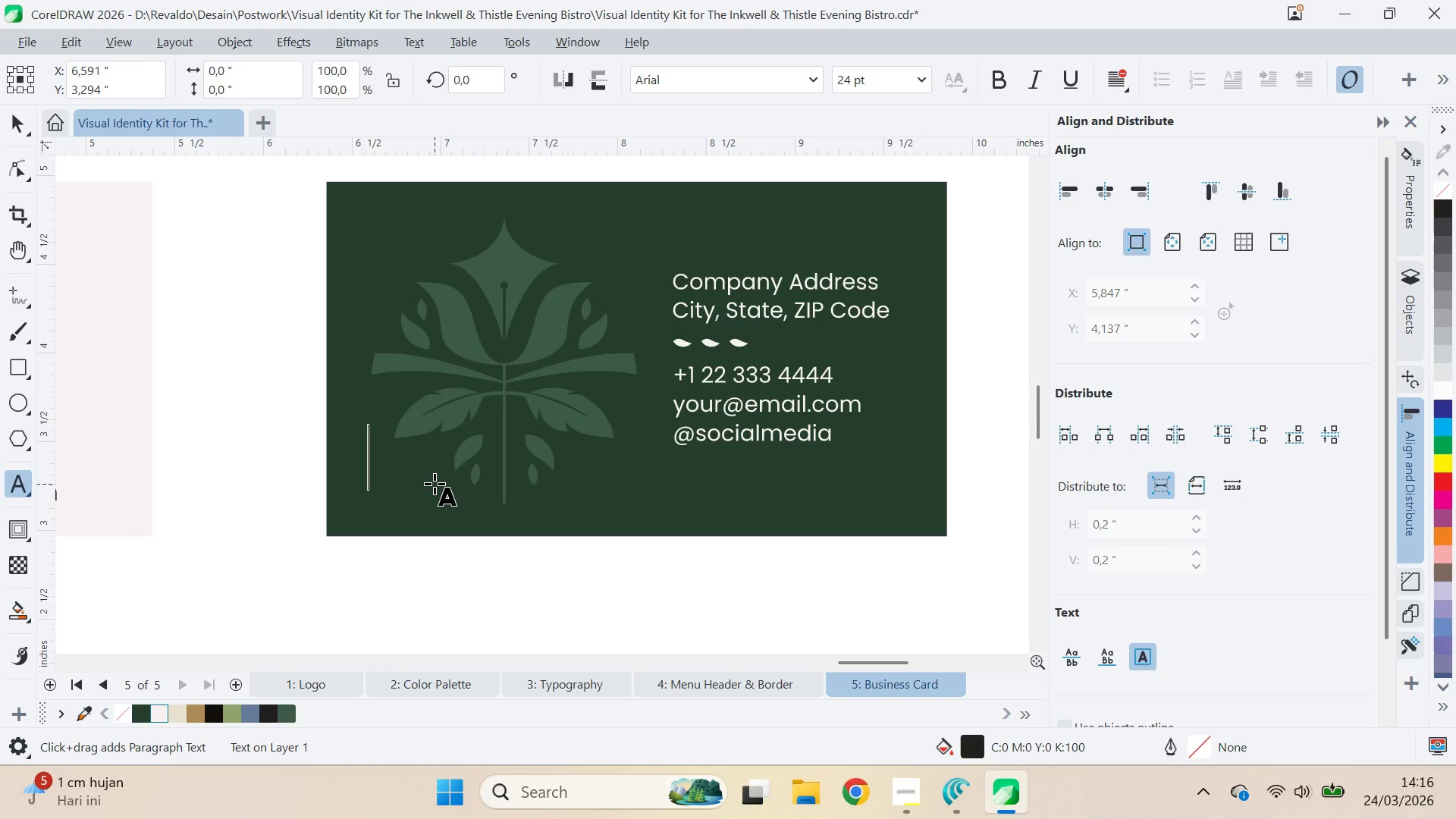 
wait(6.0)
 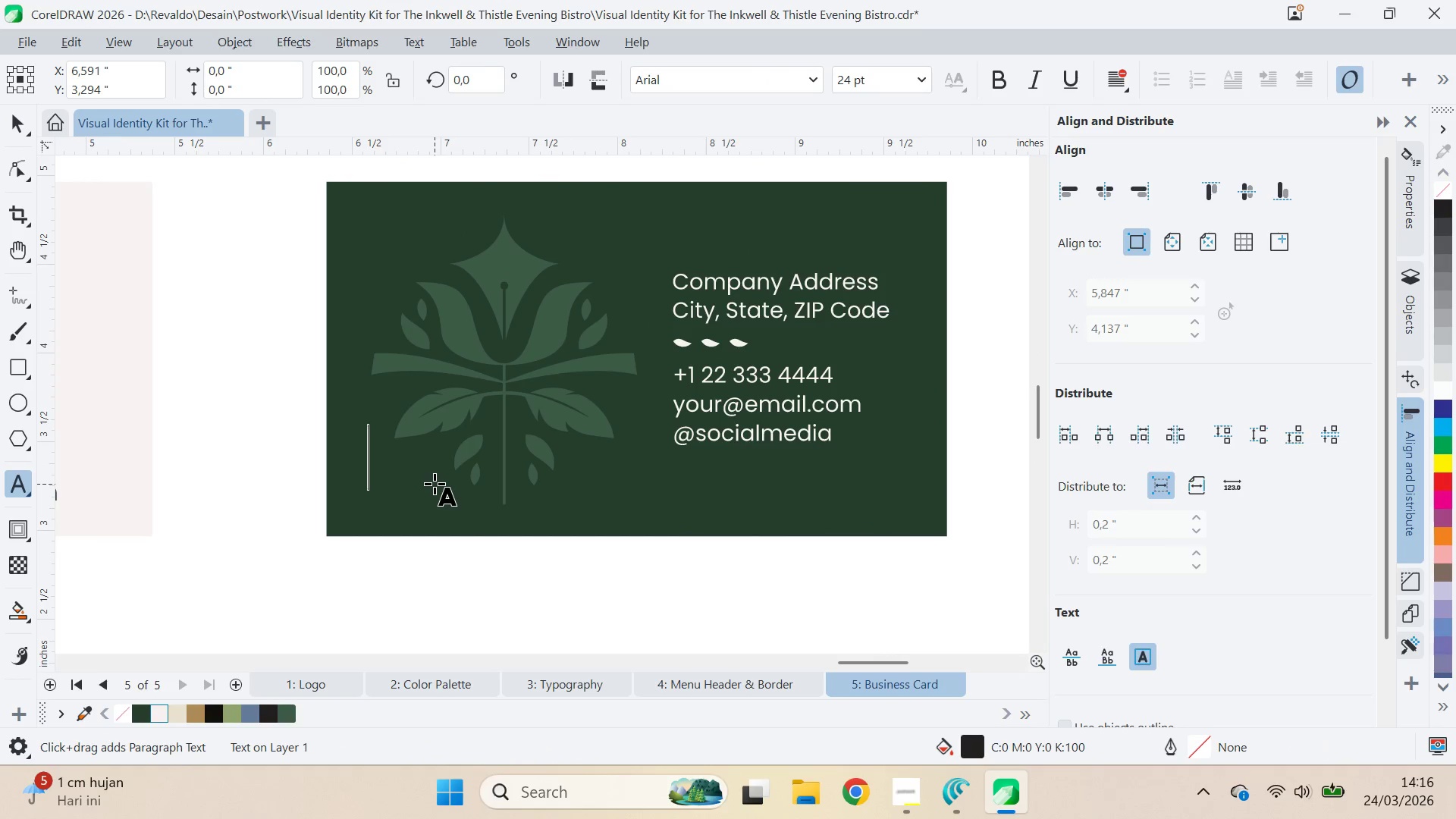 
type(The )
 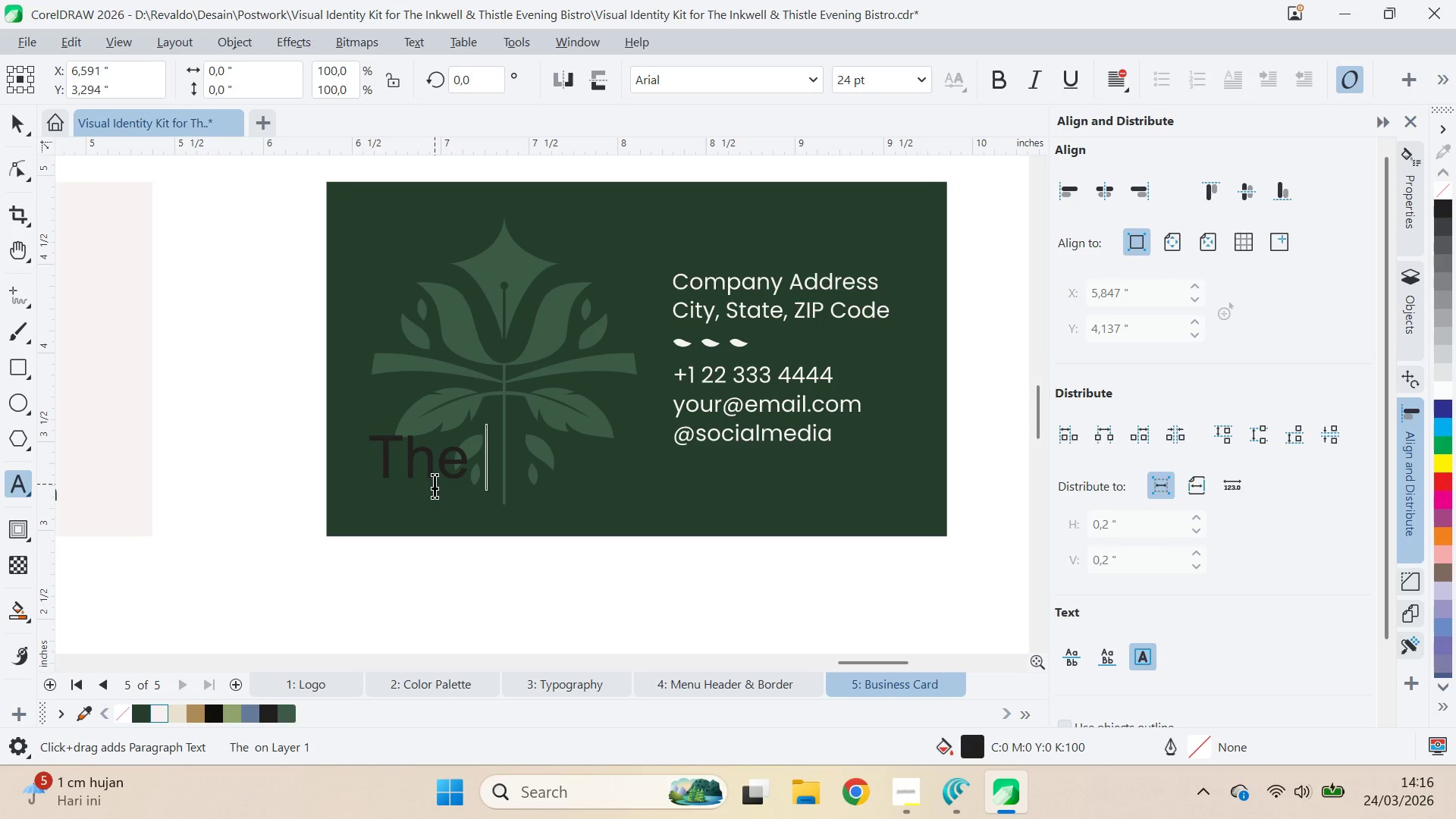 
key(Control+ControlLeft)
 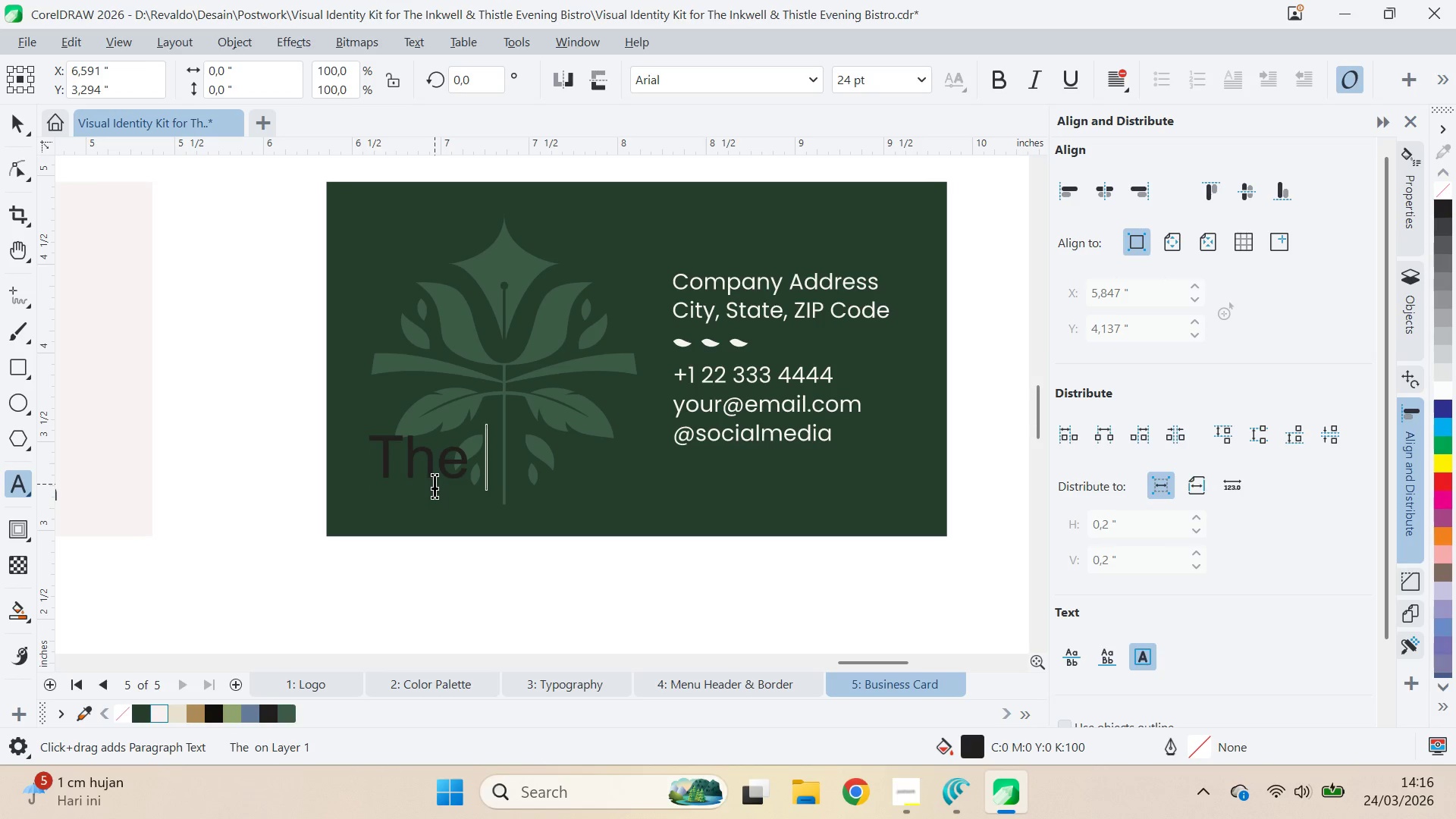 
key(Control+Backspace)
 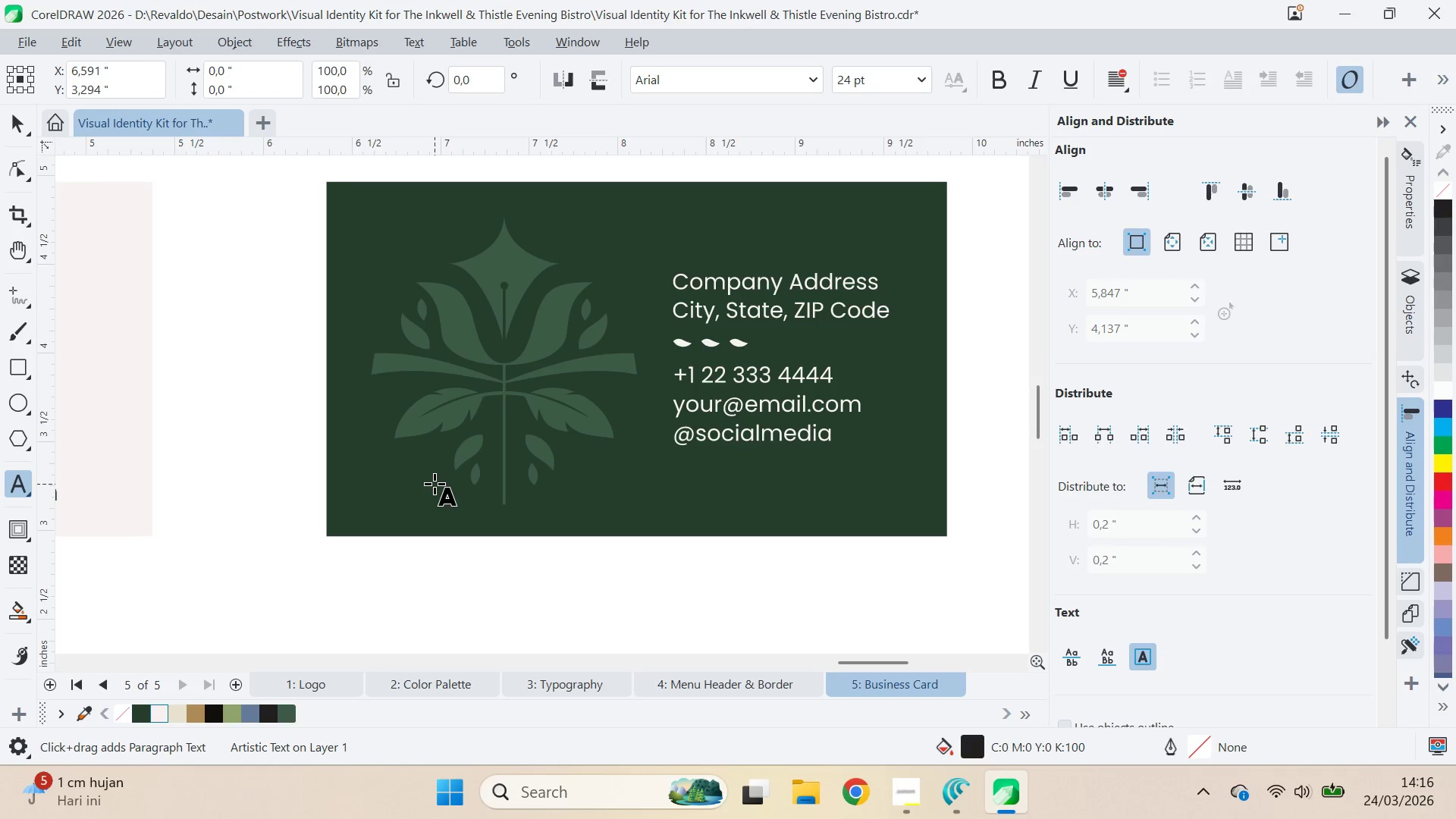 
type(The Inkwell)
 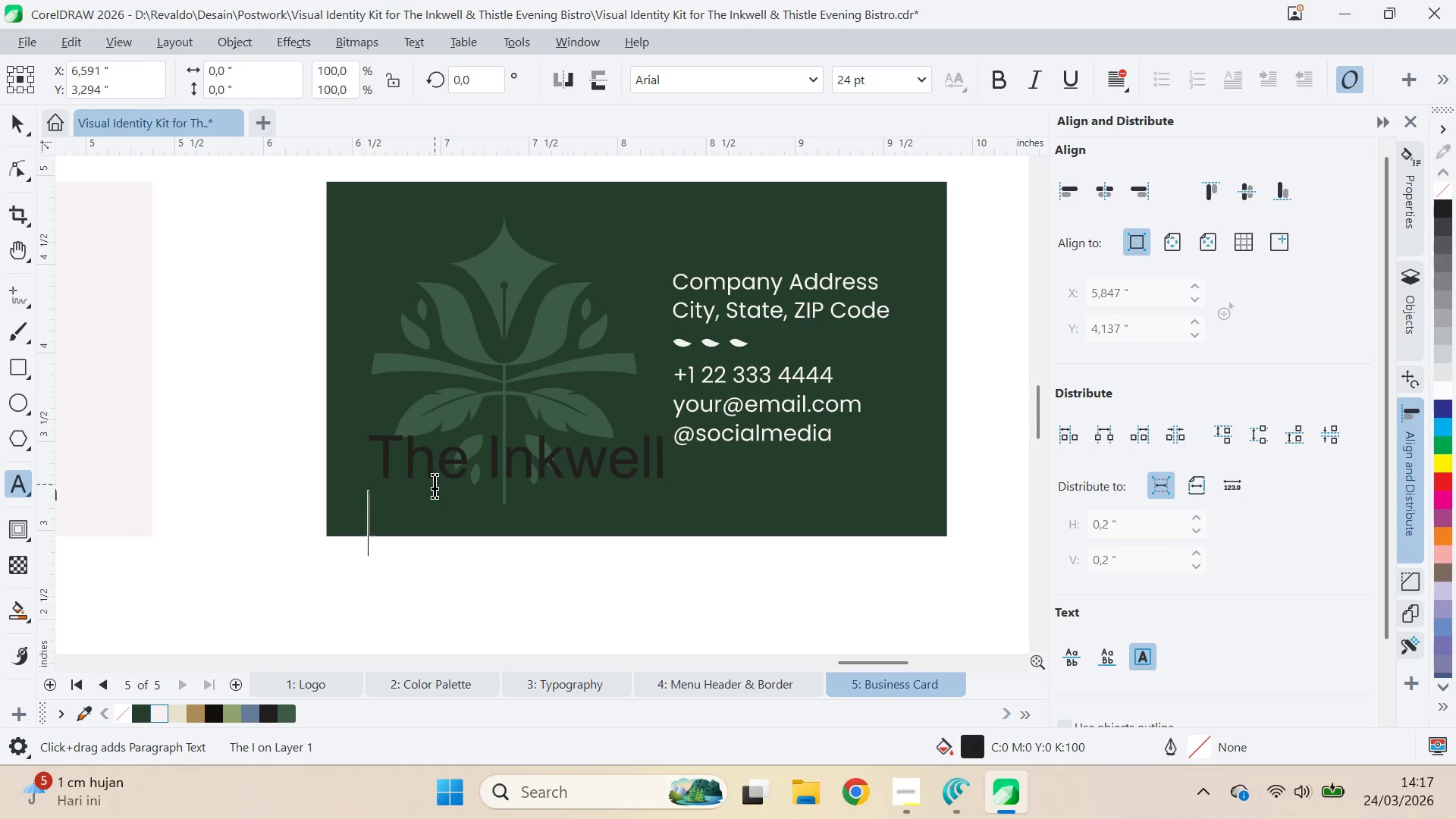 
key(Enter)
 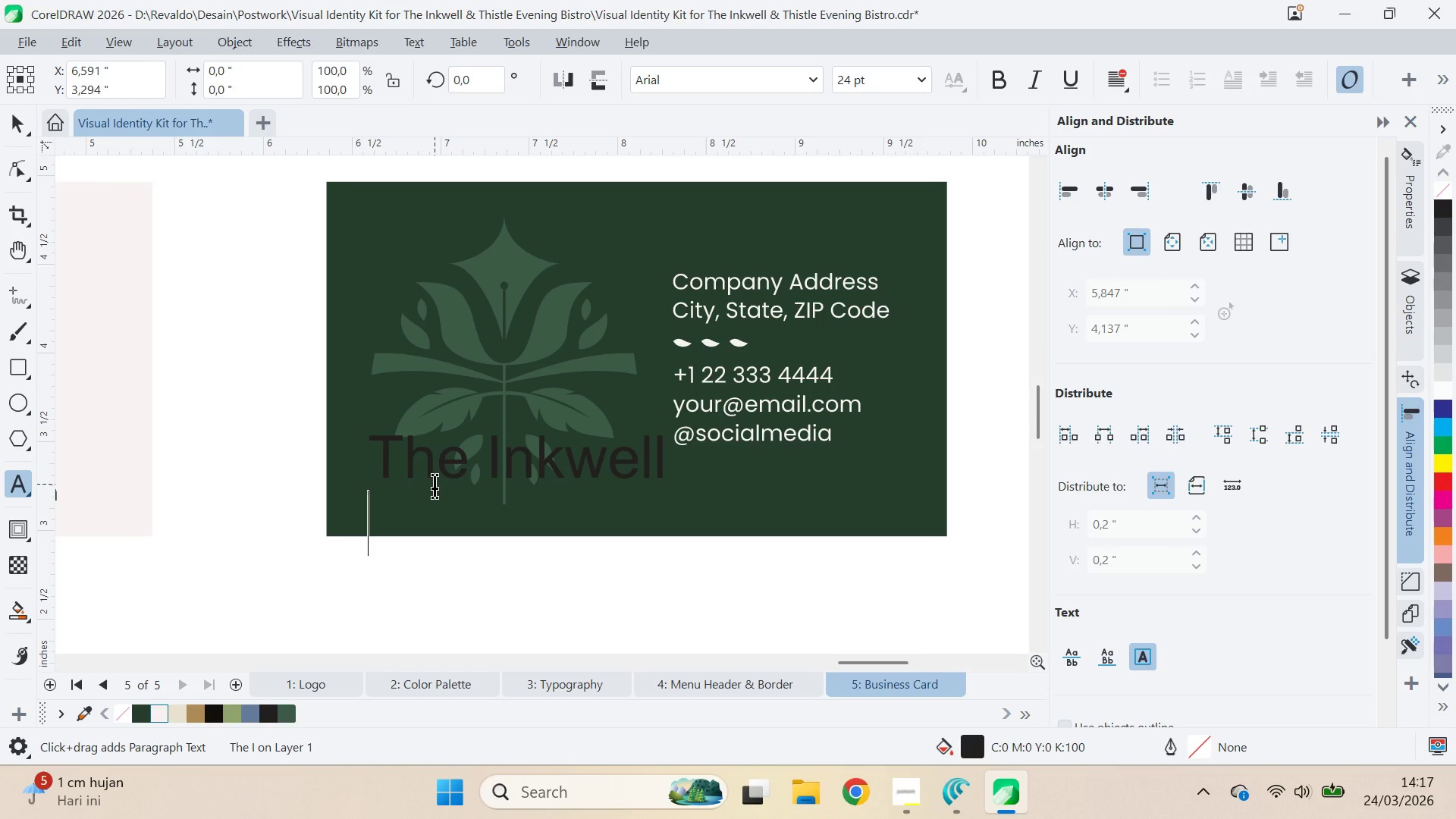 
hold_key(key=ShiftRight, duration=0.86)
 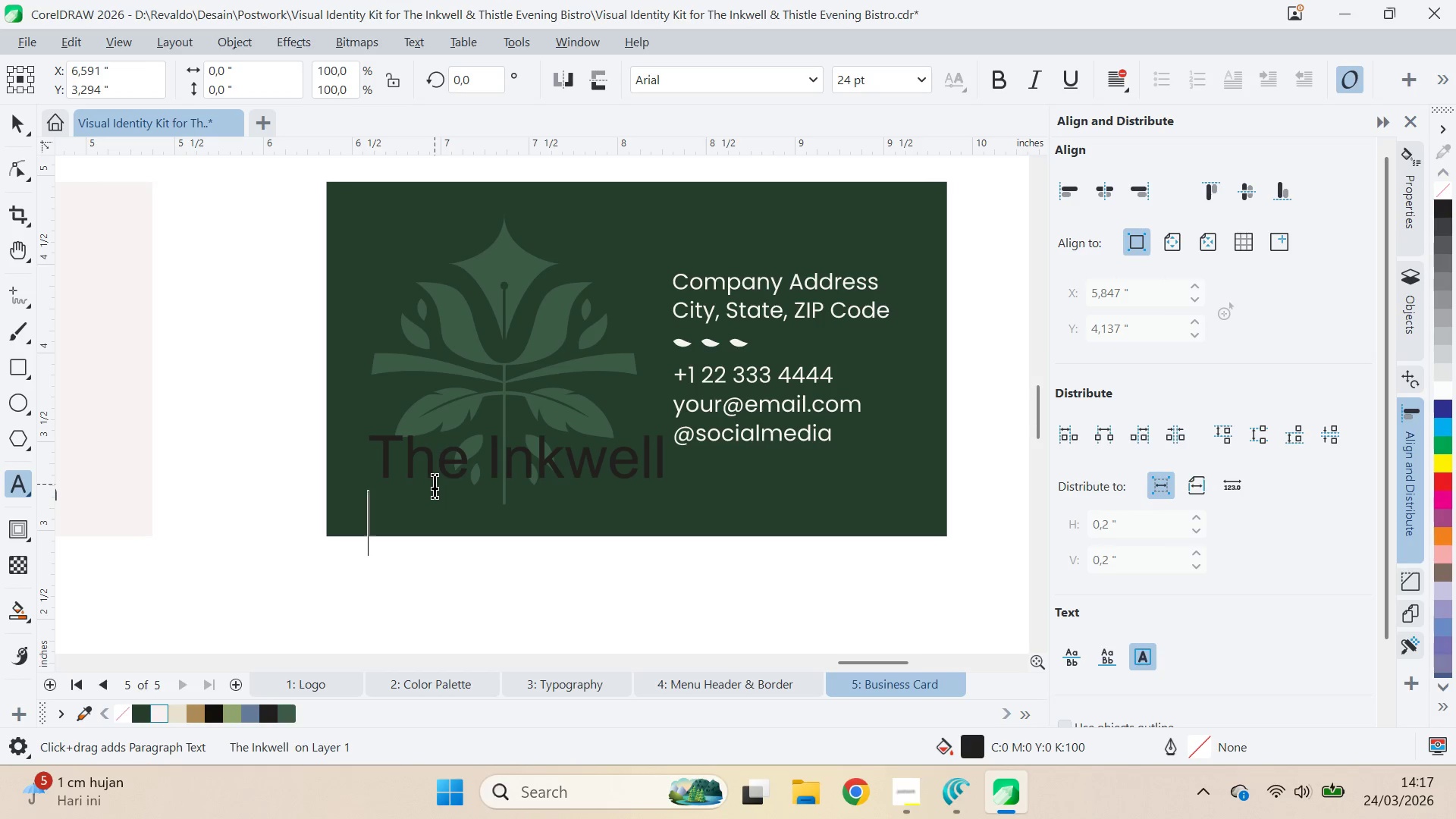 
type(& Thiste)
key(Backspace)
type(le )
key(Backspace)
 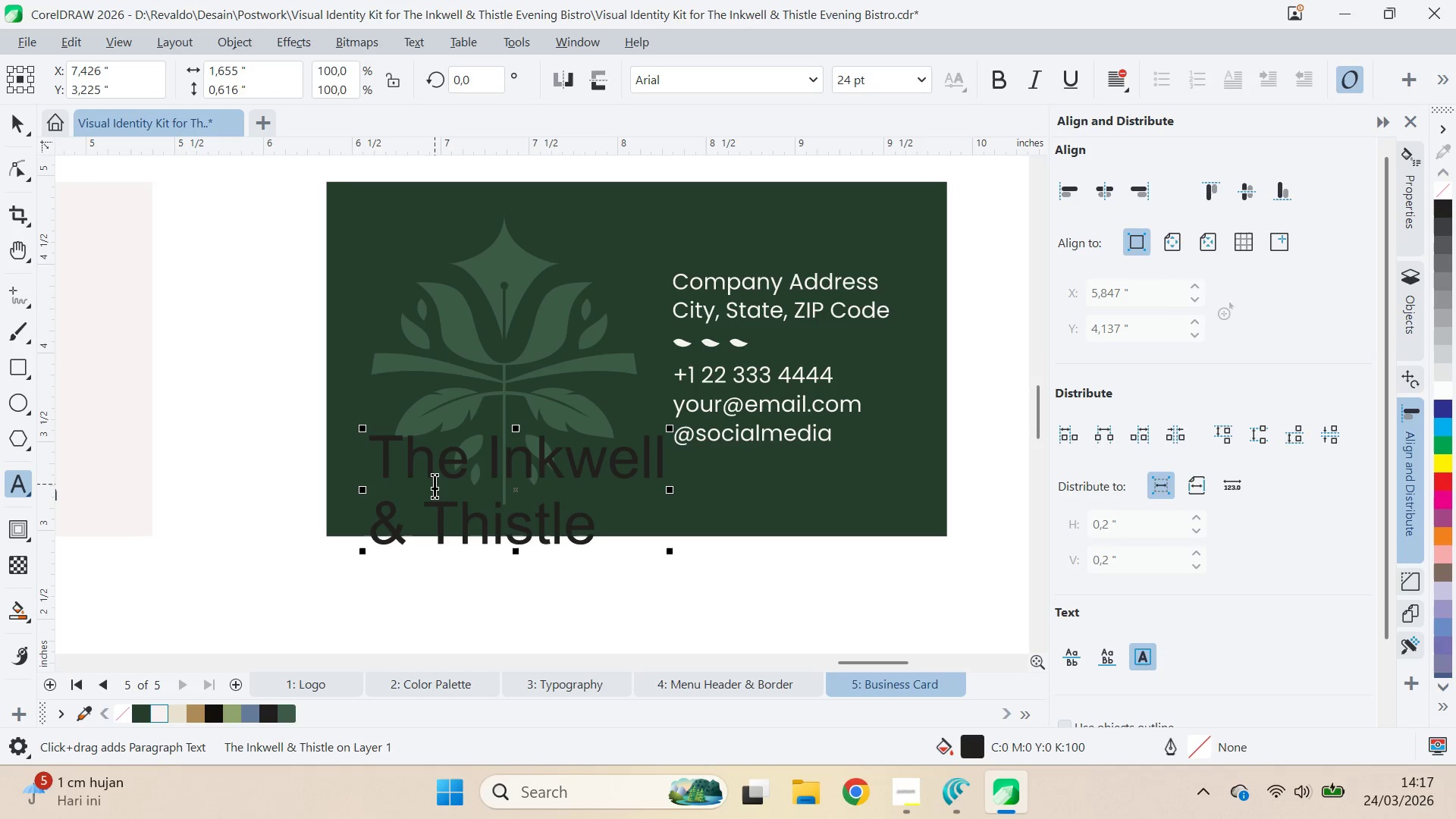 
left_click_drag(start_coordinate=[15, 140], to_coordinate=[17, 136])
 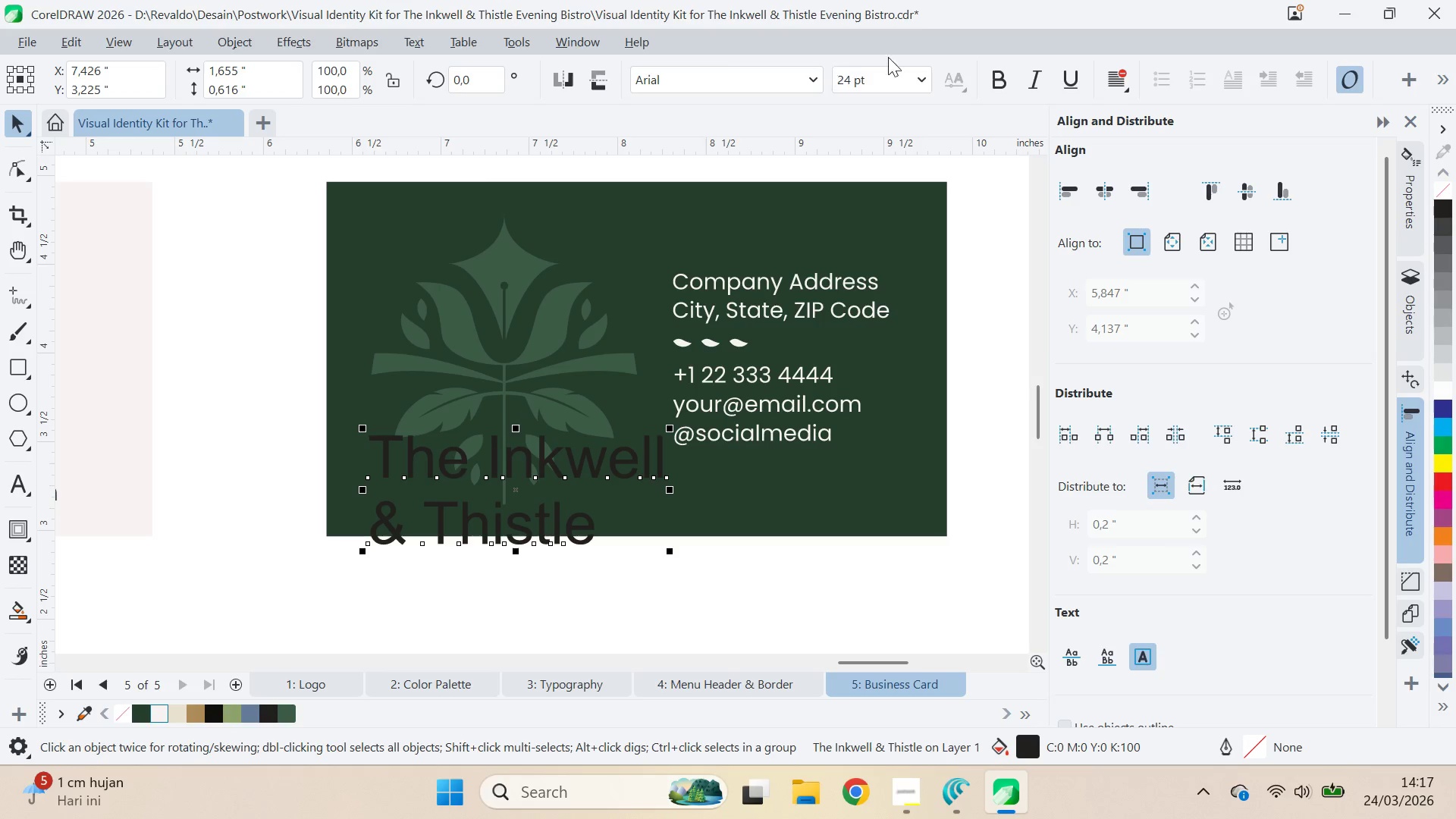 
left_click([814, 86])
 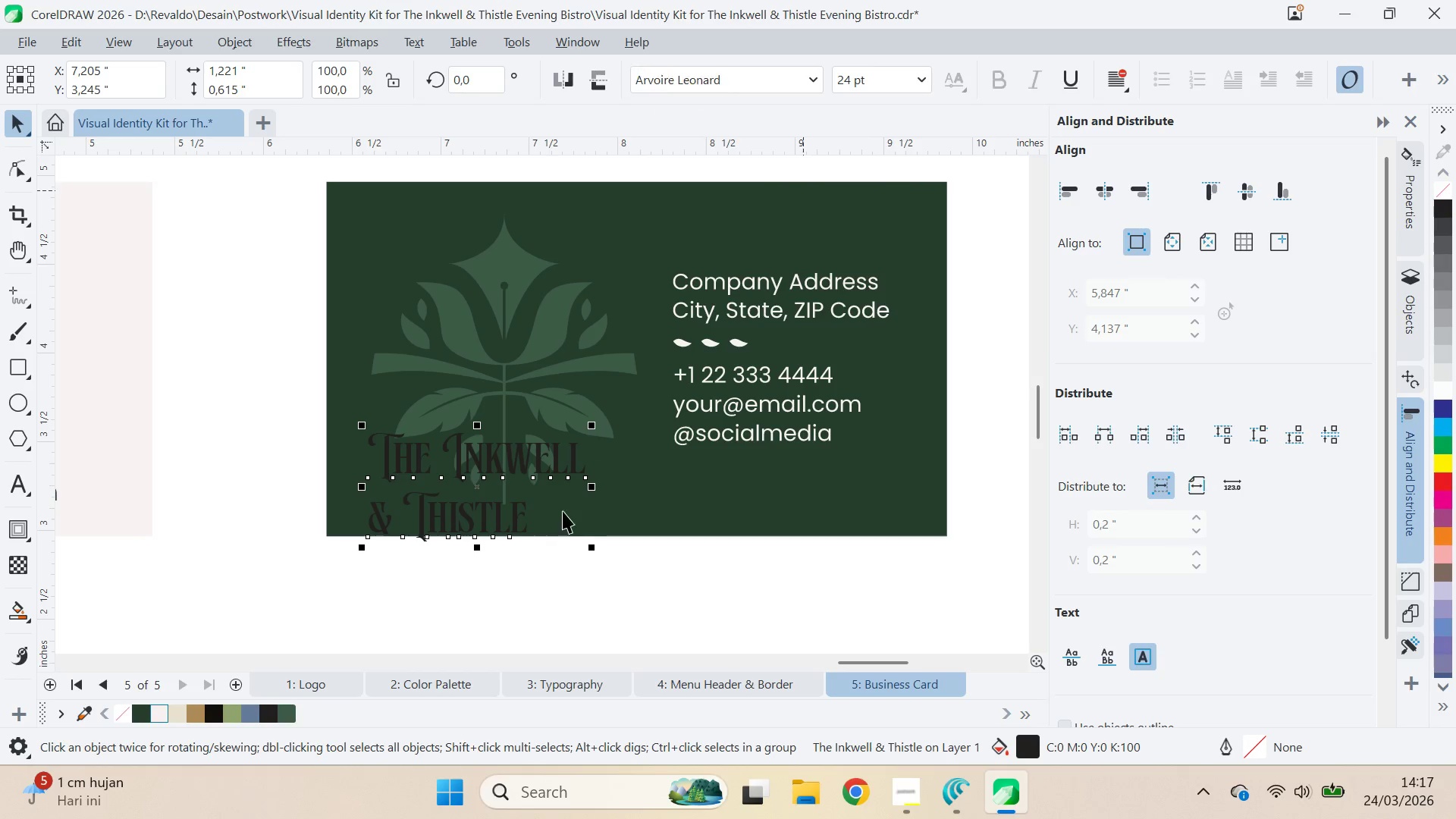 
left_click_drag(start_coordinate=[526, 516], to_coordinate=[557, 417])
 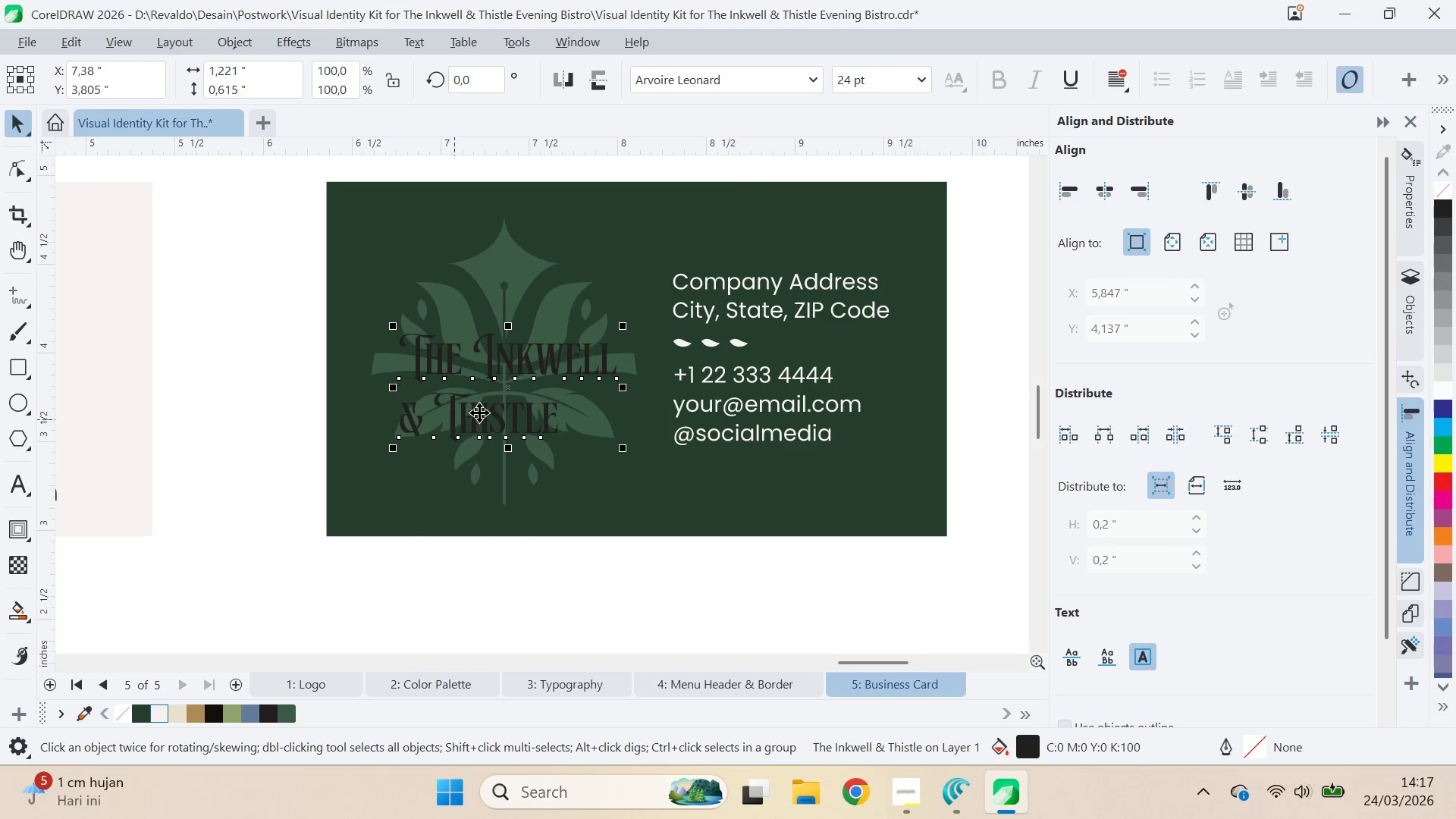 
left_click_drag(start_coordinate=[622, 390], to_coordinate=[611, 359])
 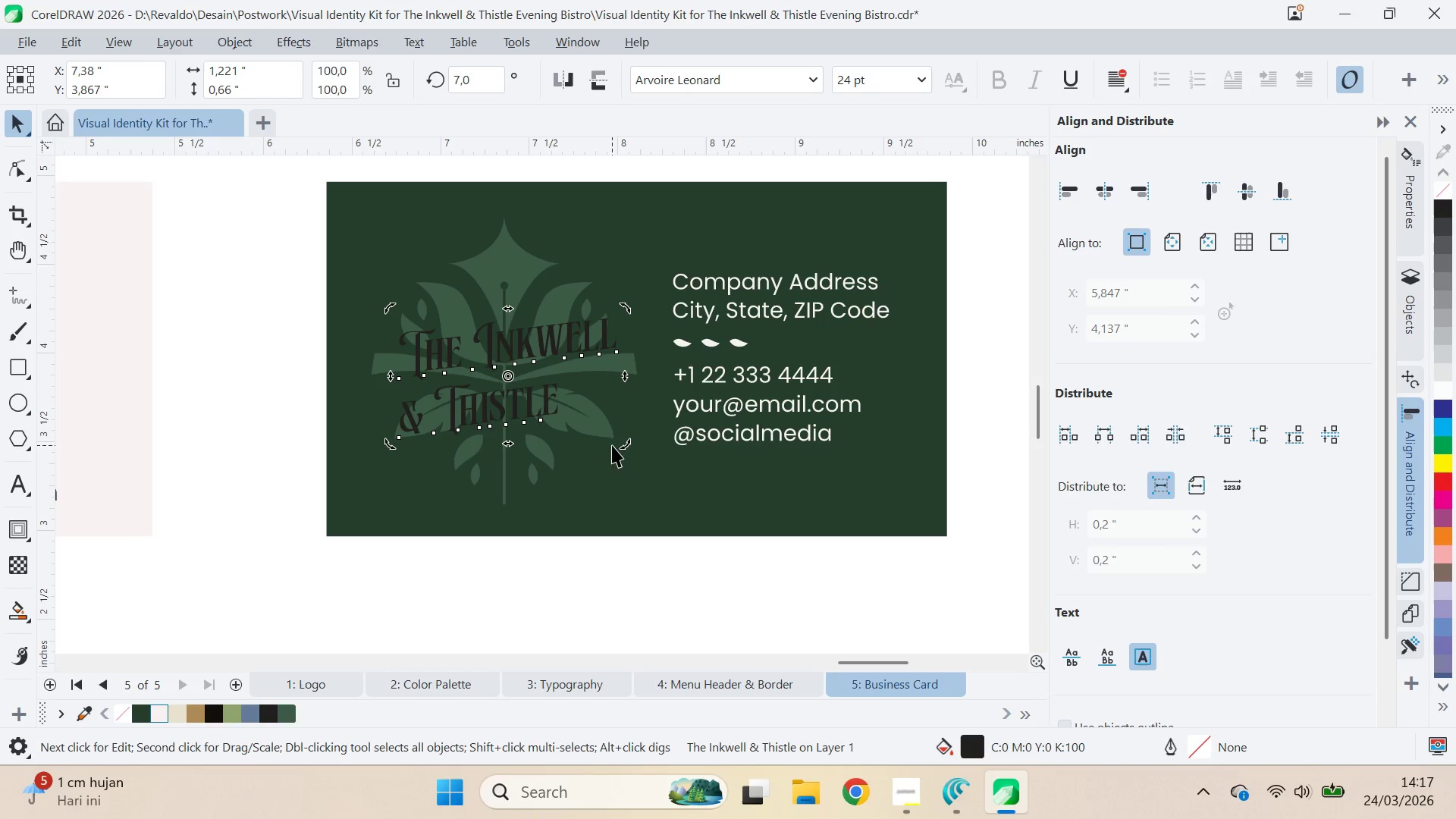 
hold_key(key=ControlLeft, duration=1.28)
 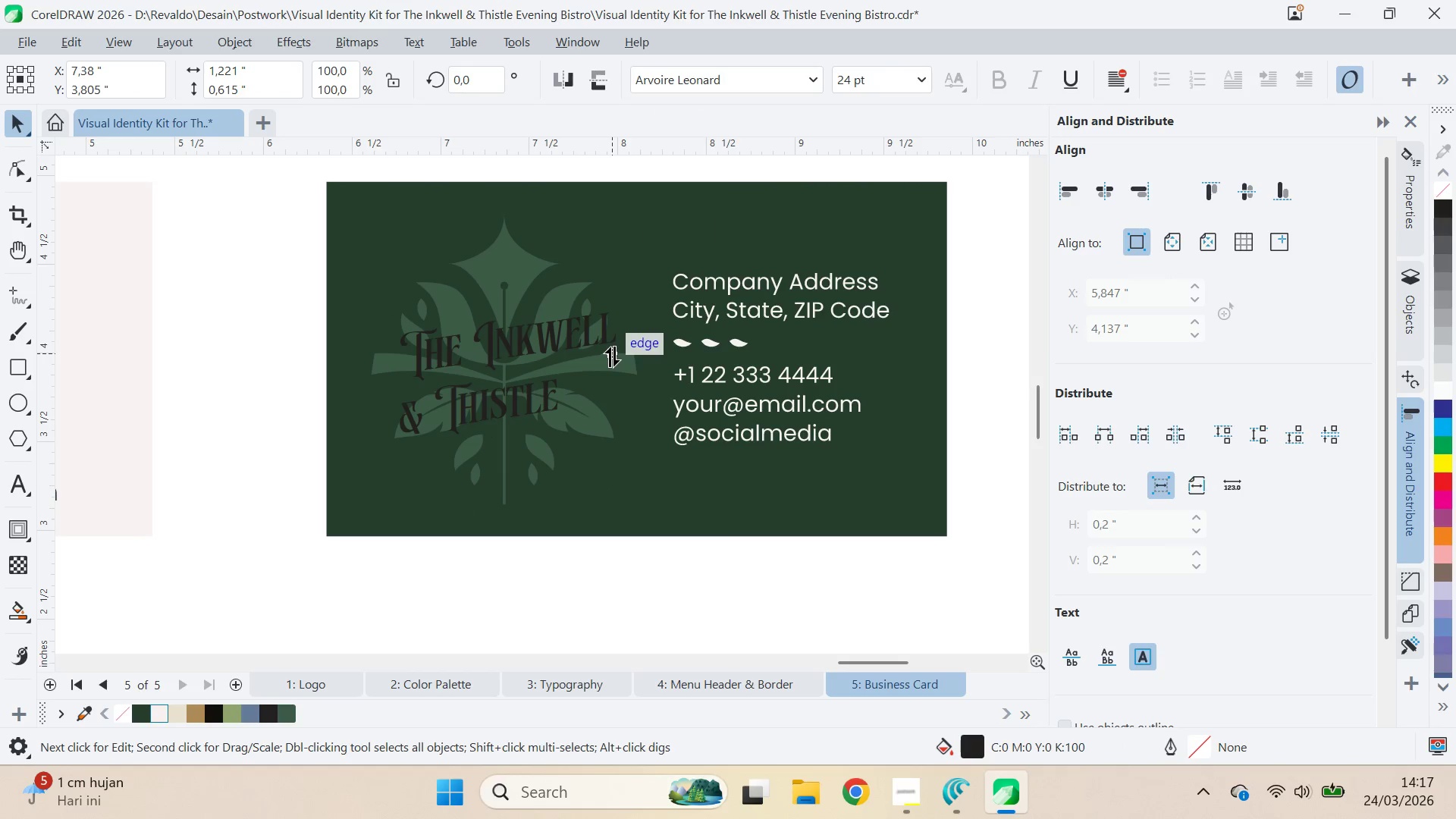 
key(V)
 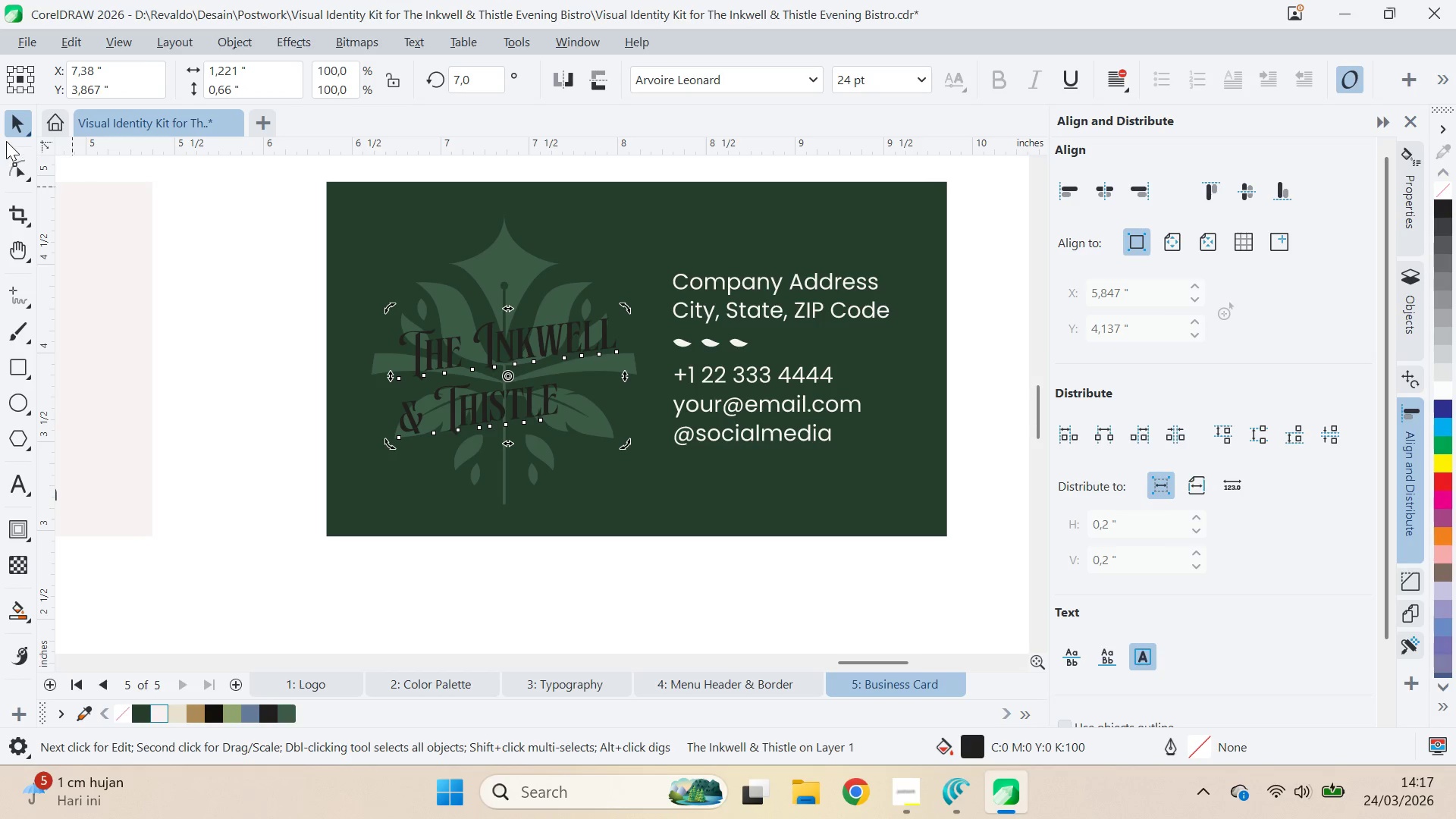 
double_click([18, 165])
 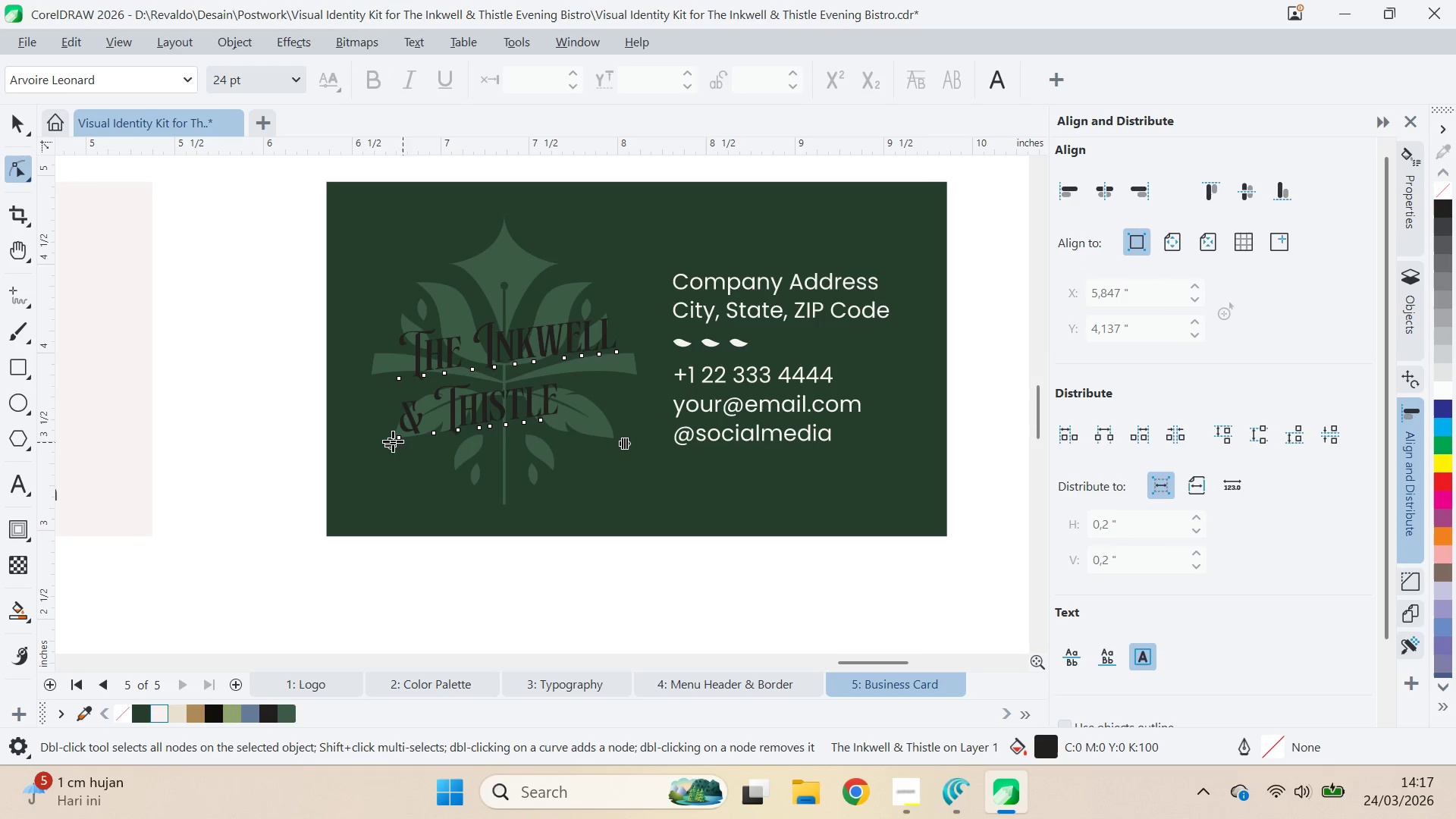 
left_click_drag(start_coordinate=[388, 441], to_coordinate=[384, 407])
 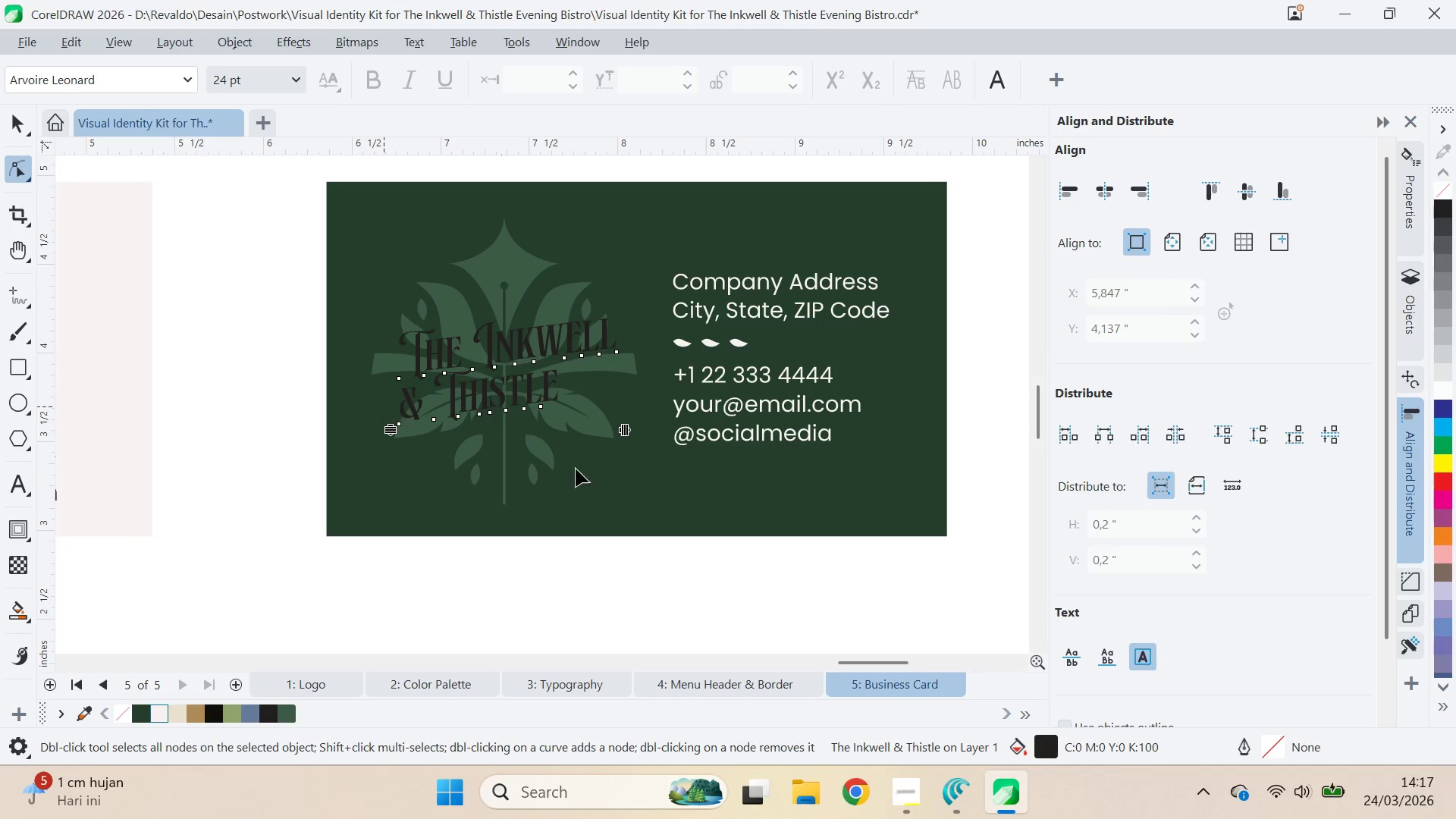 
key(V)
 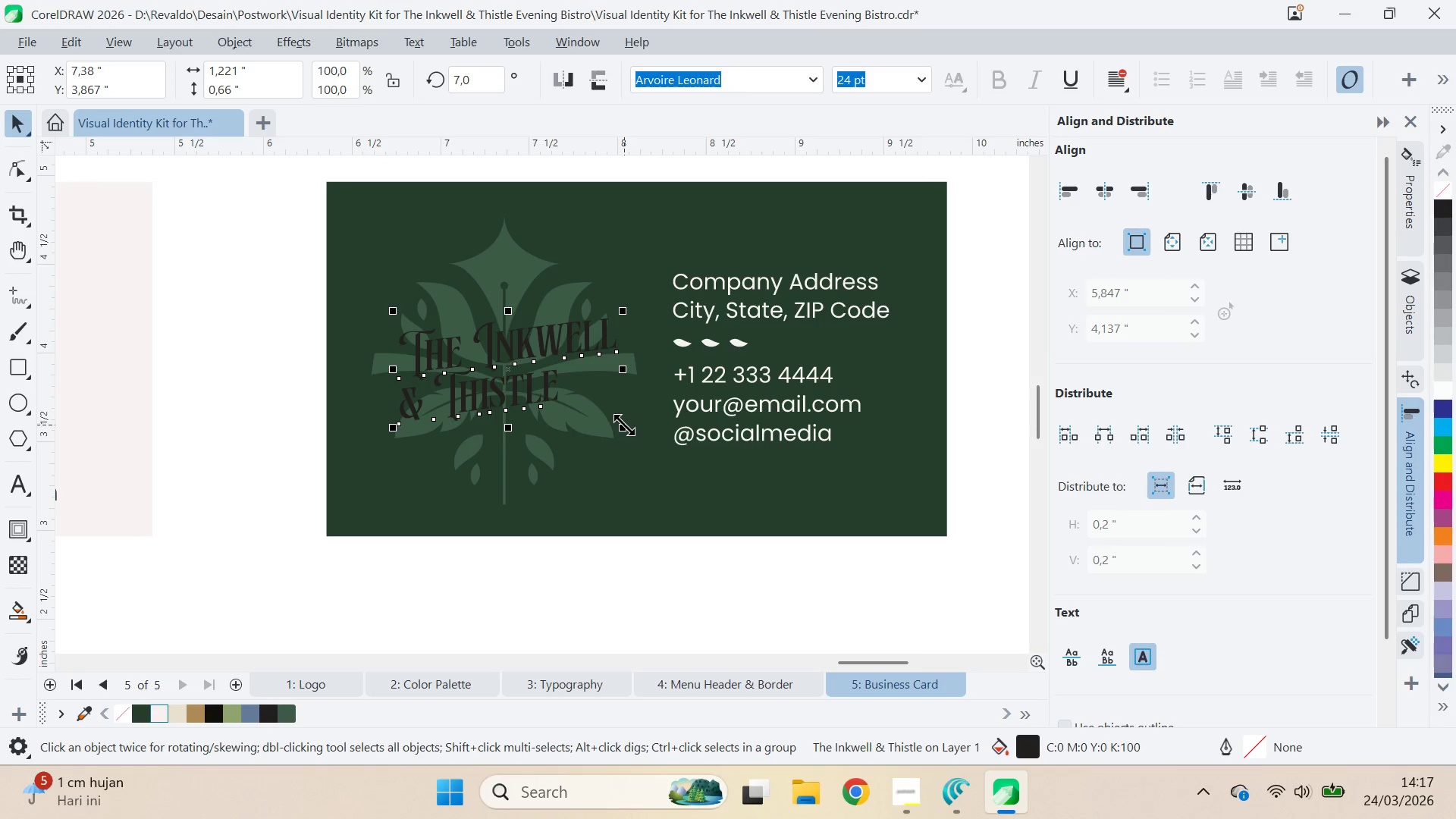 
left_click_drag(start_coordinate=[625, 425], to_coordinate=[688, 487])
 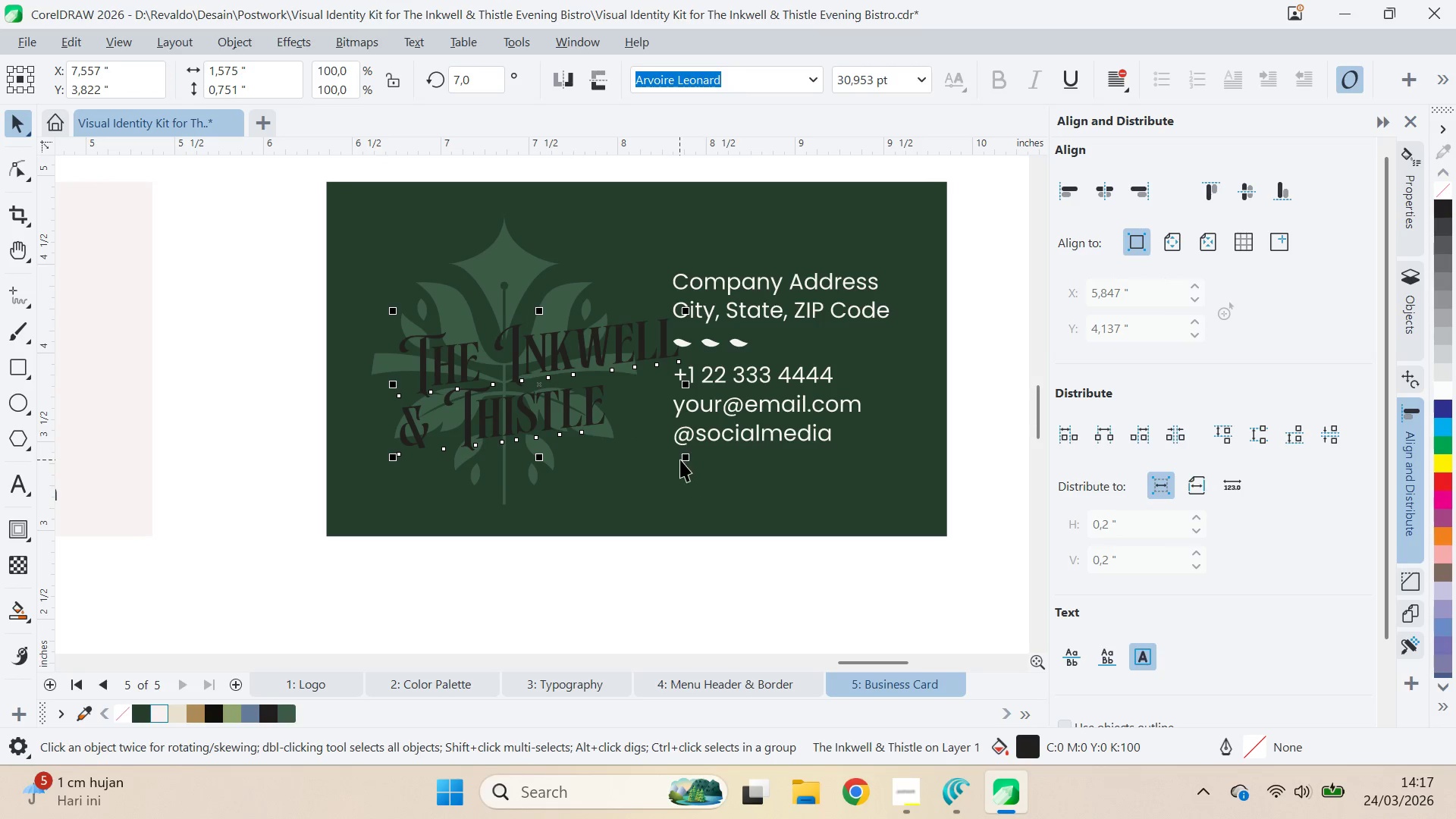 
left_click_drag(start_coordinate=[690, 458], to_coordinate=[657, 448])
 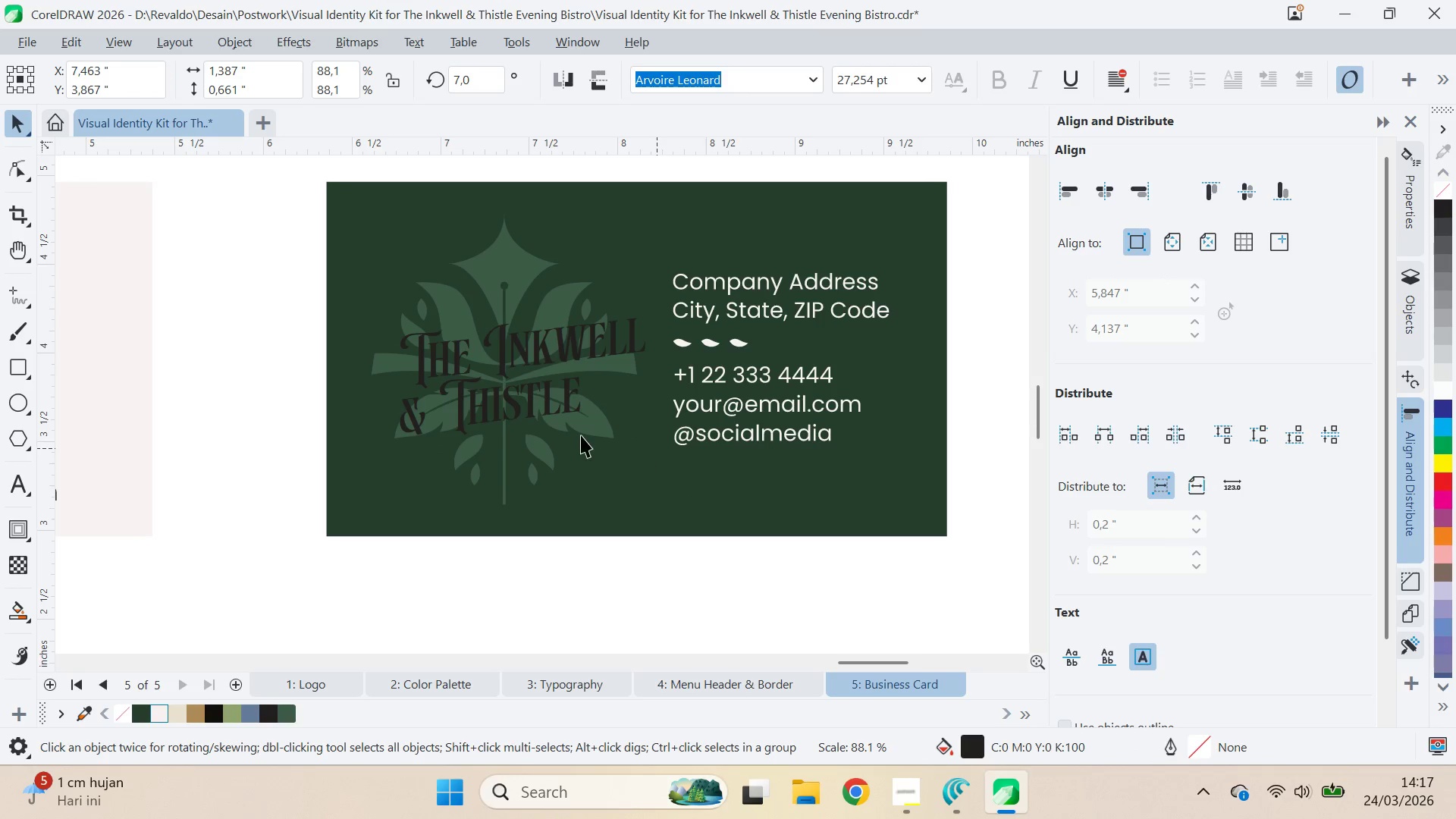 
hold_key(key=ShiftLeft, duration=0.38)
 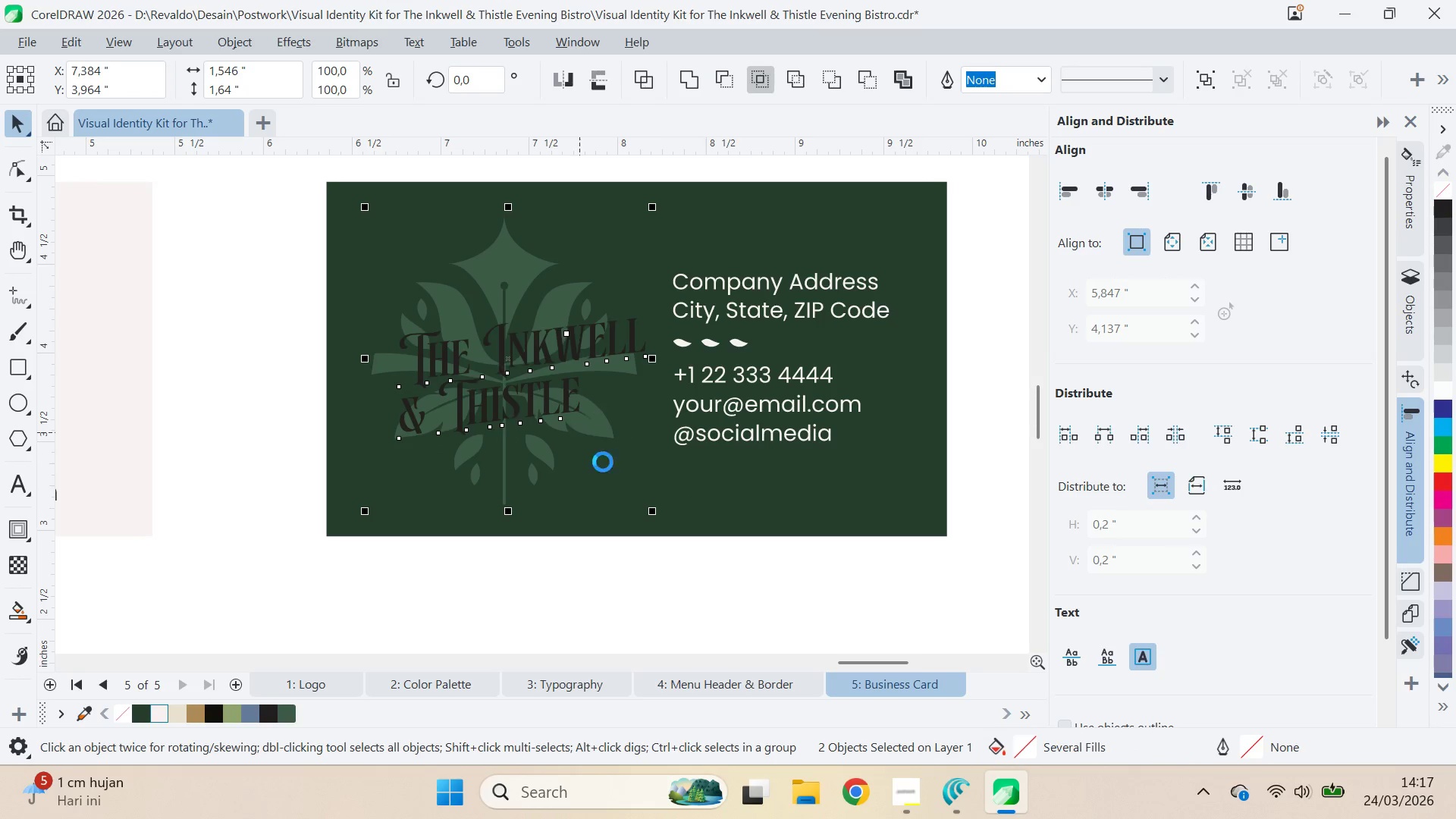 
type(ce)
 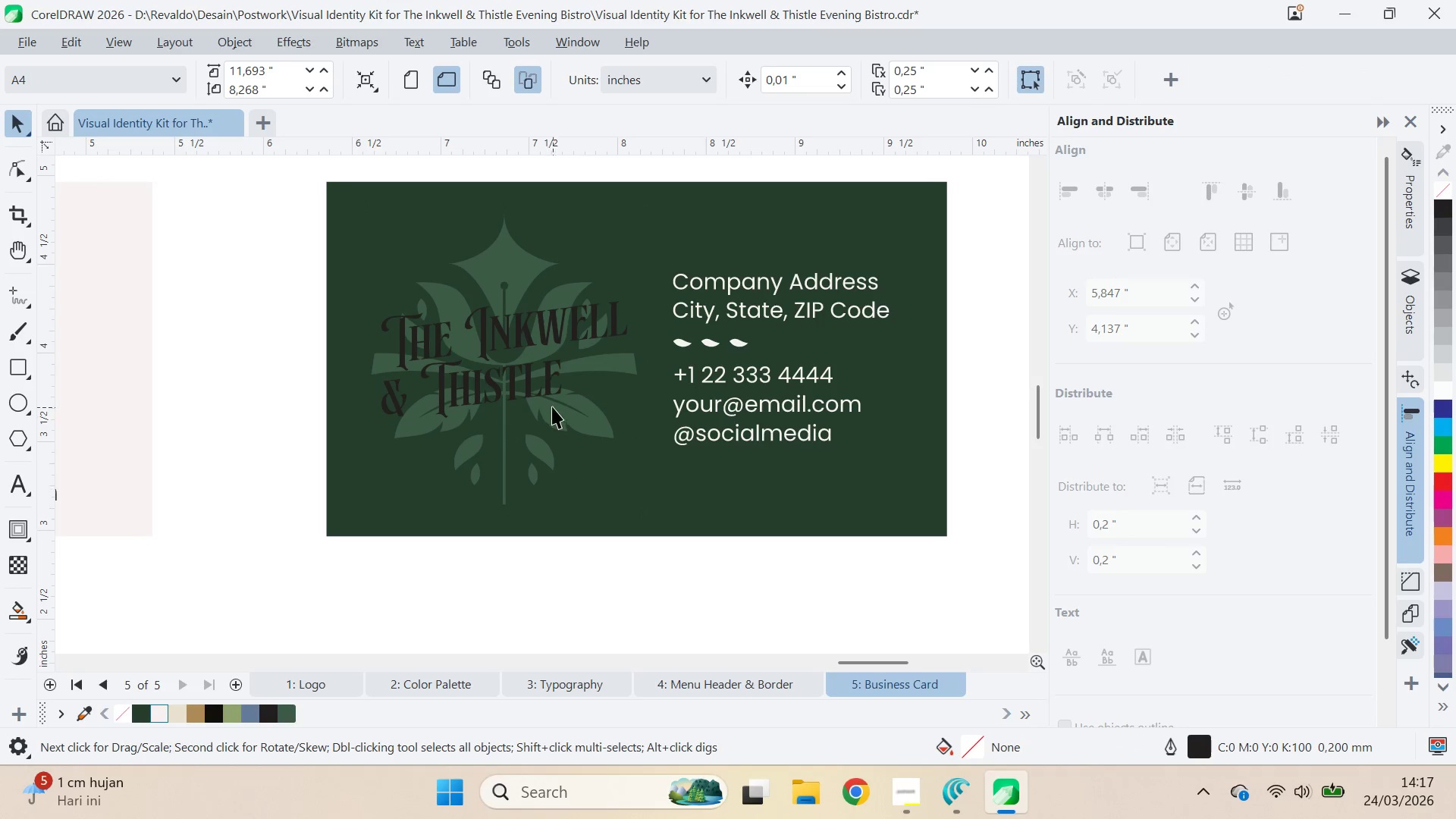 
left_click([546, 394])
 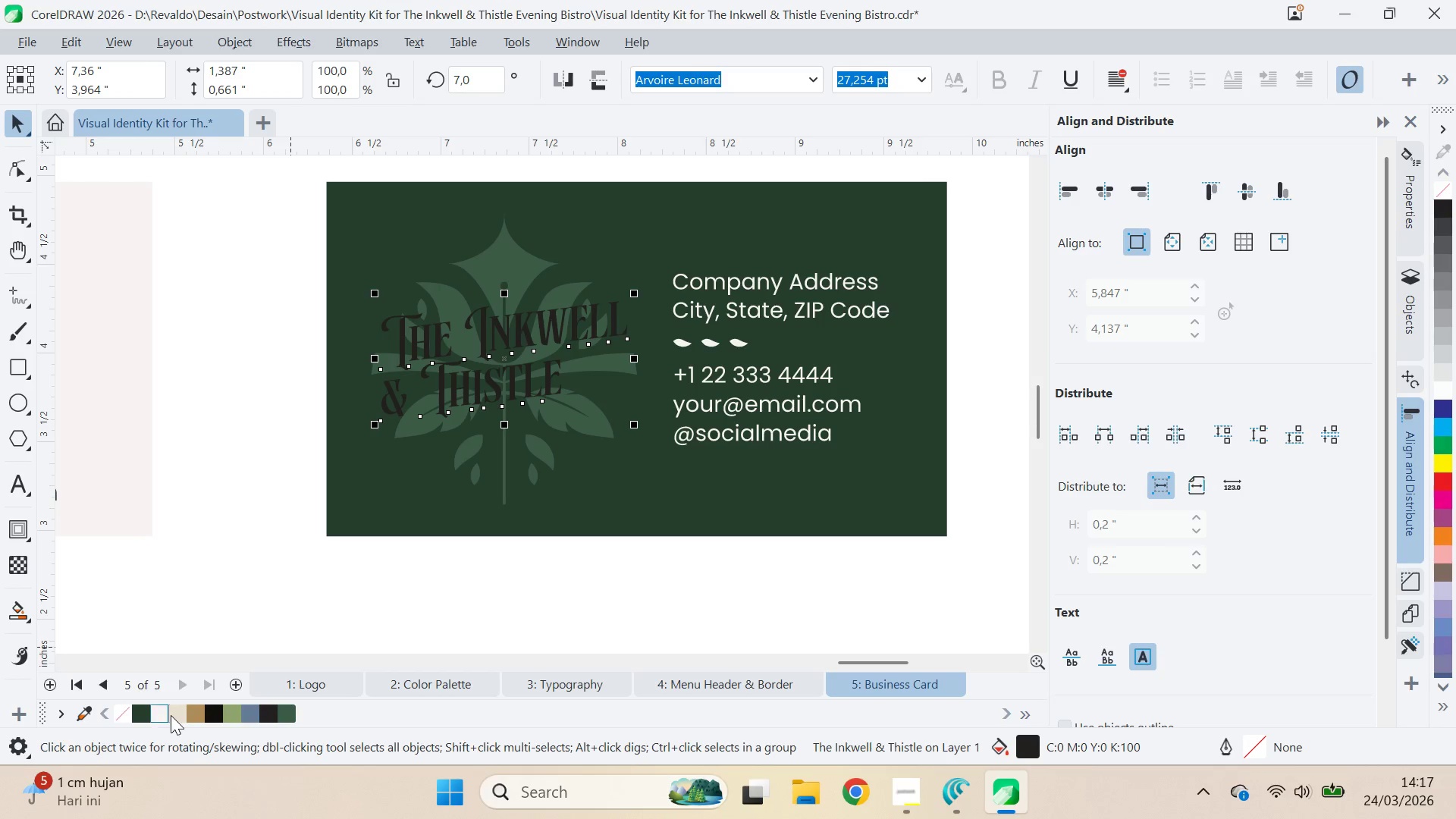 
left_click([159, 714])
 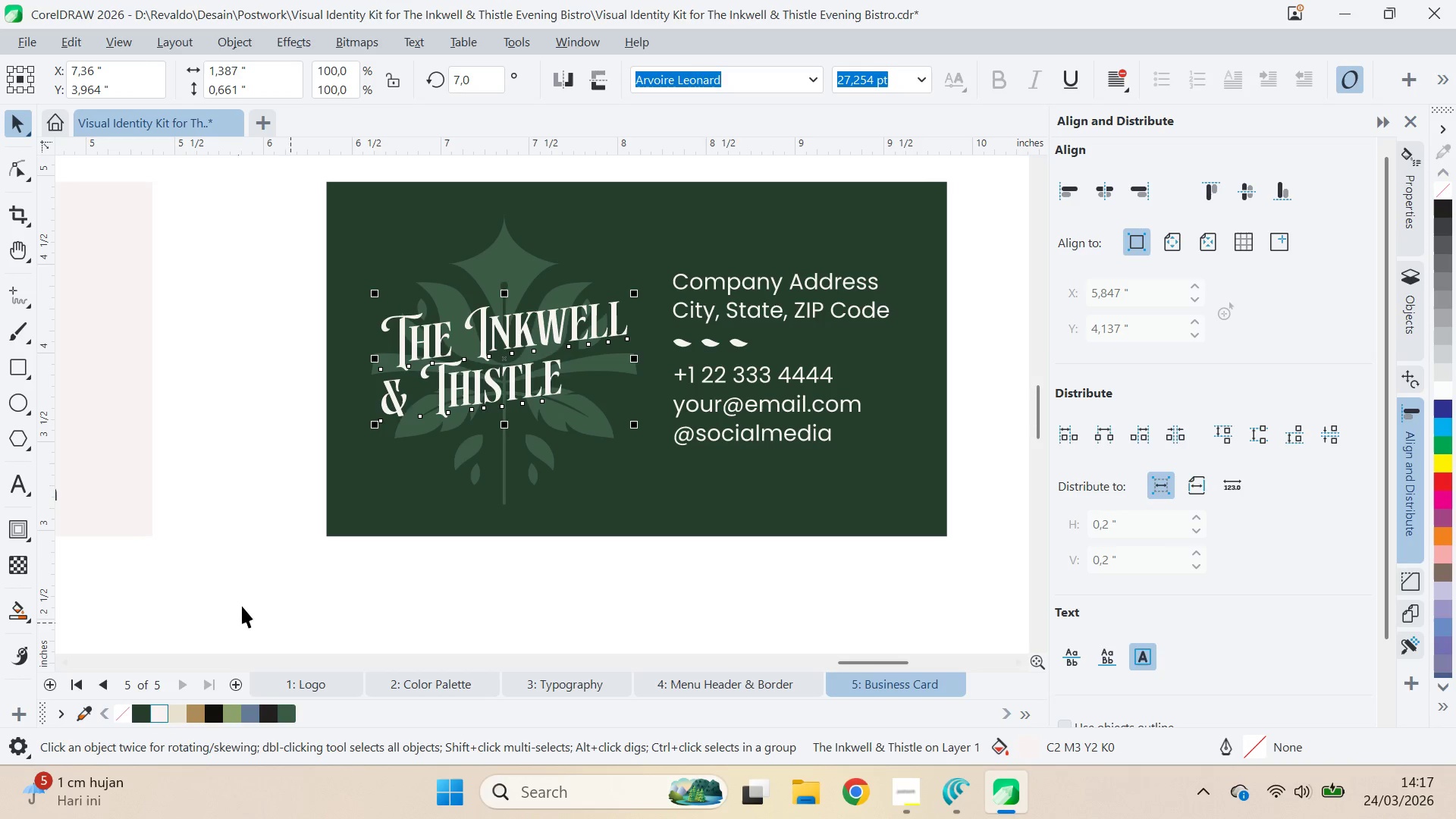 
left_click([257, 557])
 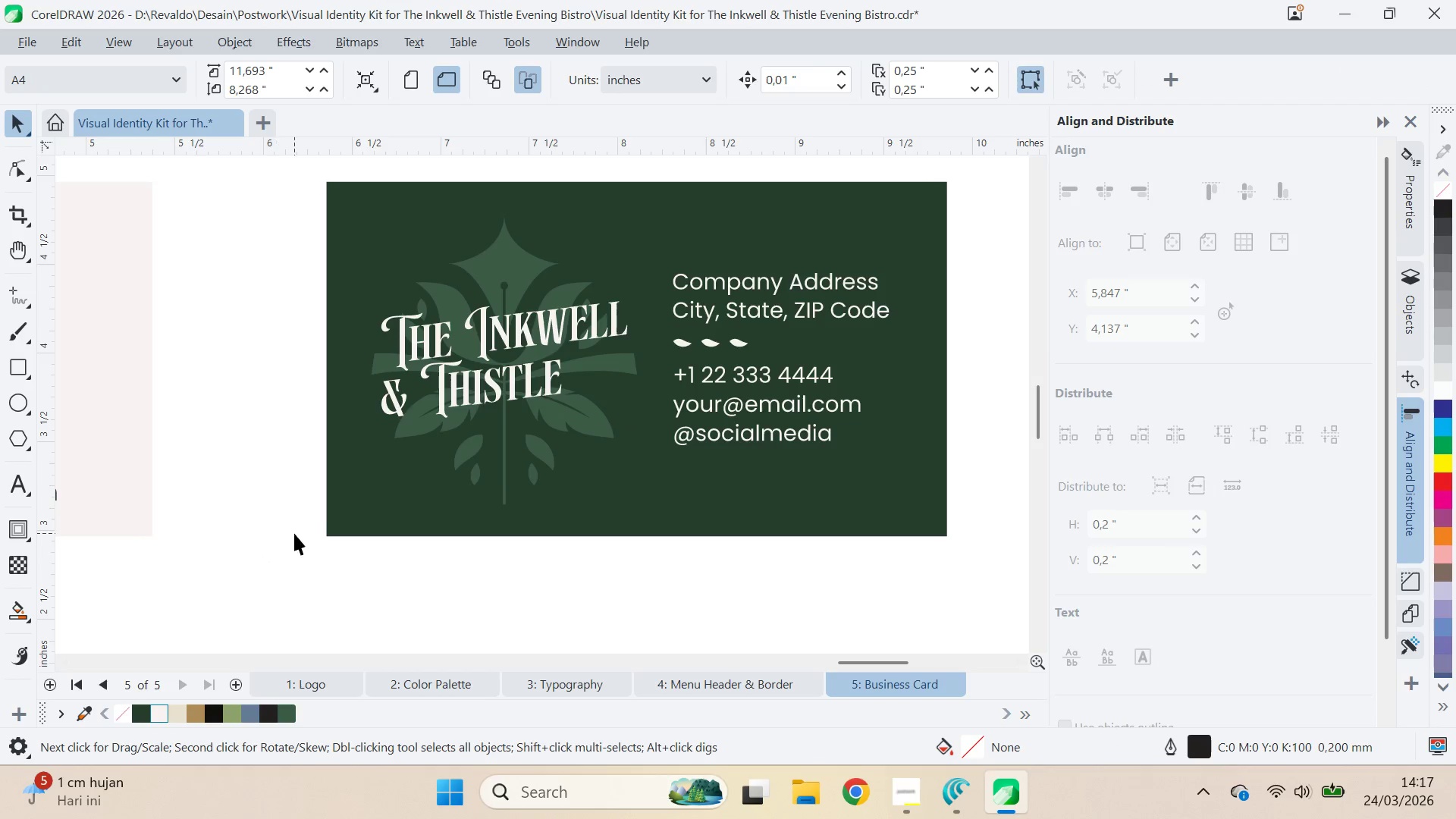 
scroll: coordinate [378, 497], scroll_direction: down, amount: 8.0
 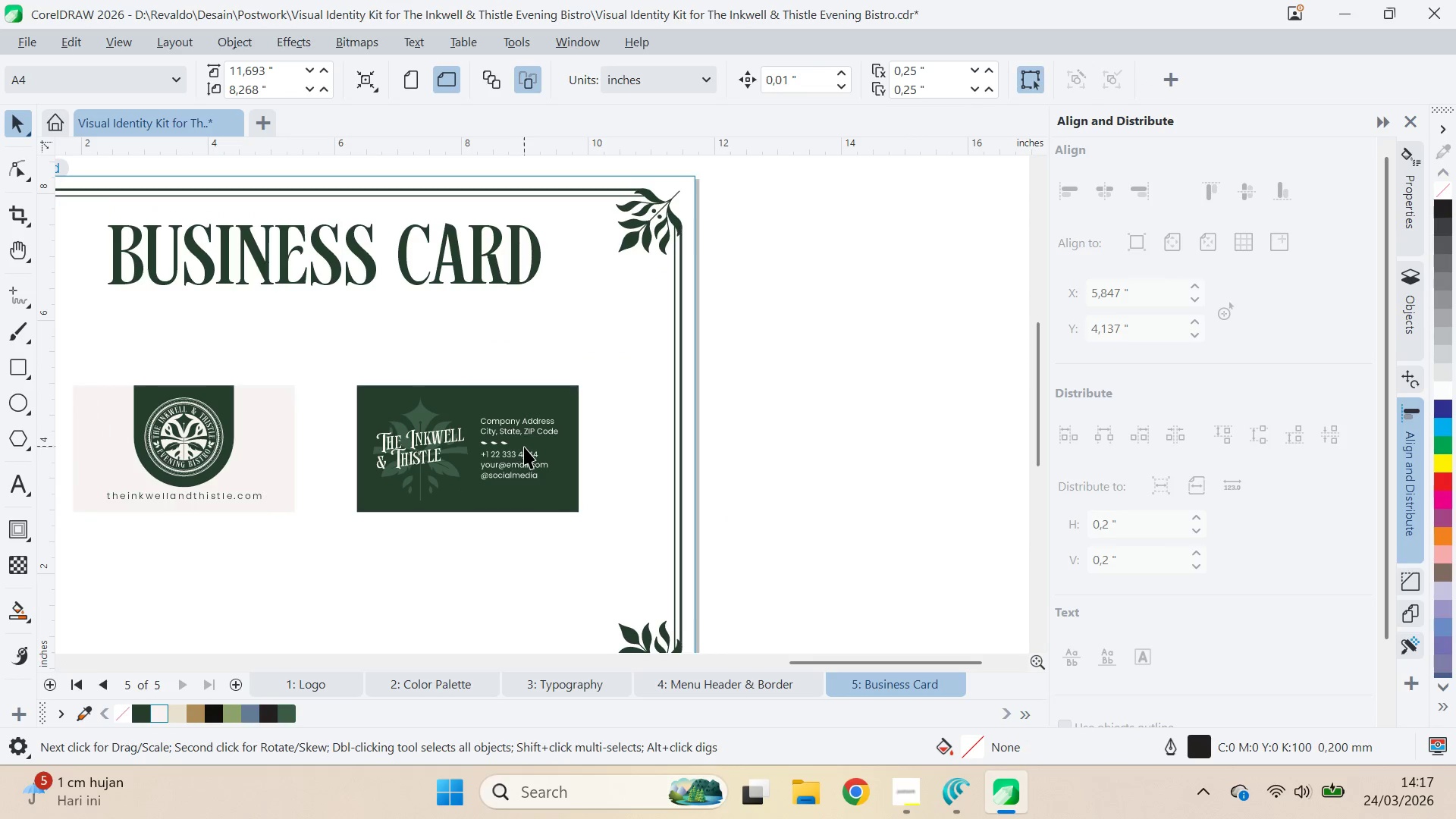 
left_click([522, 457])
 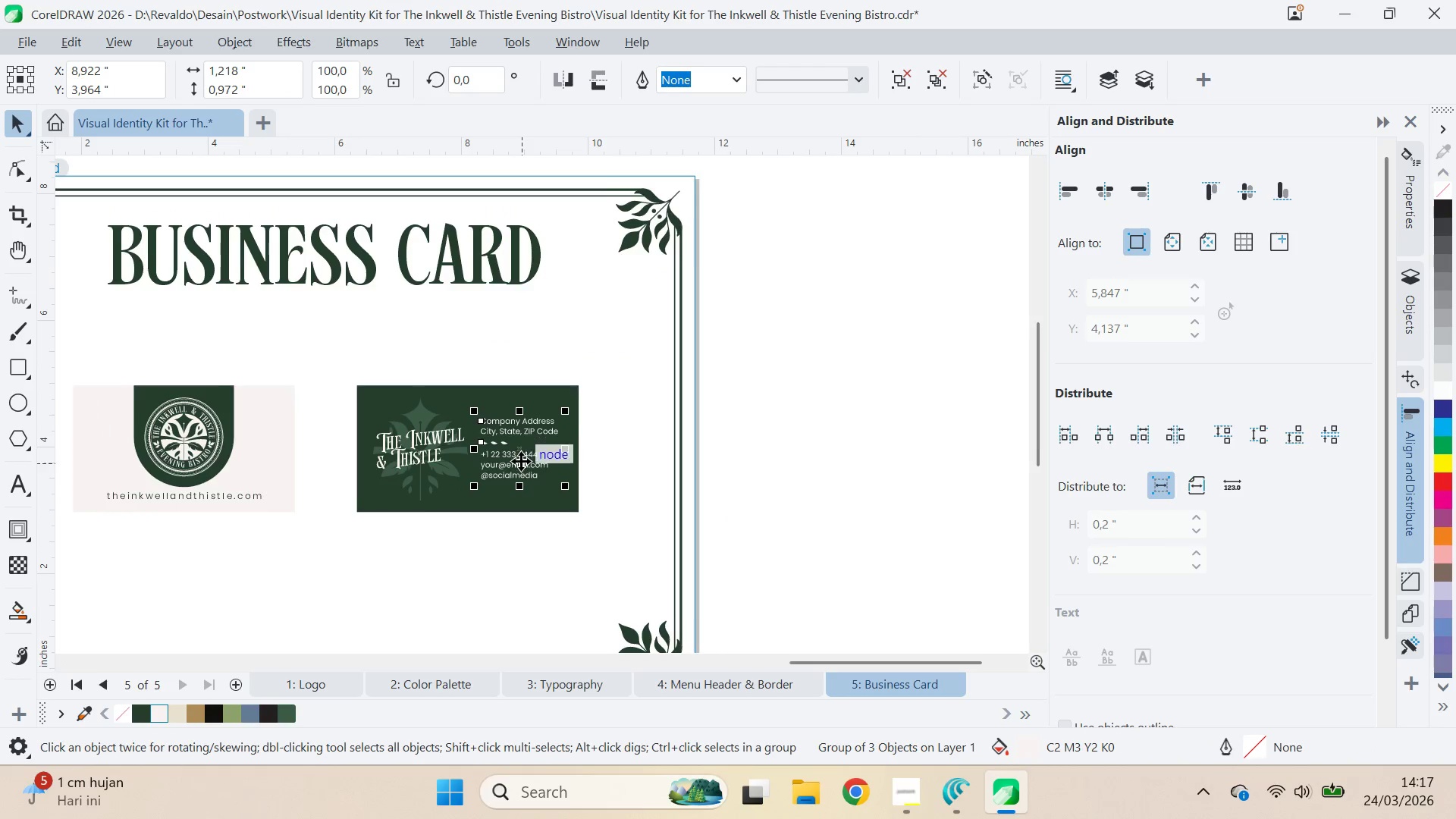 
left_click_drag(start_coordinate=[522, 459], to_coordinate=[527, 455])
 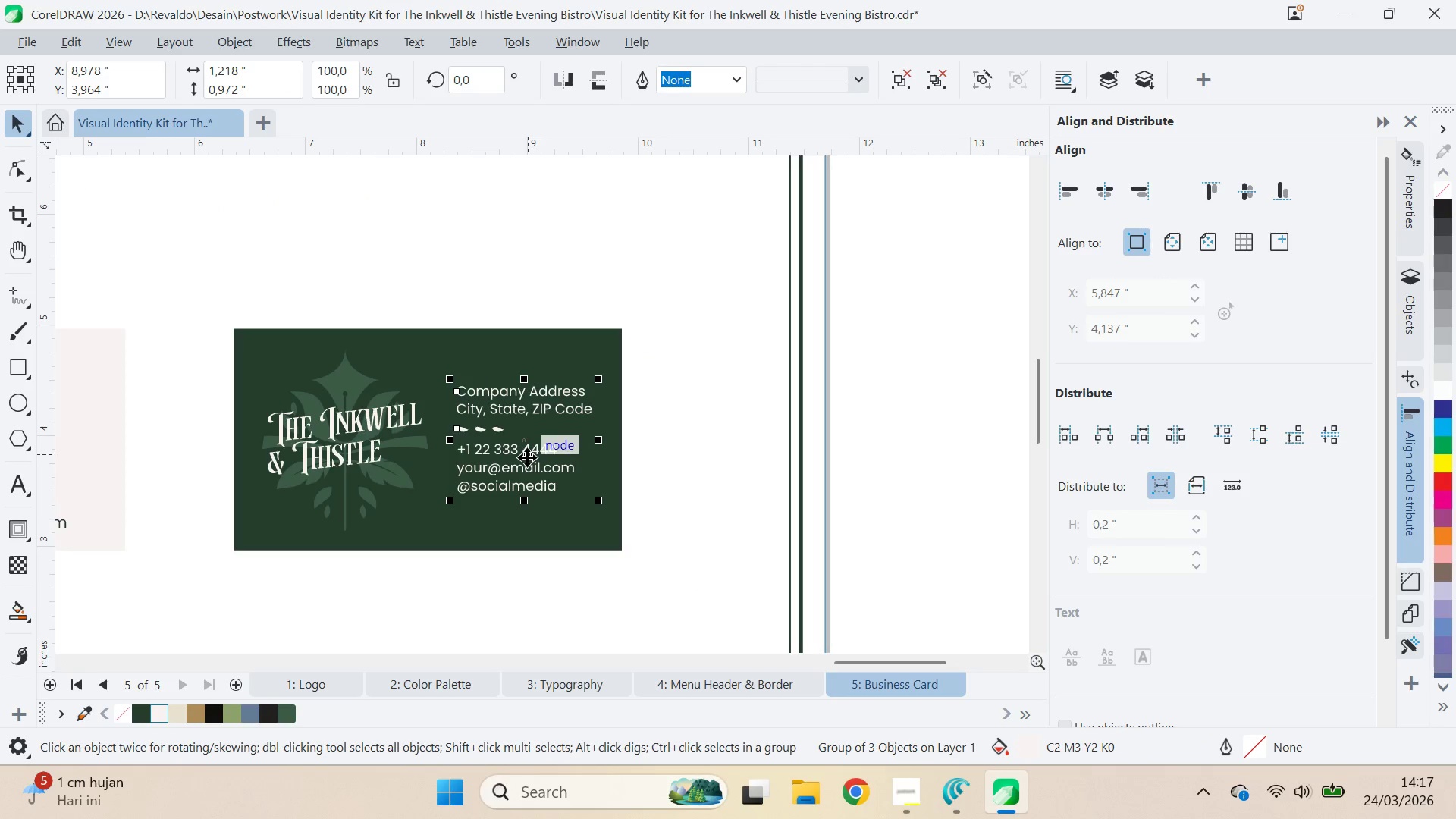 
scroll: coordinate [521, 461], scroll_direction: up, amount: 4.0
 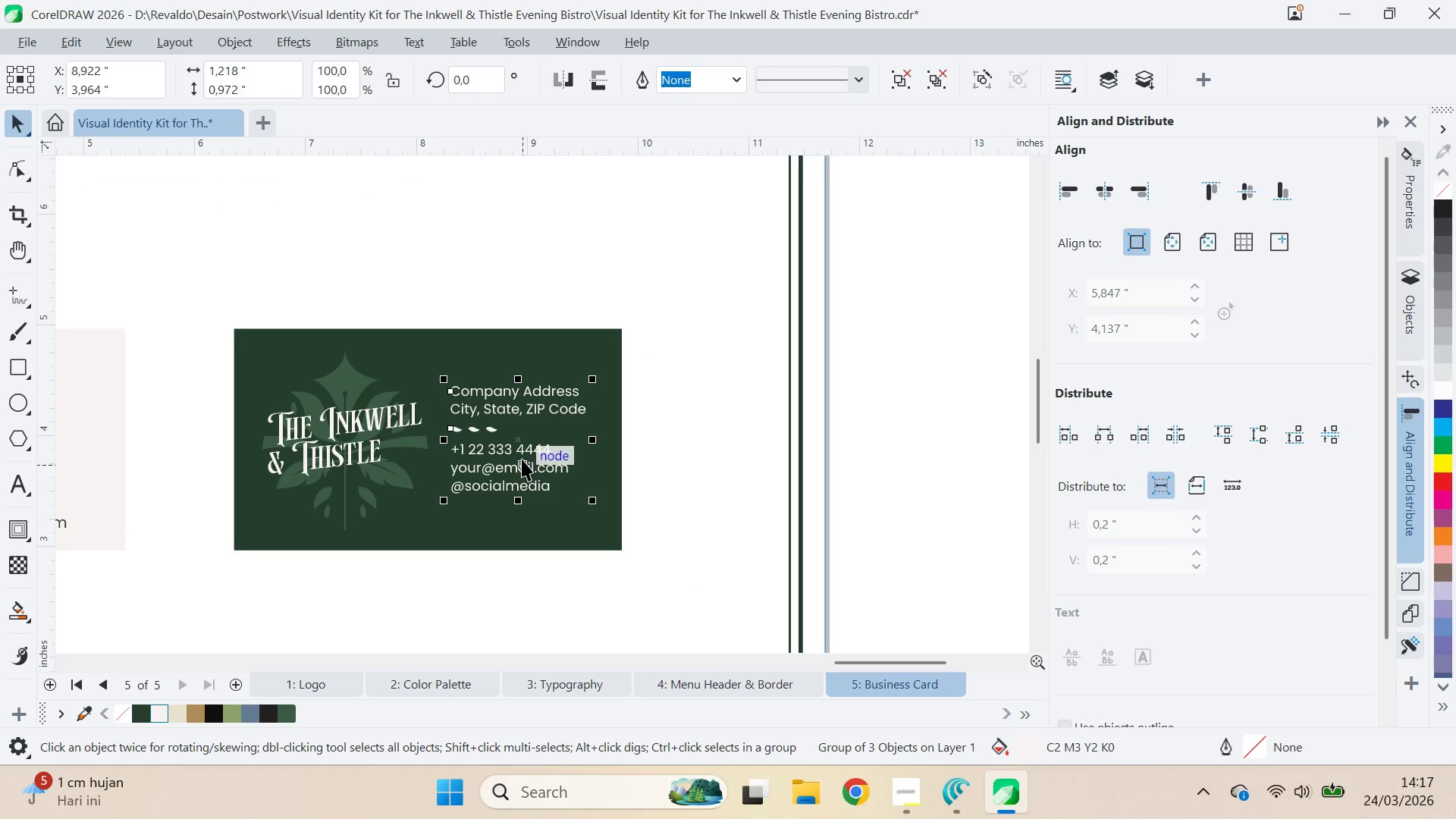 
hold_key(key=ShiftLeft, duration=1.5)
 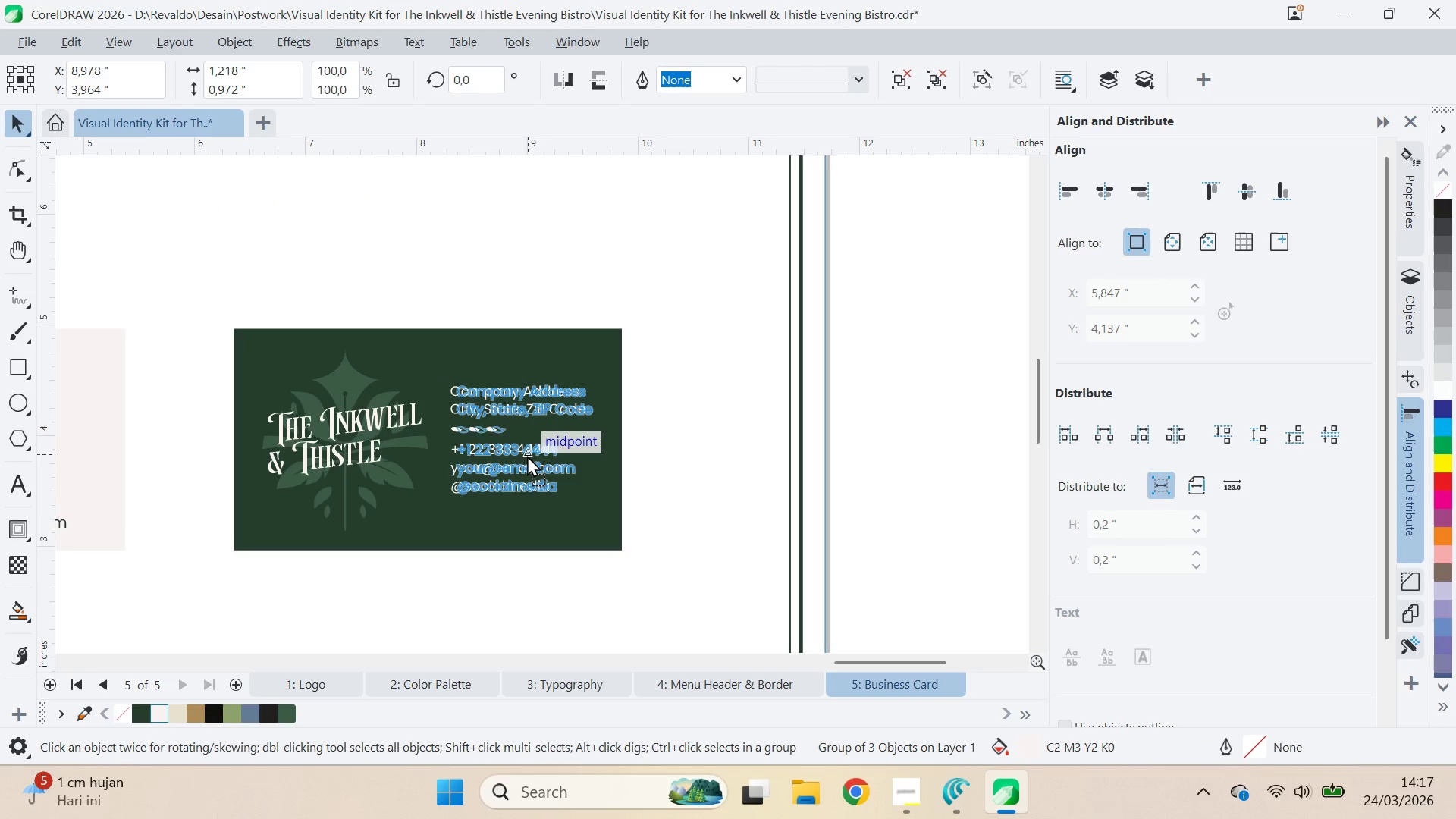 
hold_key(key=ShiftLeft, duration=0.88)
 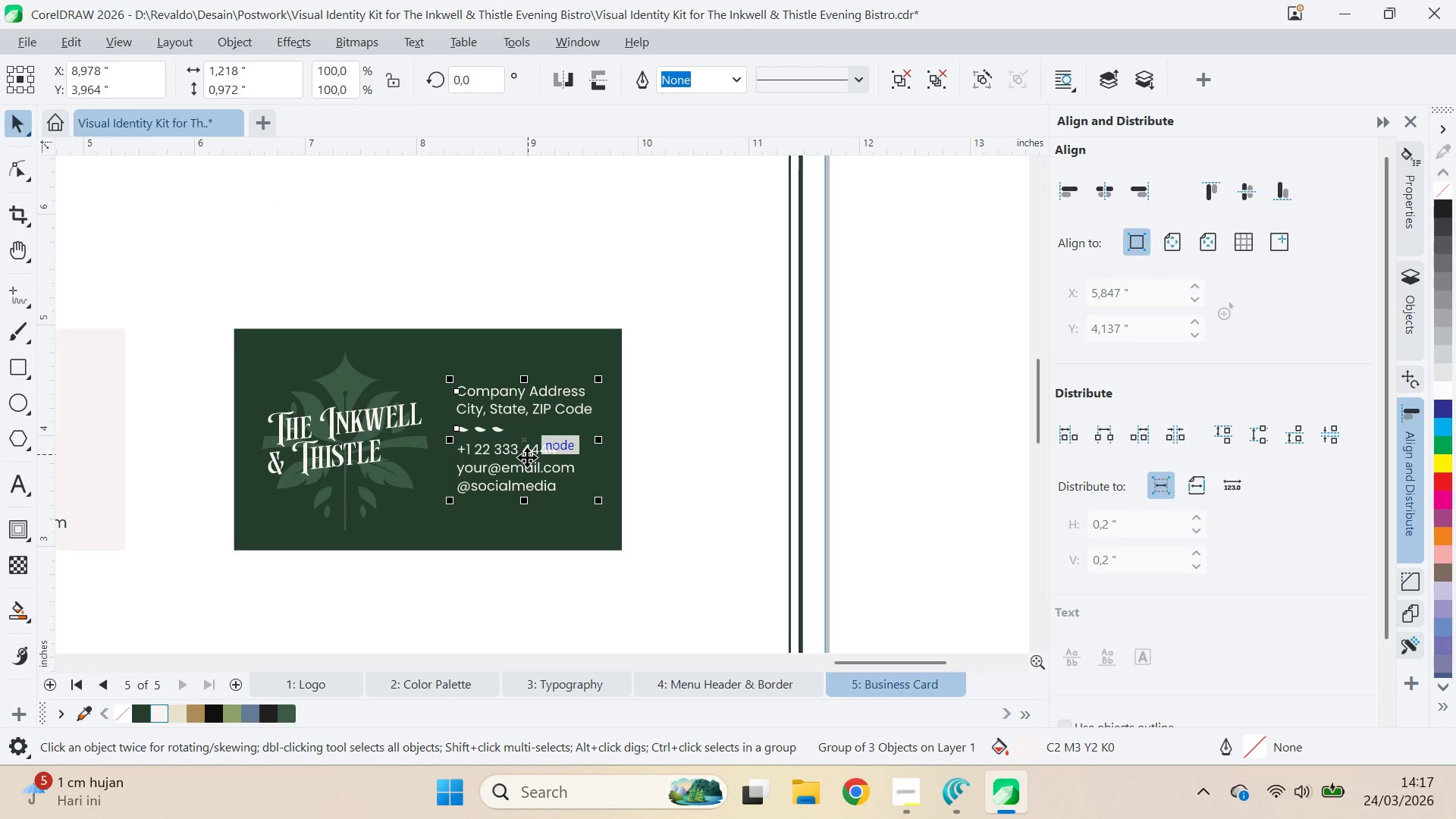 
hold_key(key=ShiftLeft, duration=6.83)
 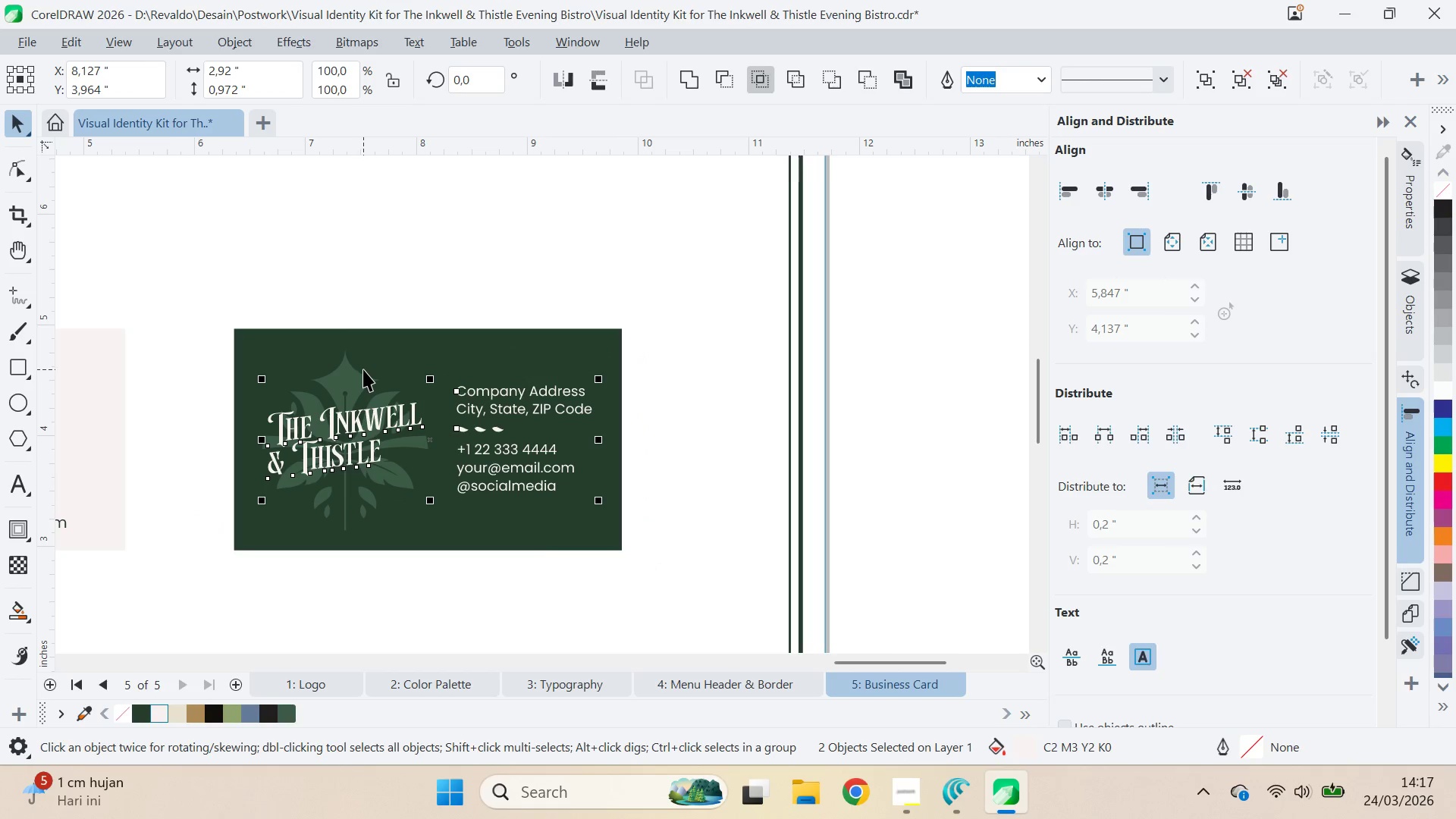 
key(ArrowLeft)
 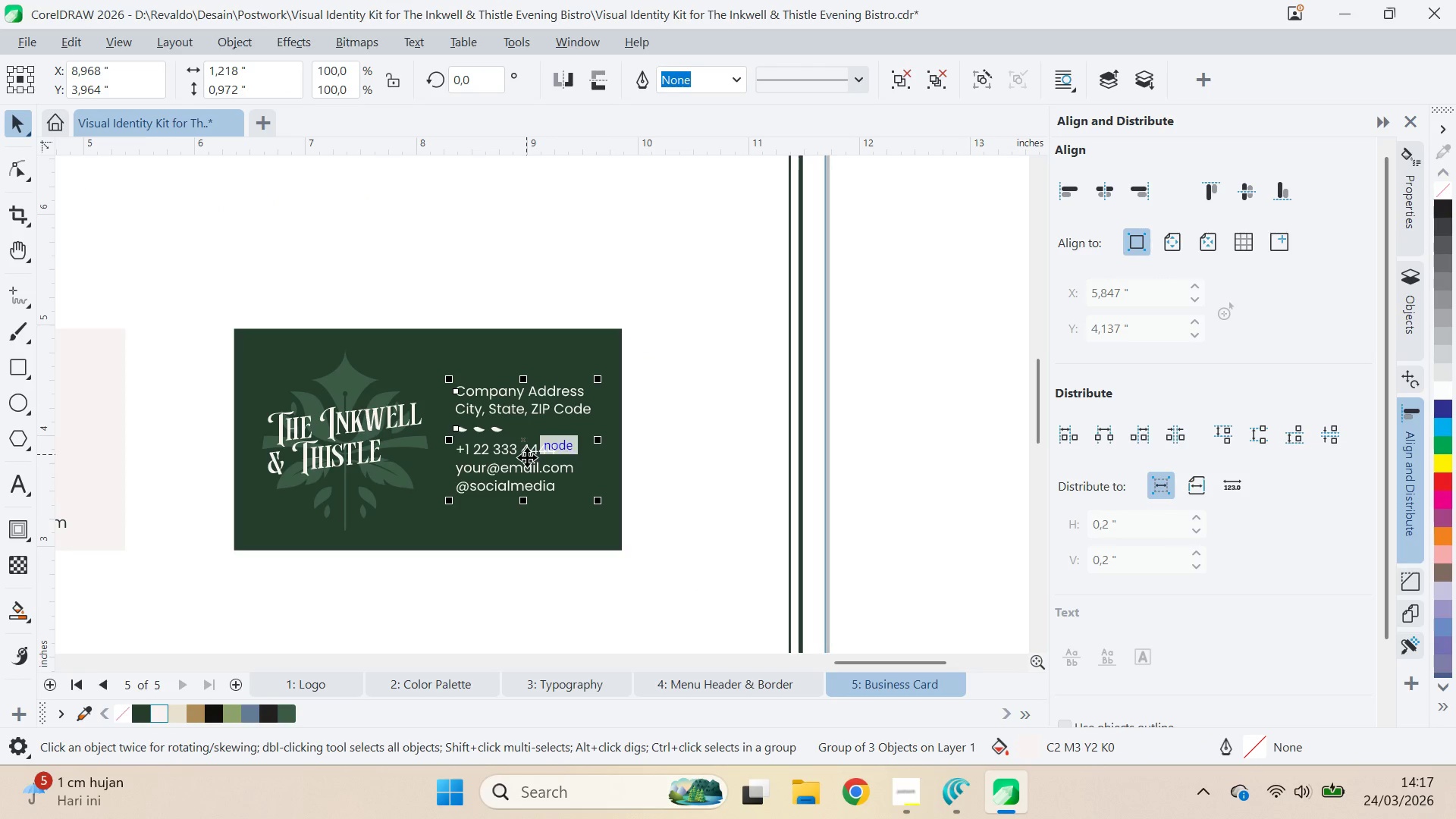 
key(ArrowLeft)
 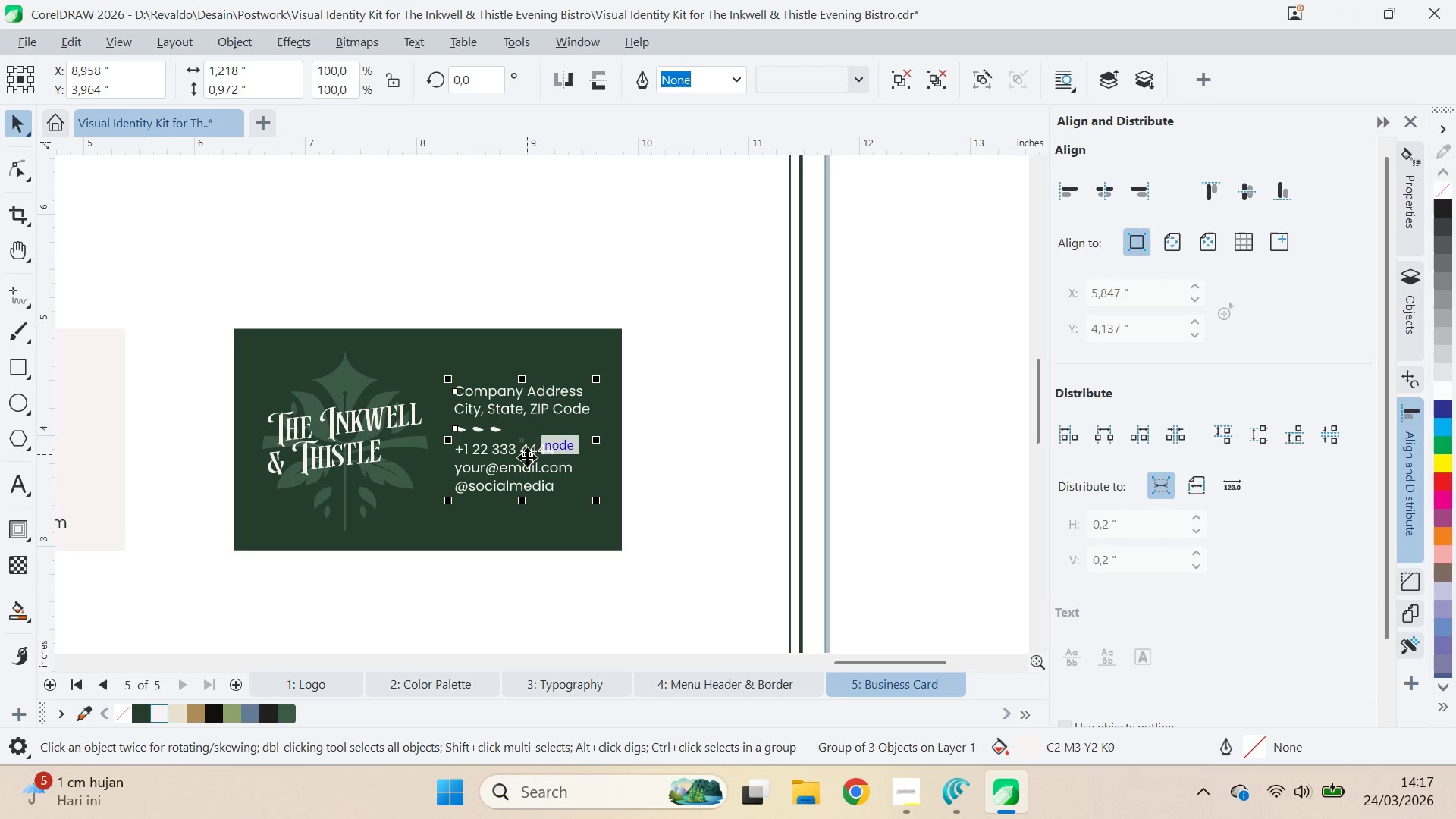 
key(ArrowLeft)
 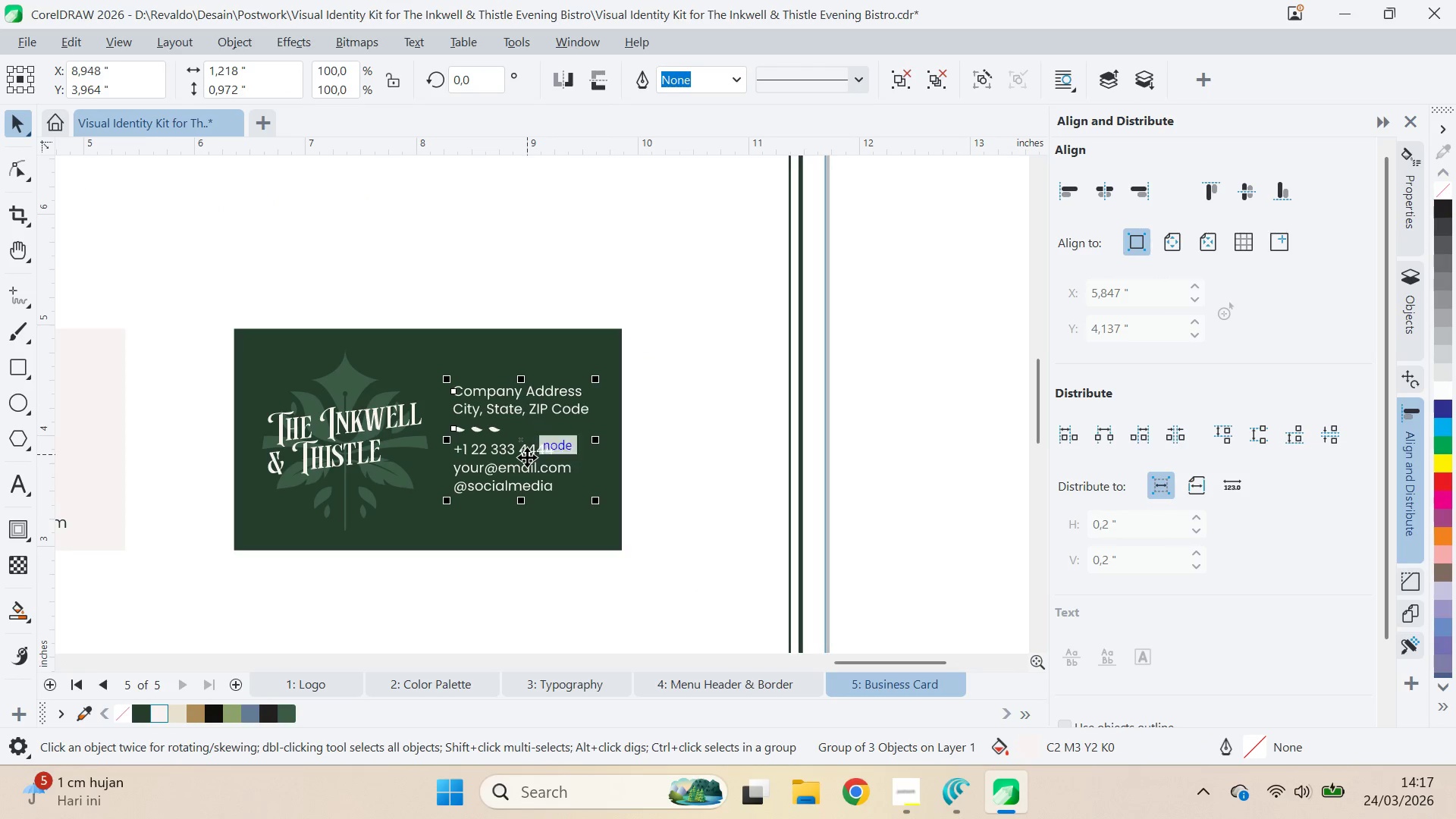 
key(ArrowLeft)
 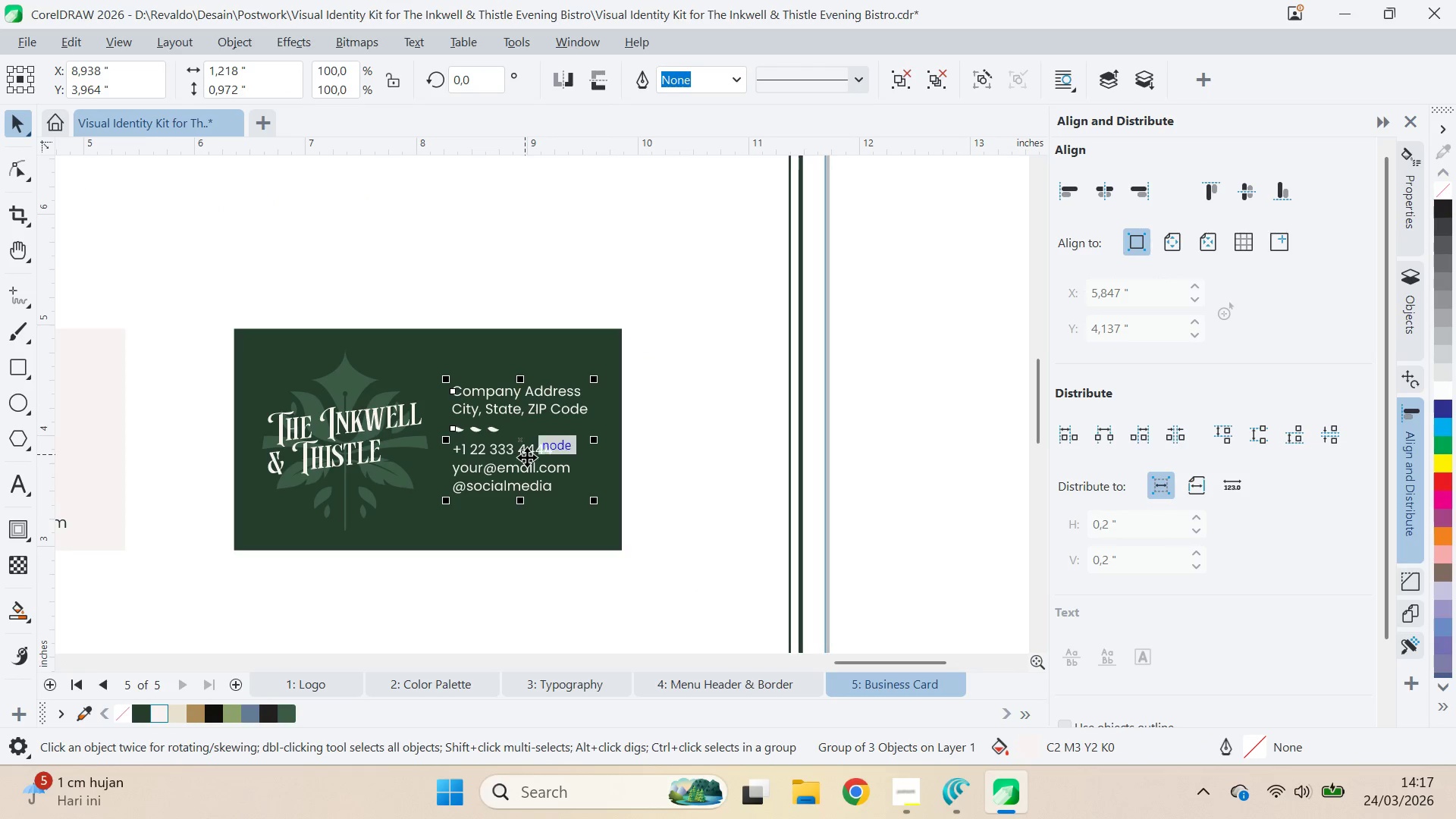 
key(ArrowLeft)
 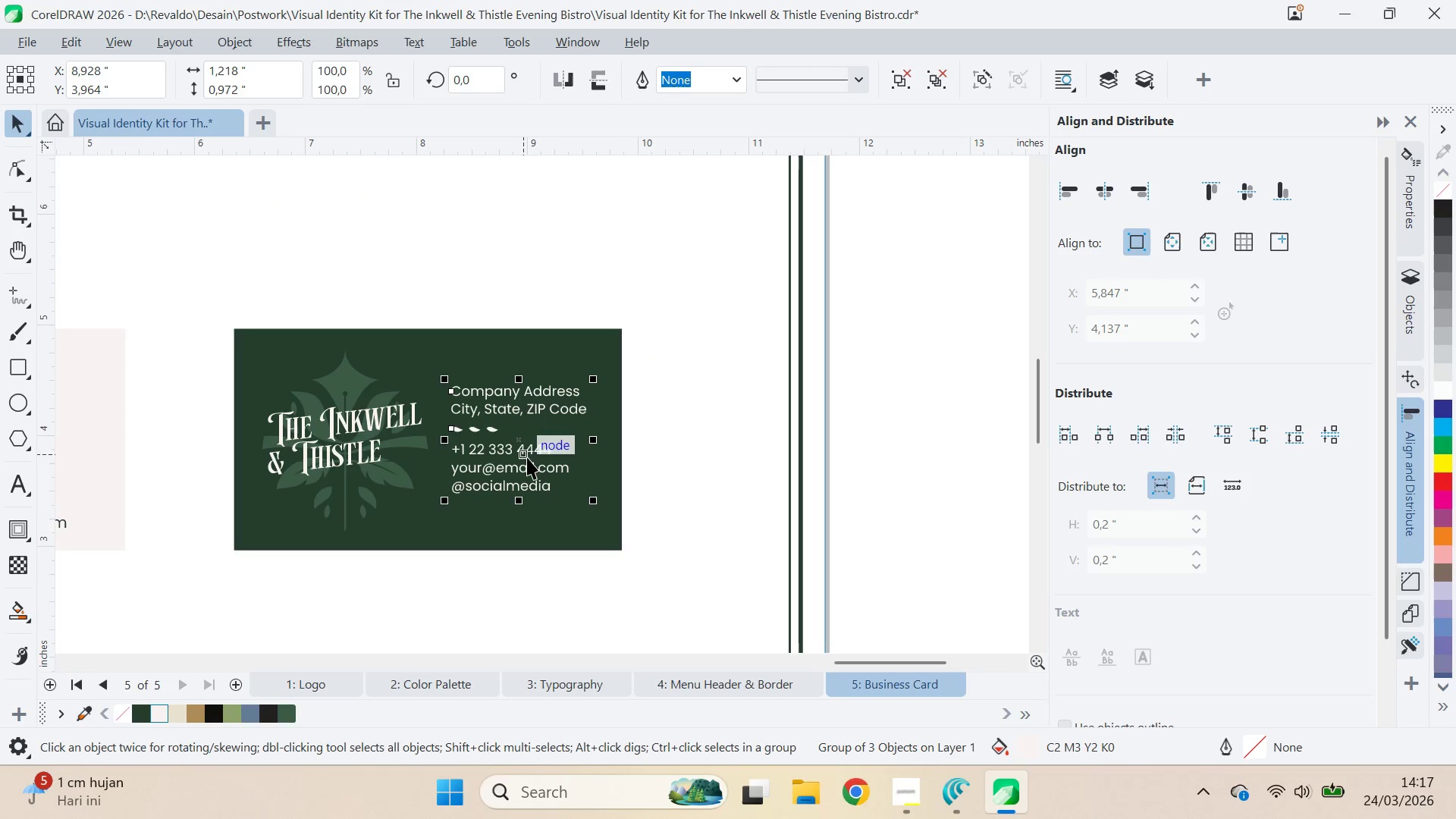 
key(ArrowRight)
 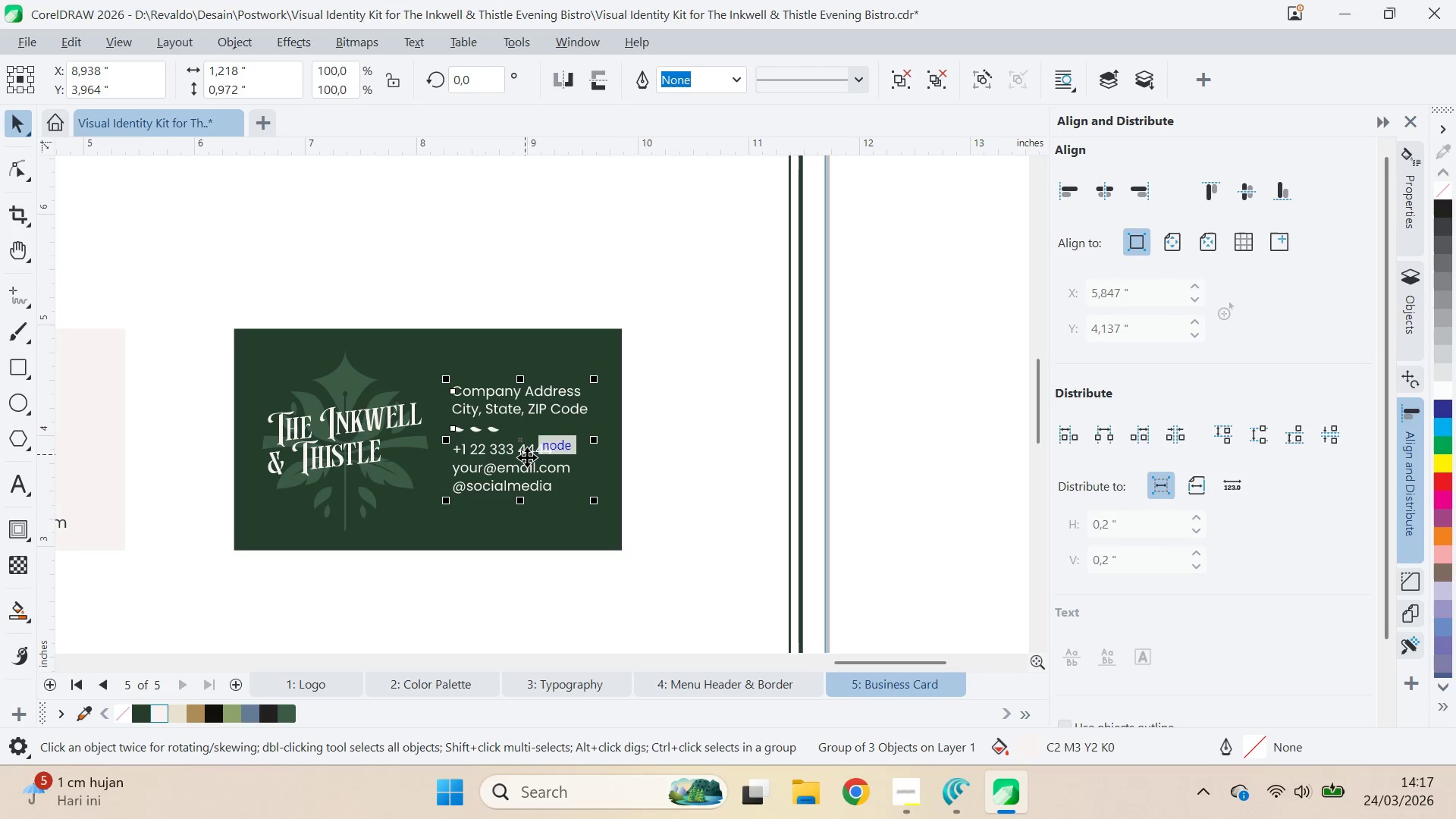 
key(ArrowRight)
 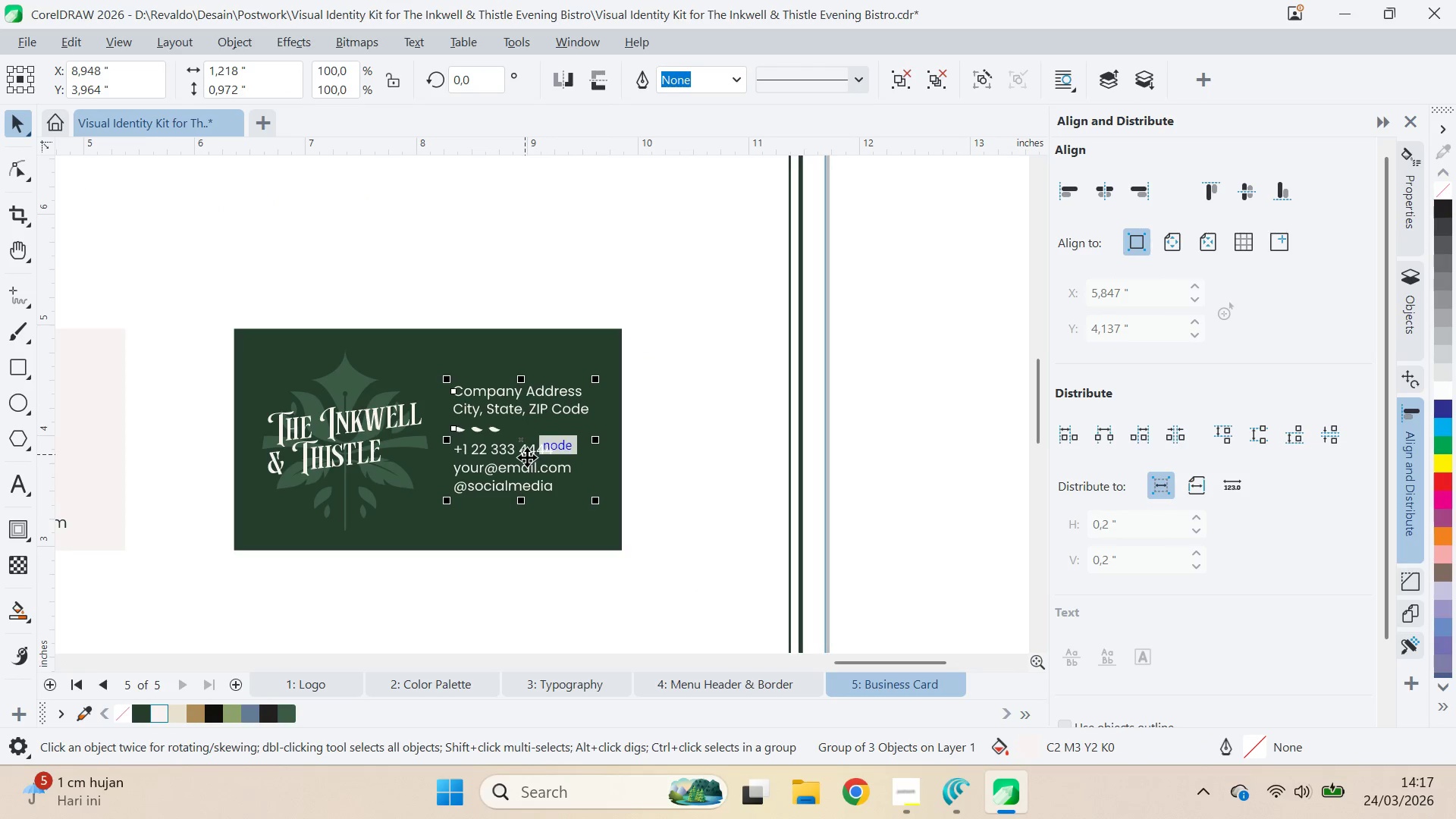 
key(ArrowRight)
 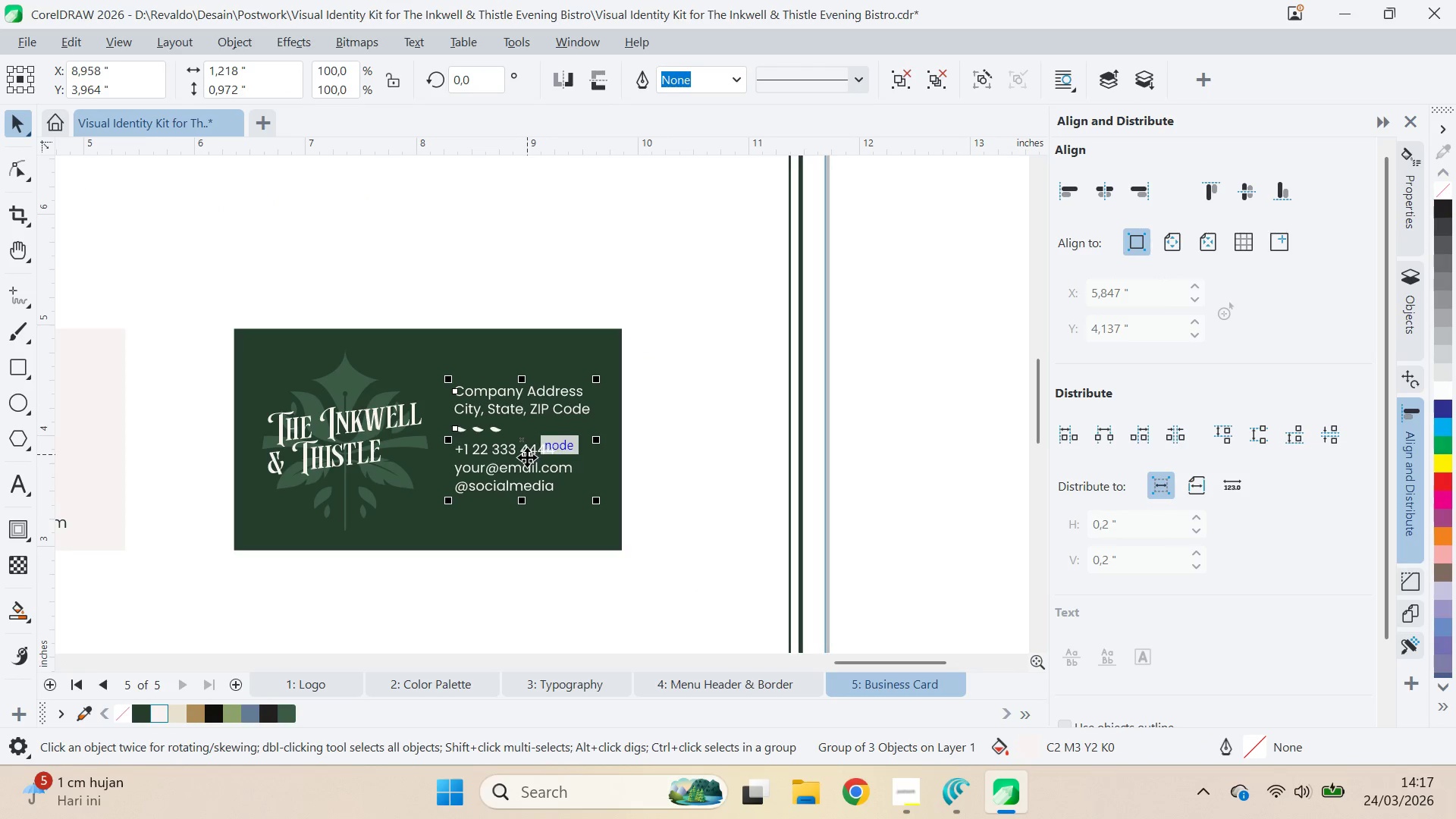 
key(ArrowLeft)
 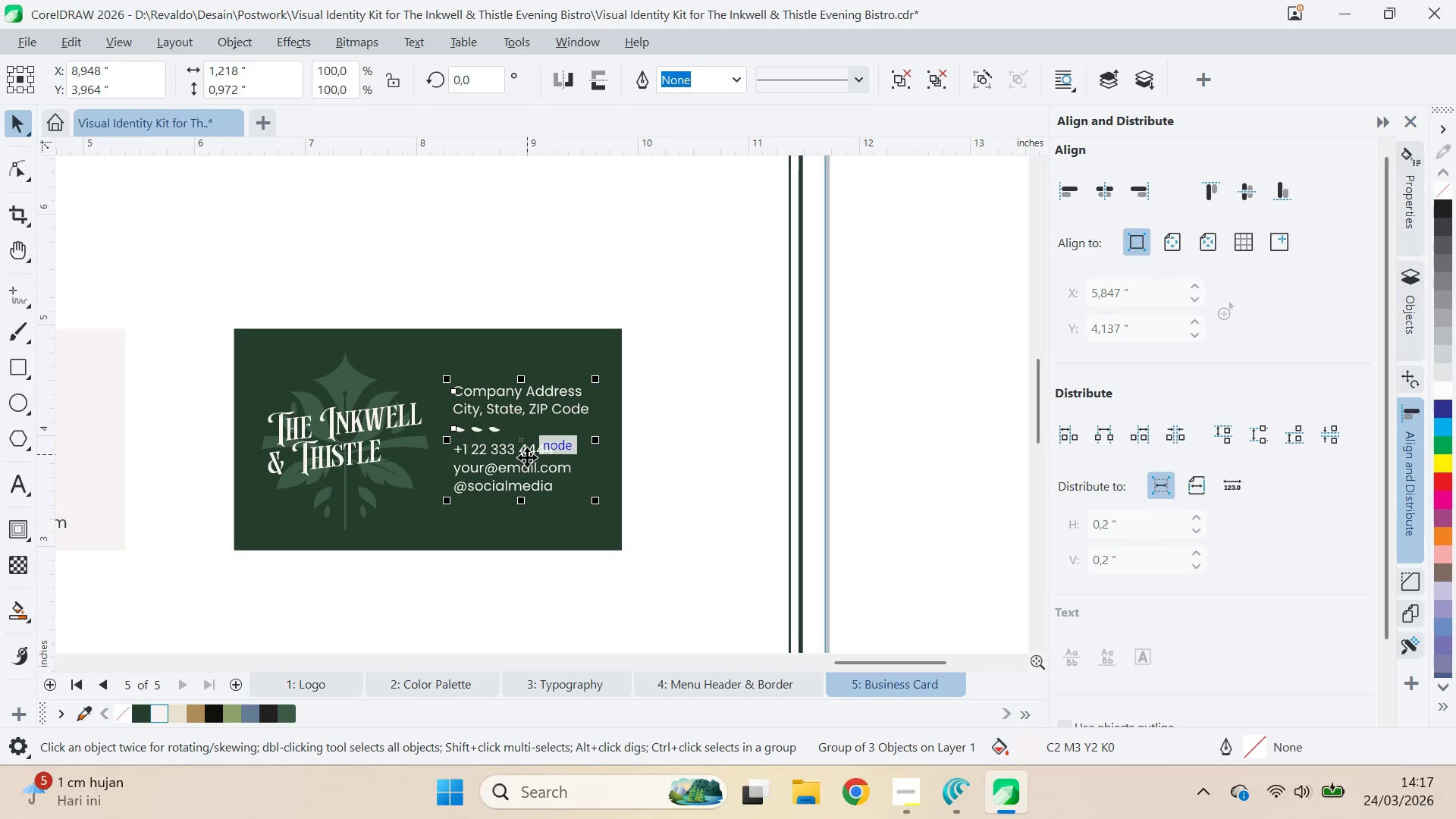 
key(ArrowRight)
 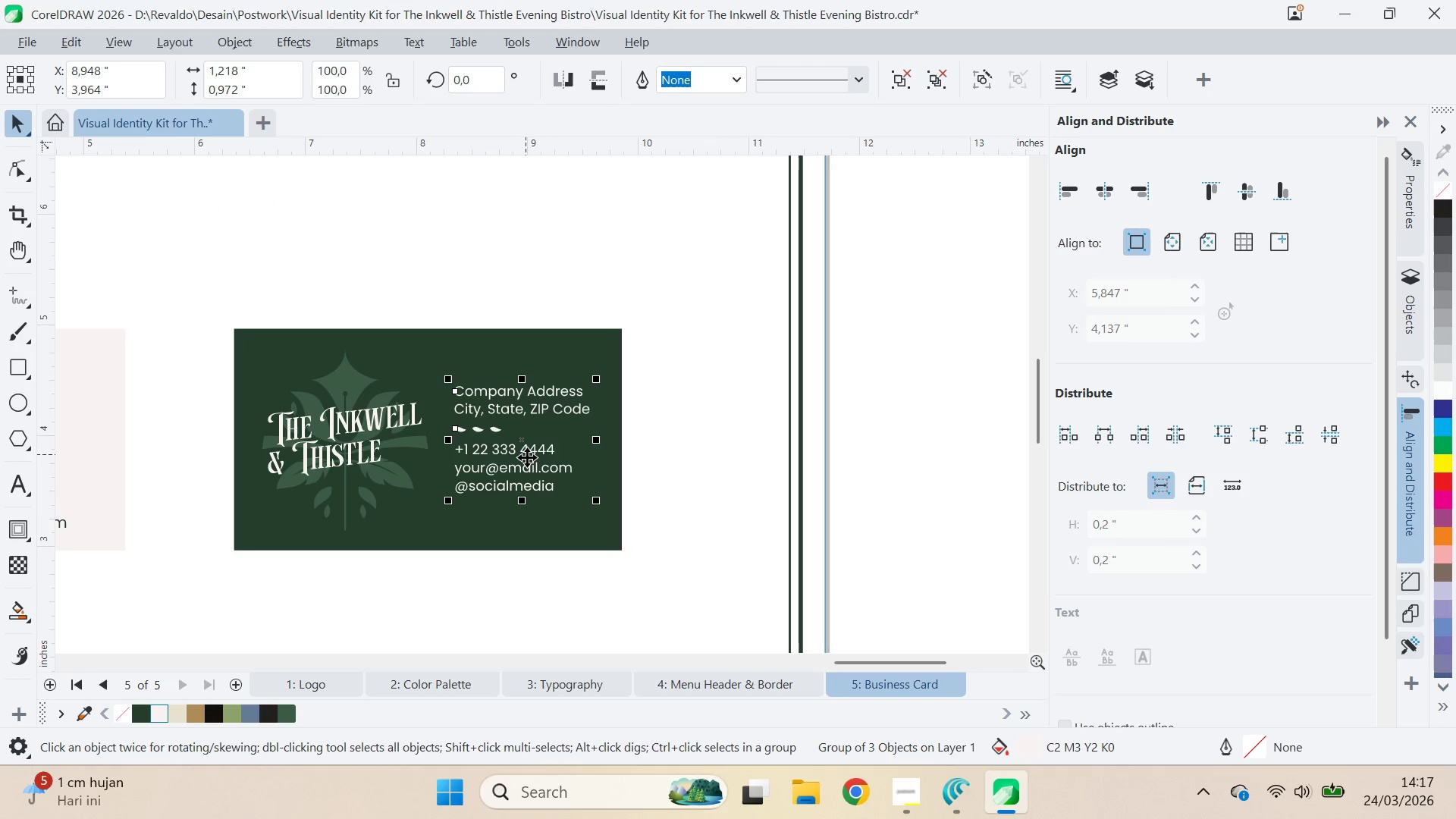 
key(ArrowLeft)
 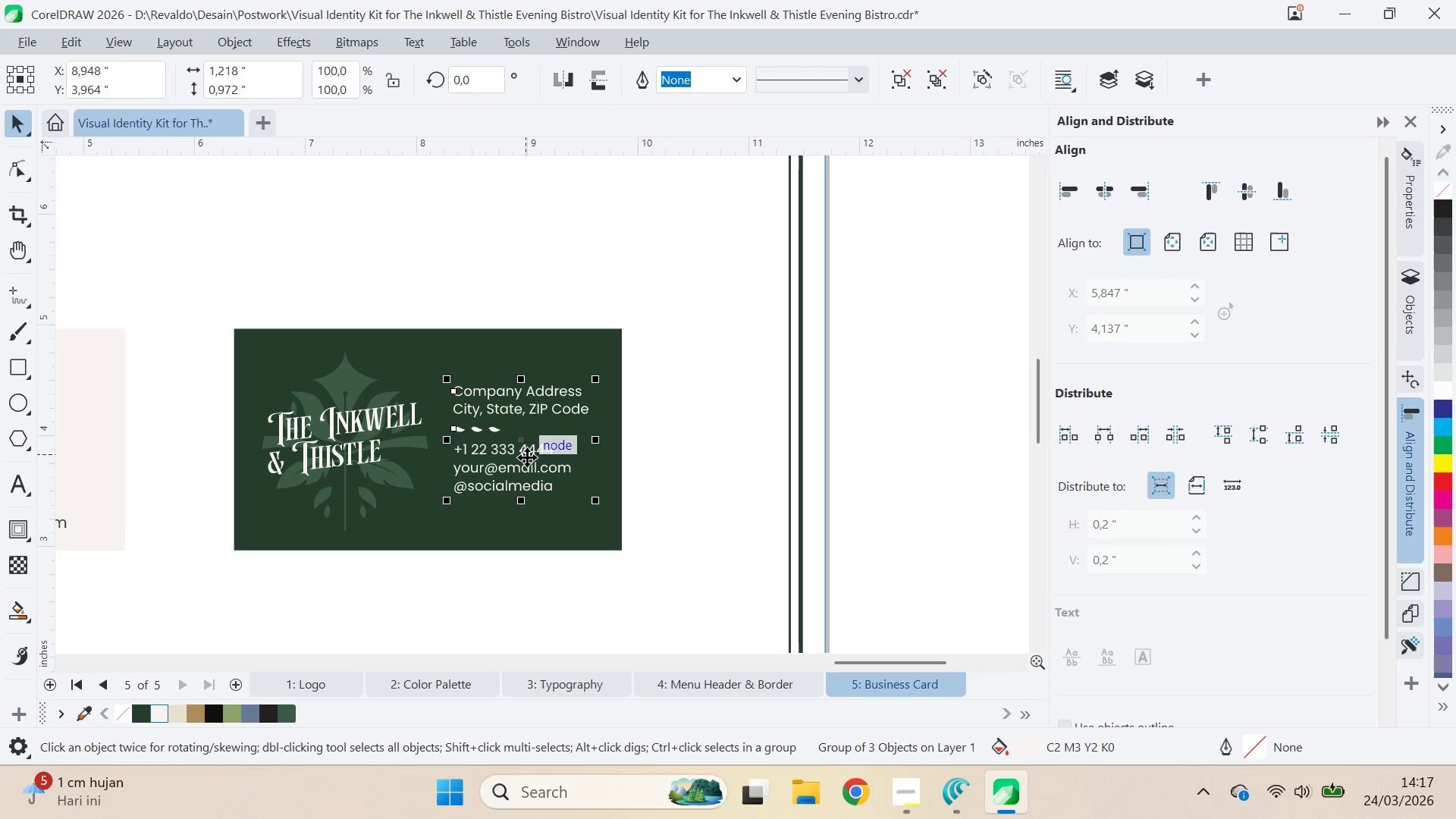 
key(ArrowRight)
 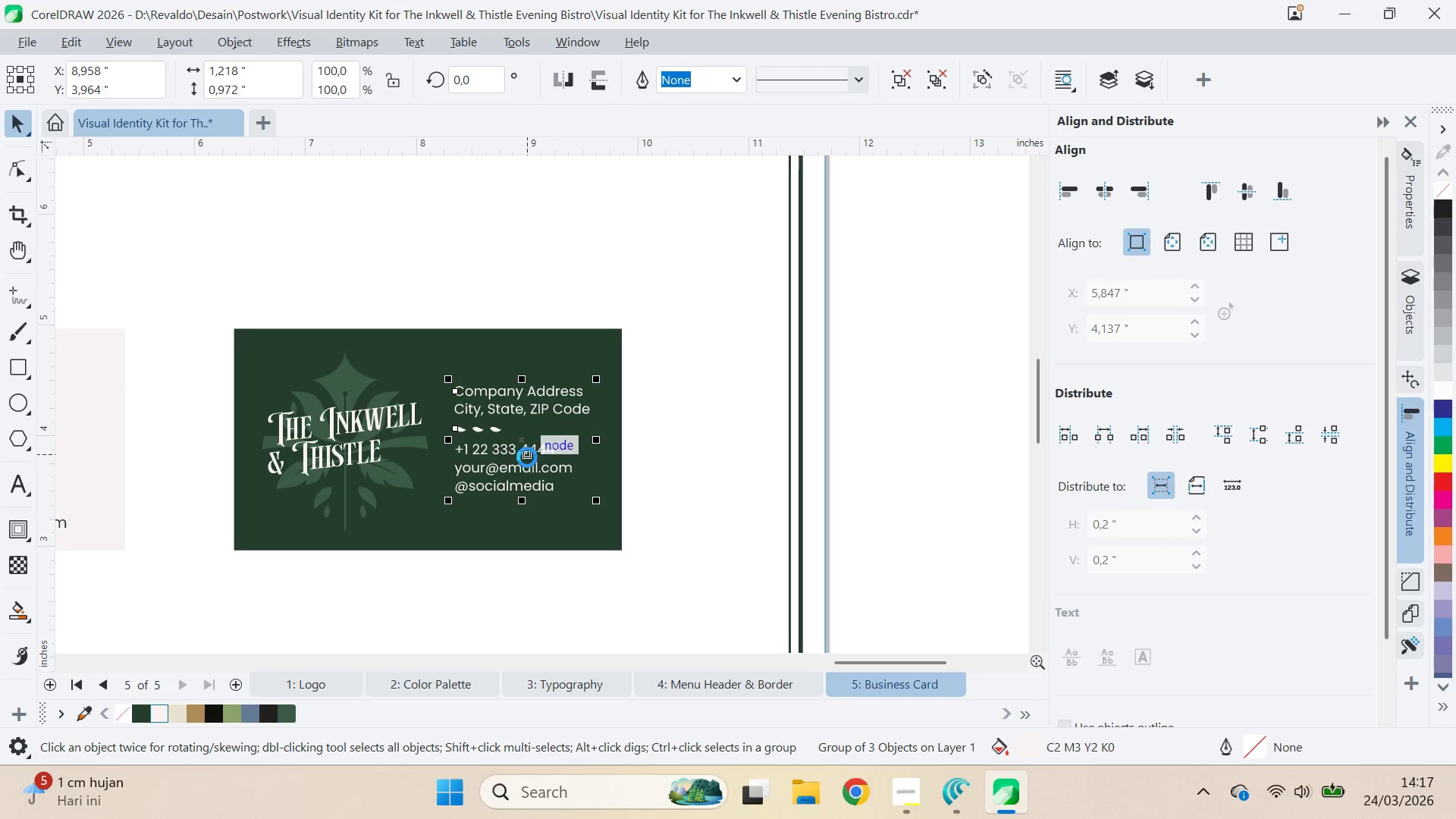 
key(ArrowLeft)
 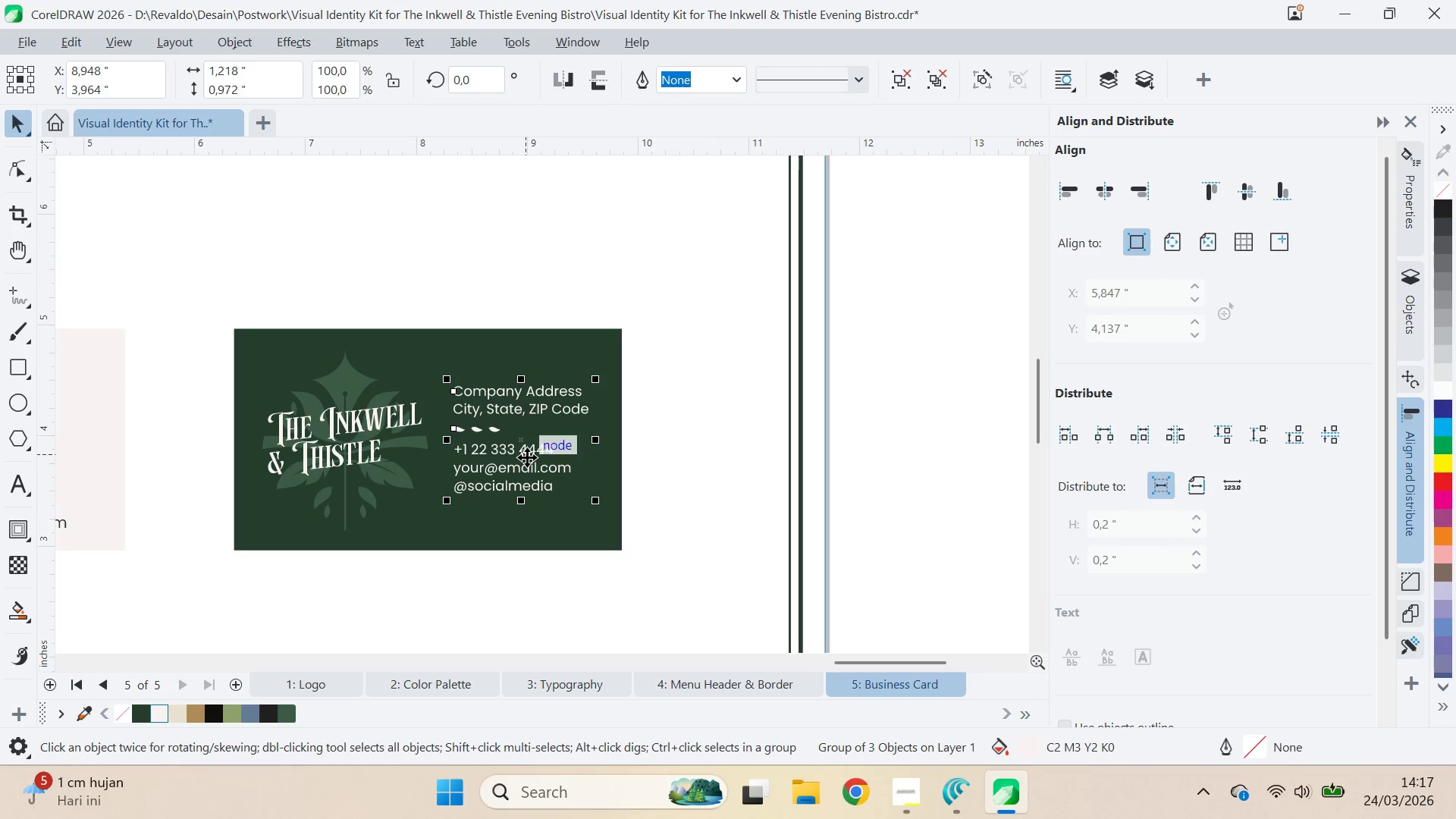 
key(ArrowRight)
 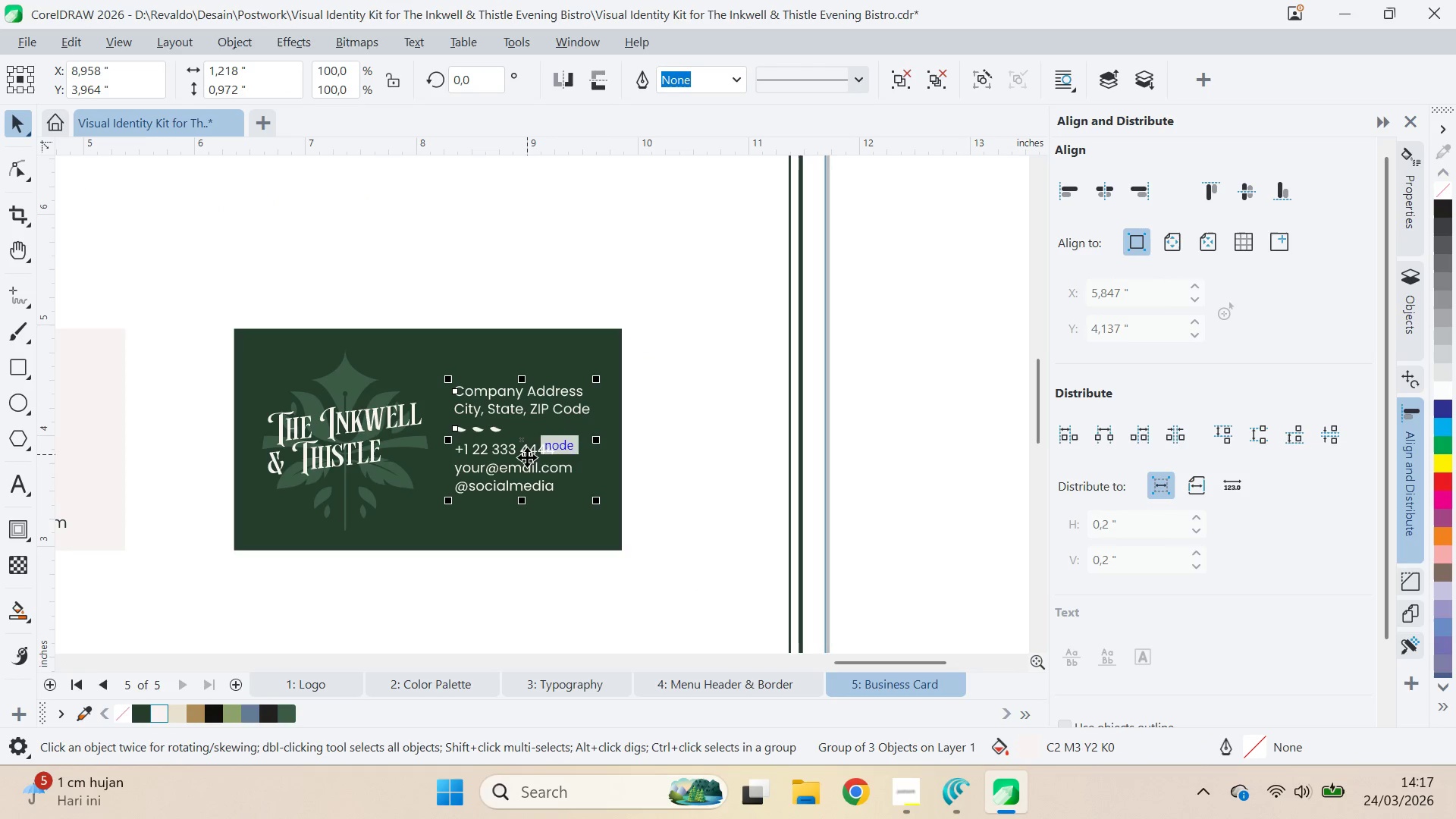 
key(ArrowRight)
 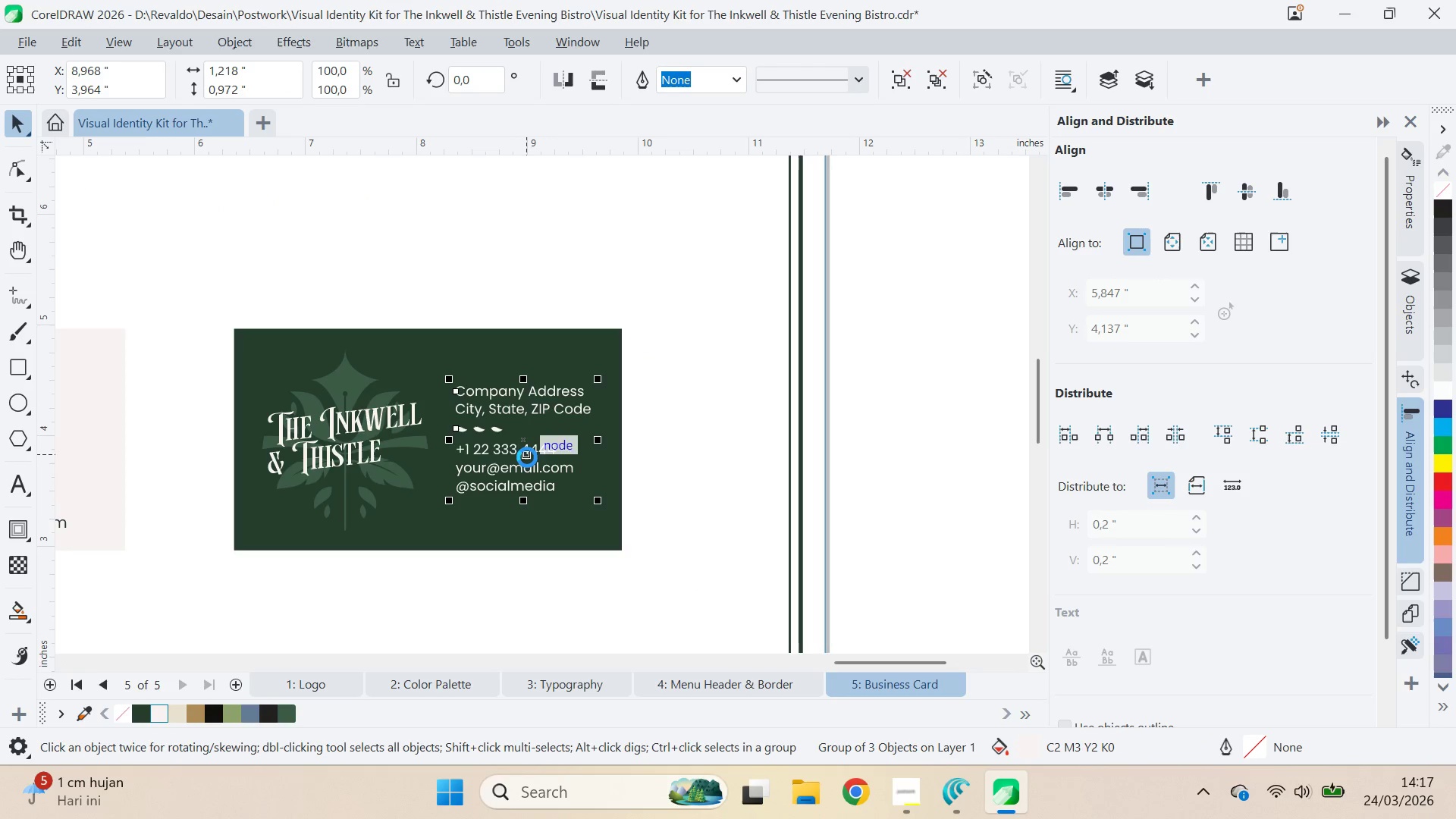 
key(ArrowRight)
 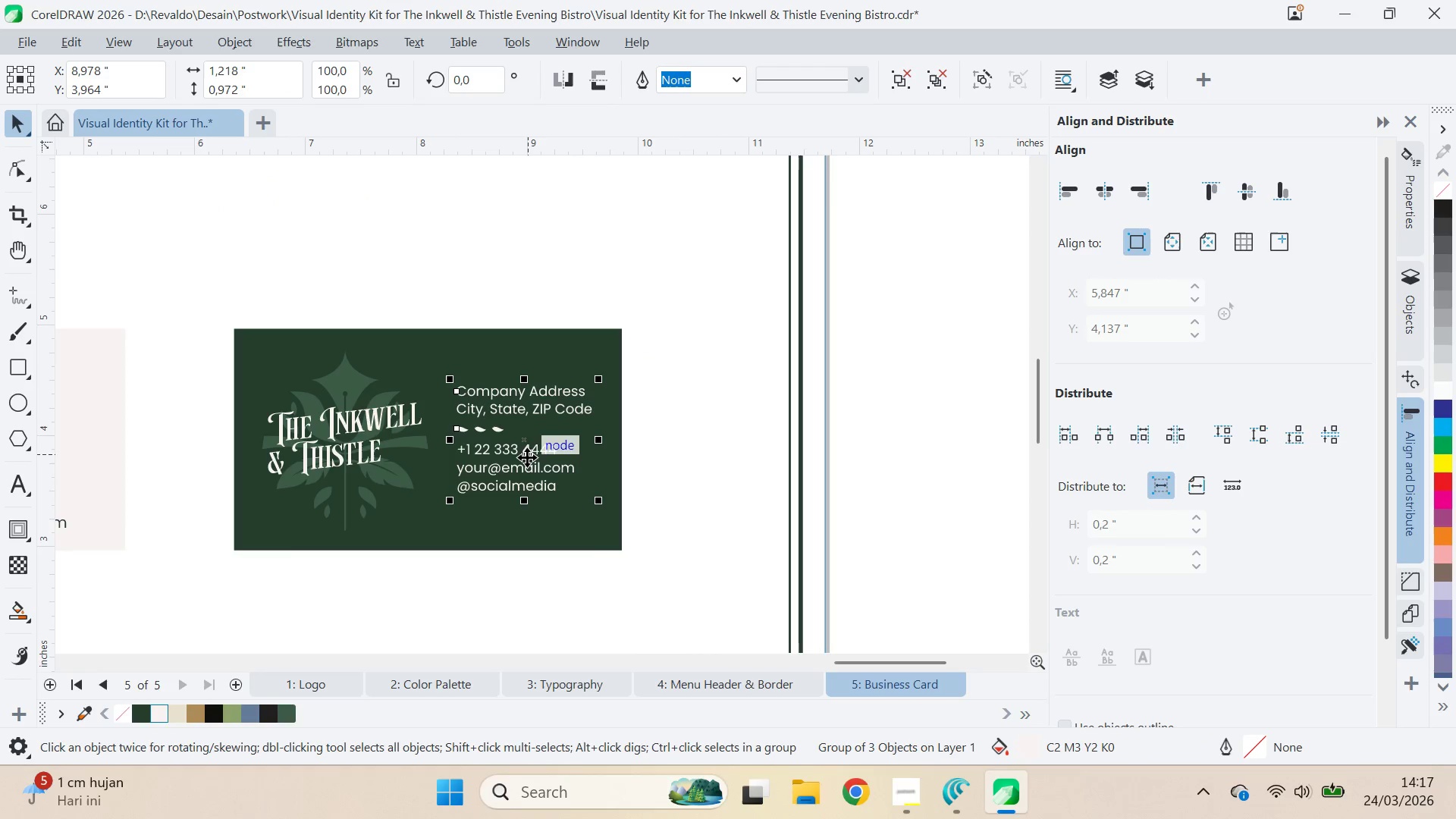 
key(ArrowLeft)
 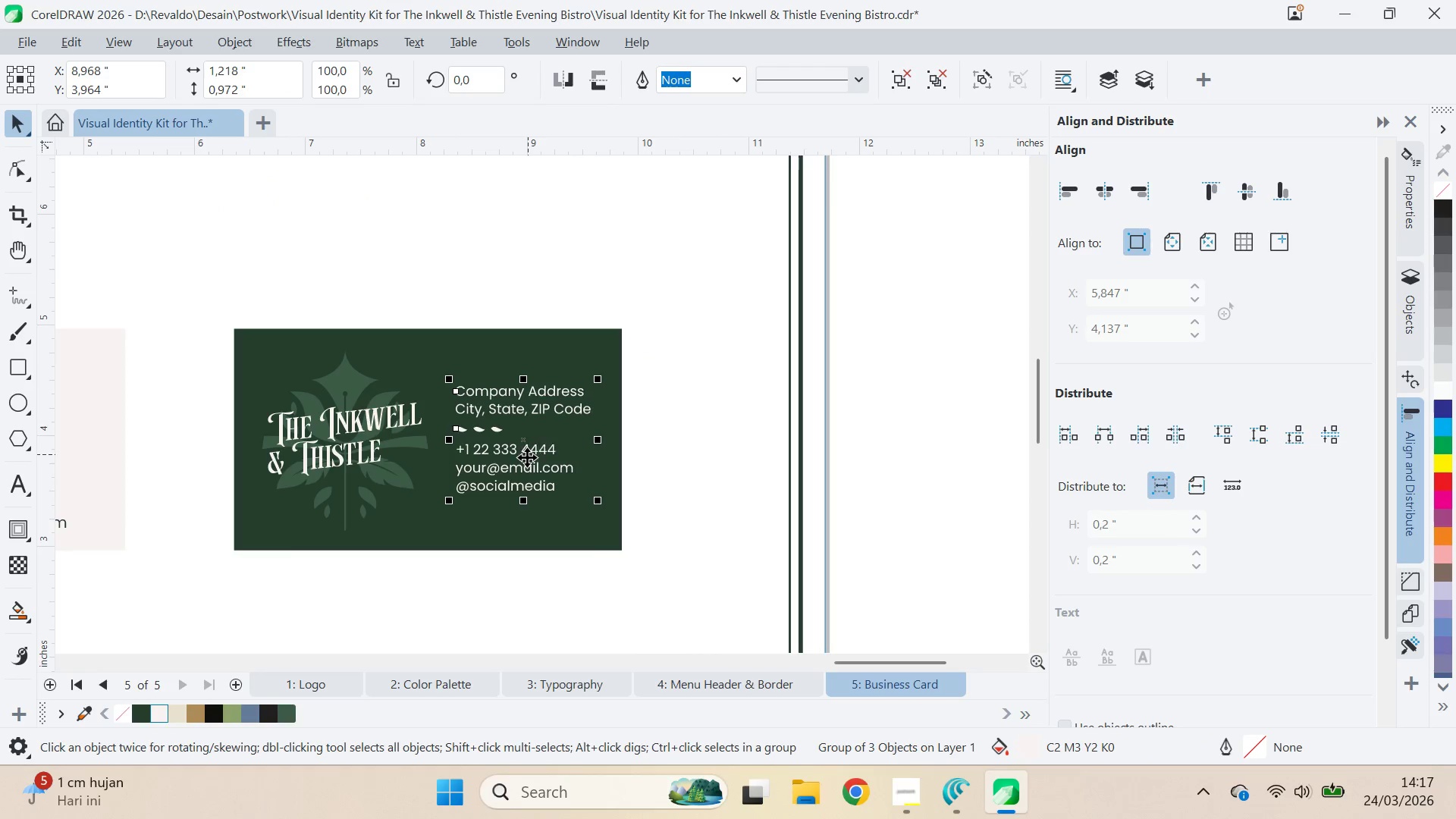 
key(ArrowRight)
 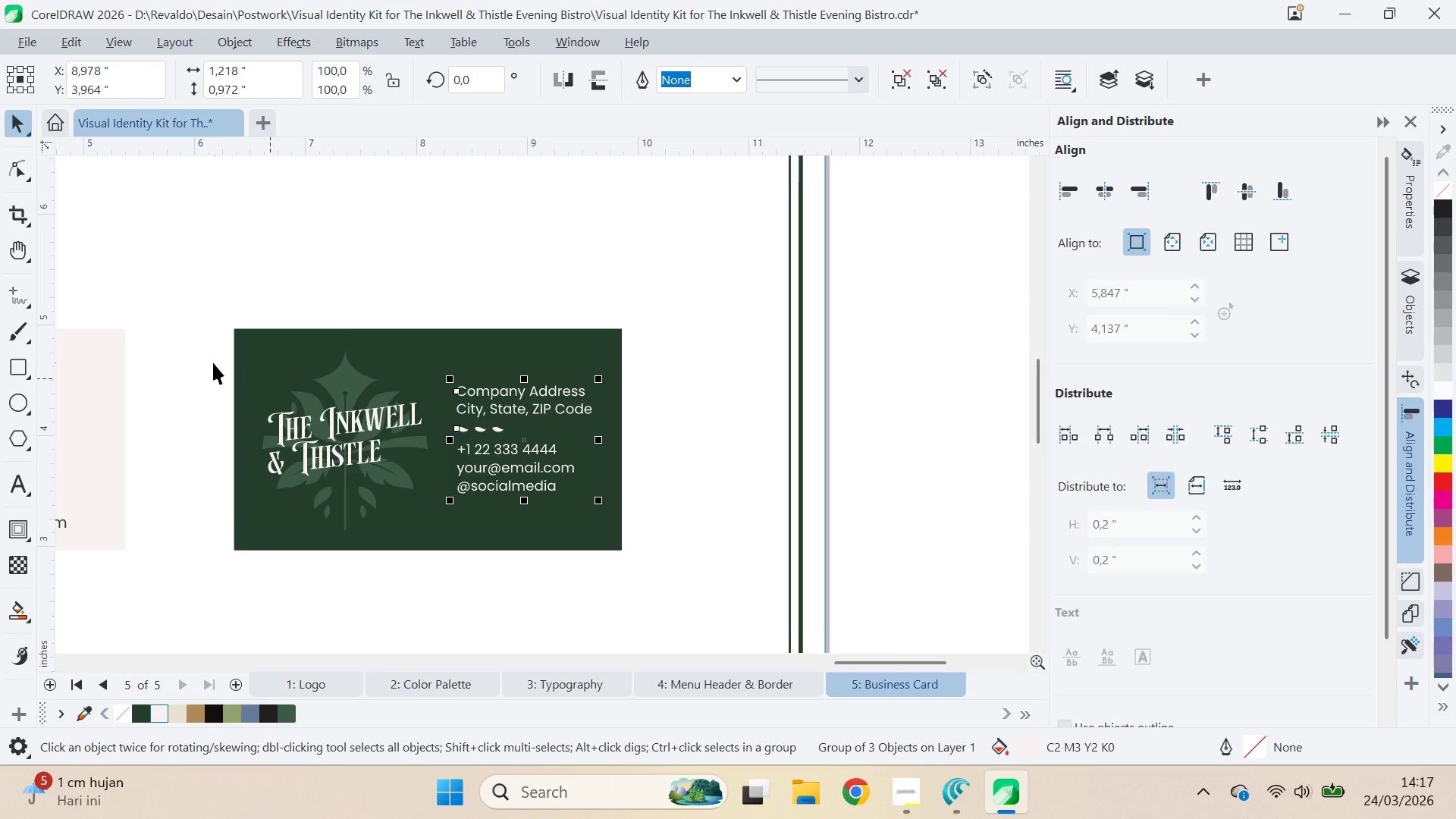 
left_click_drag(start_coordinate=[196, 350], to_coordinate=[651, 550])
 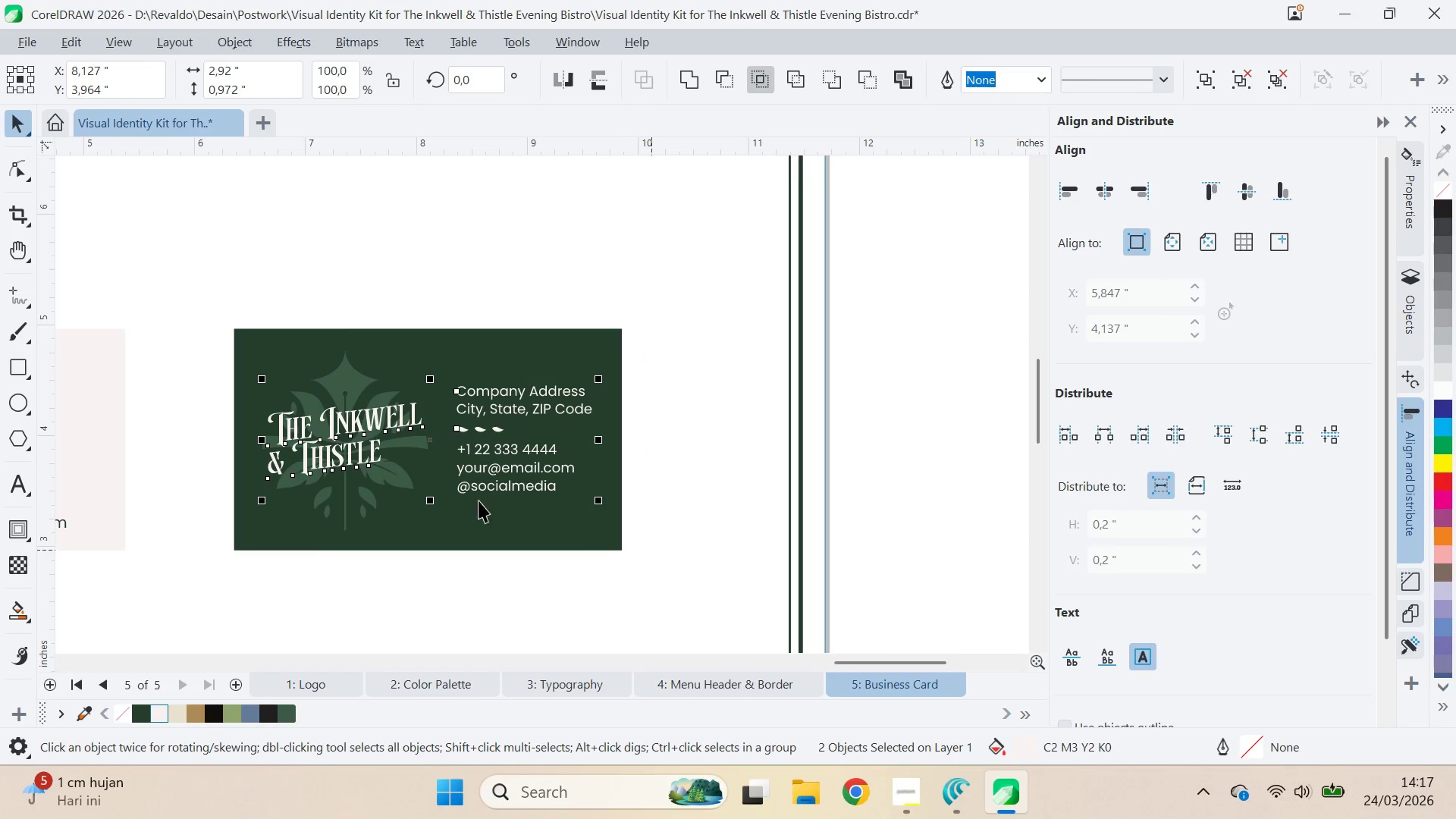 
hold_key(key=ShiftLeft, duration=1.12)
left_click([363, 372])
 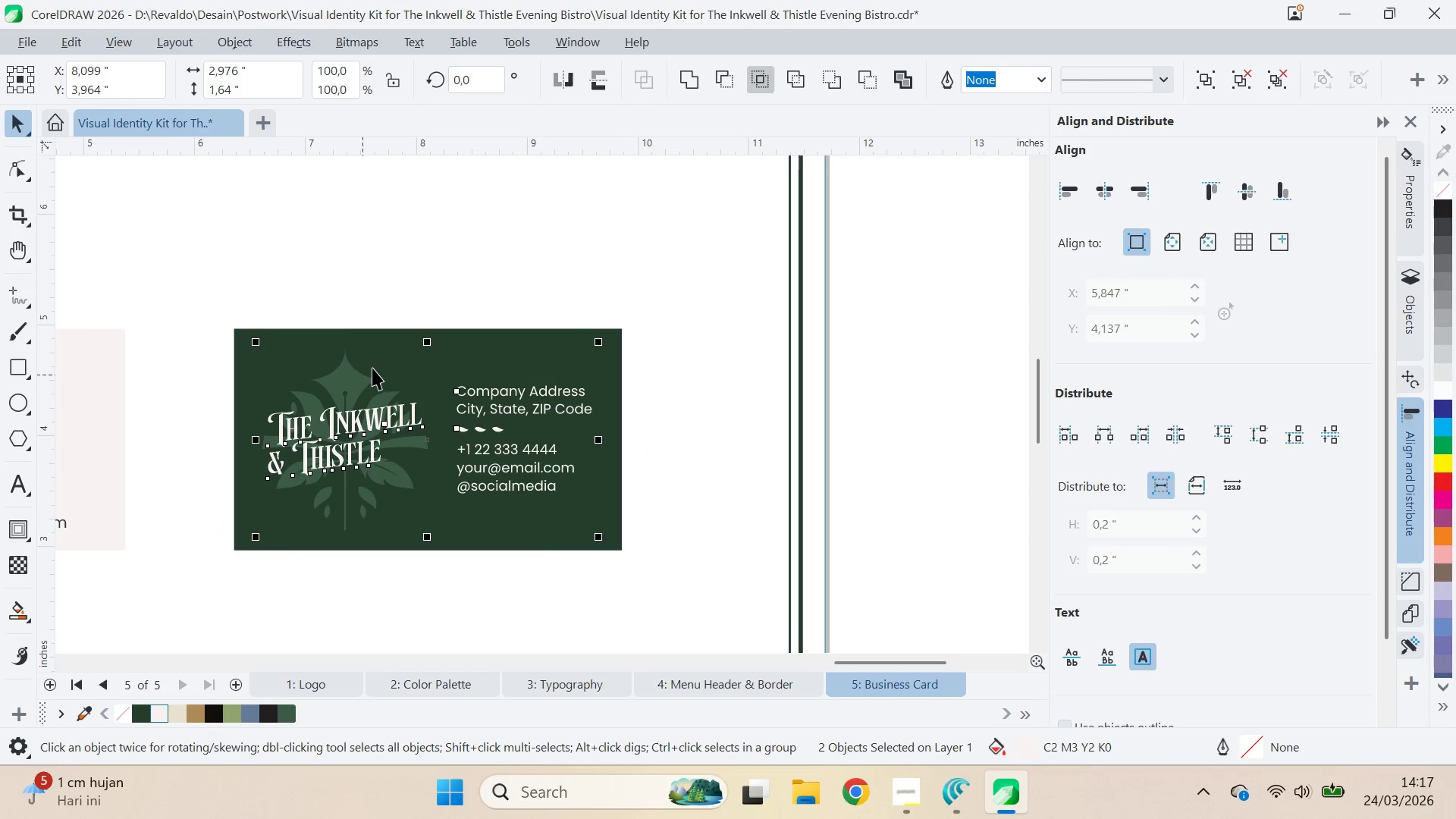 
key(Control+G)
 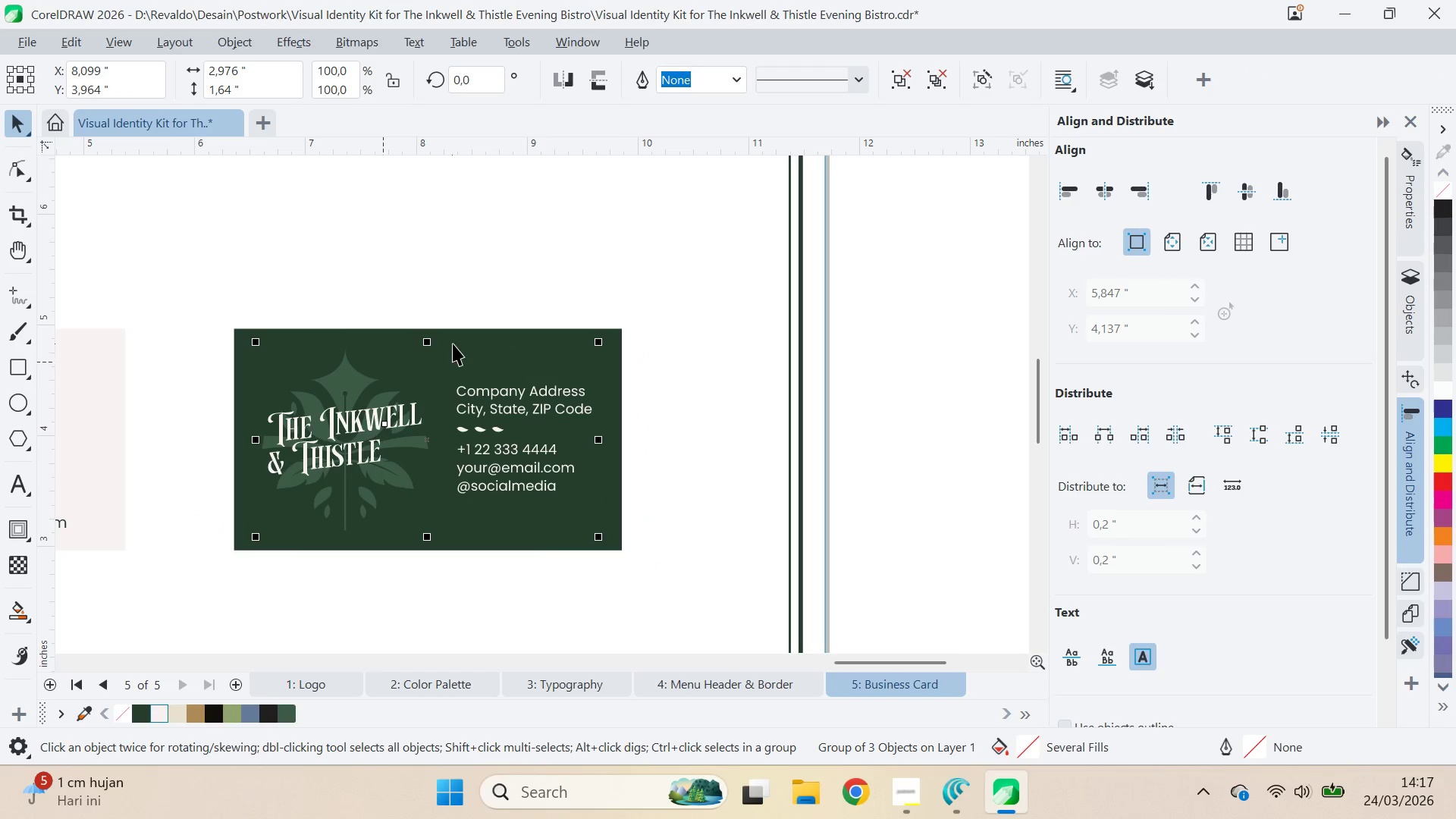 
key(Shift+ShiftLeft)
 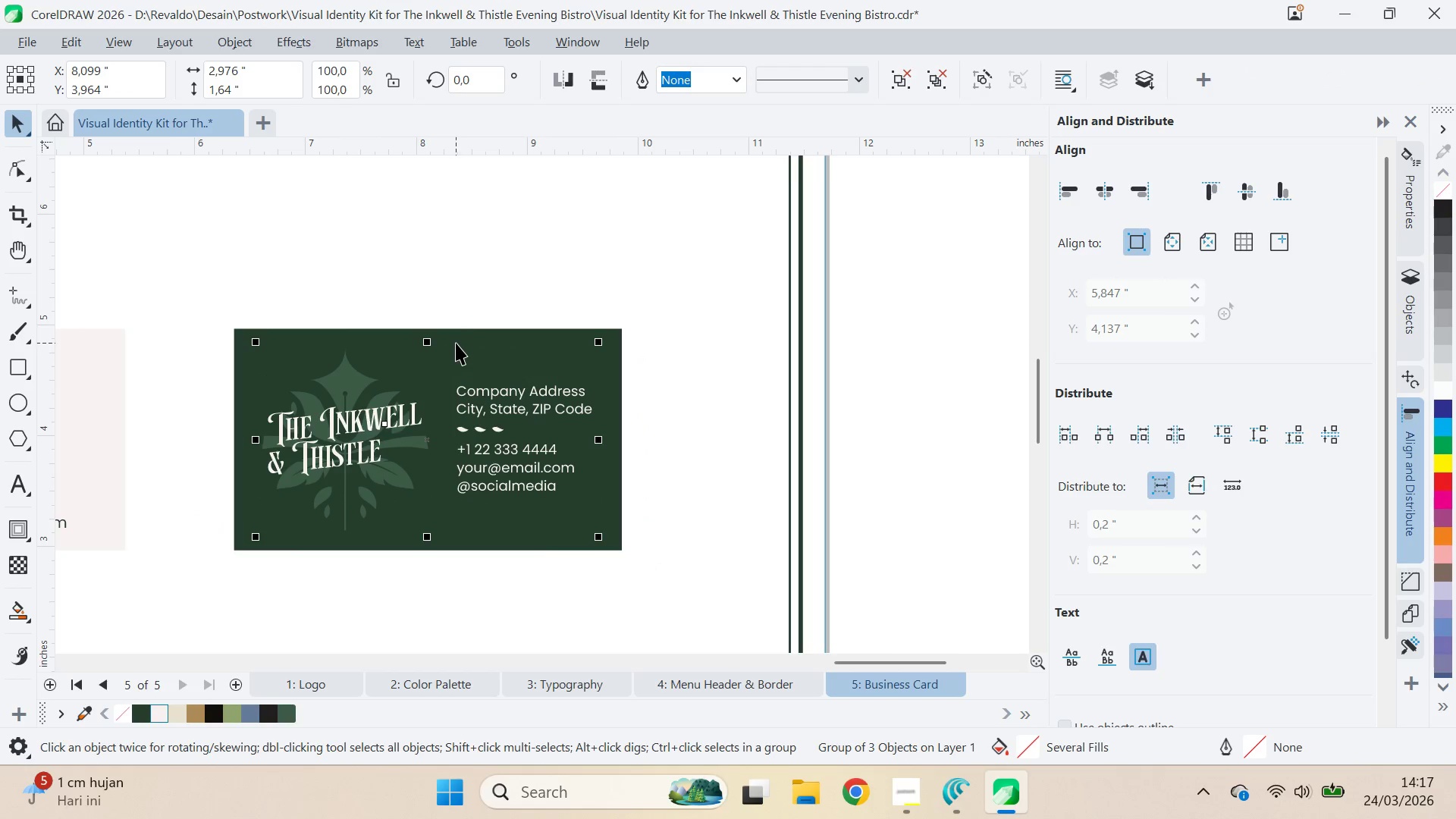 
left_click([456, 343])
 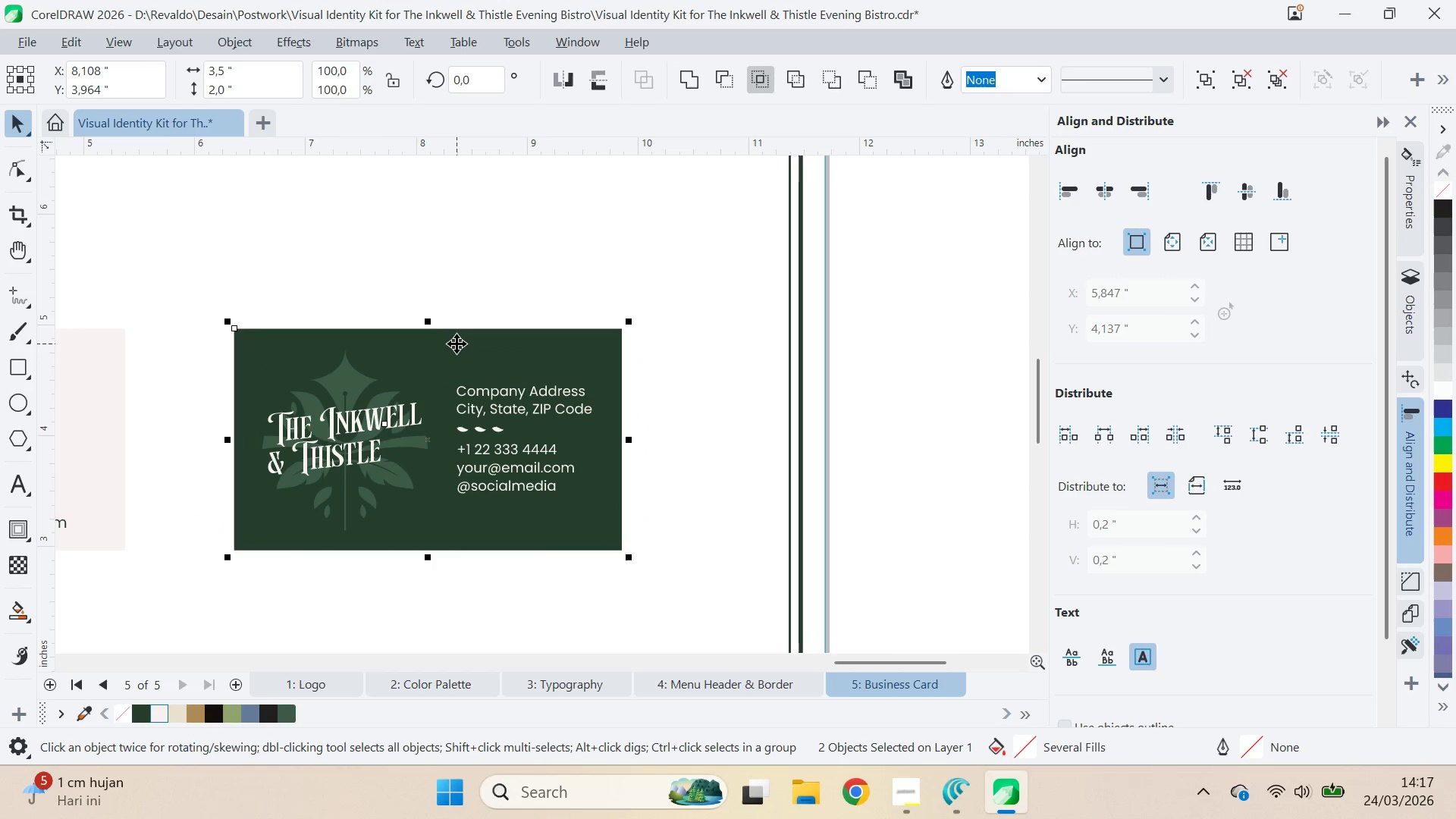 
type(cecece)
 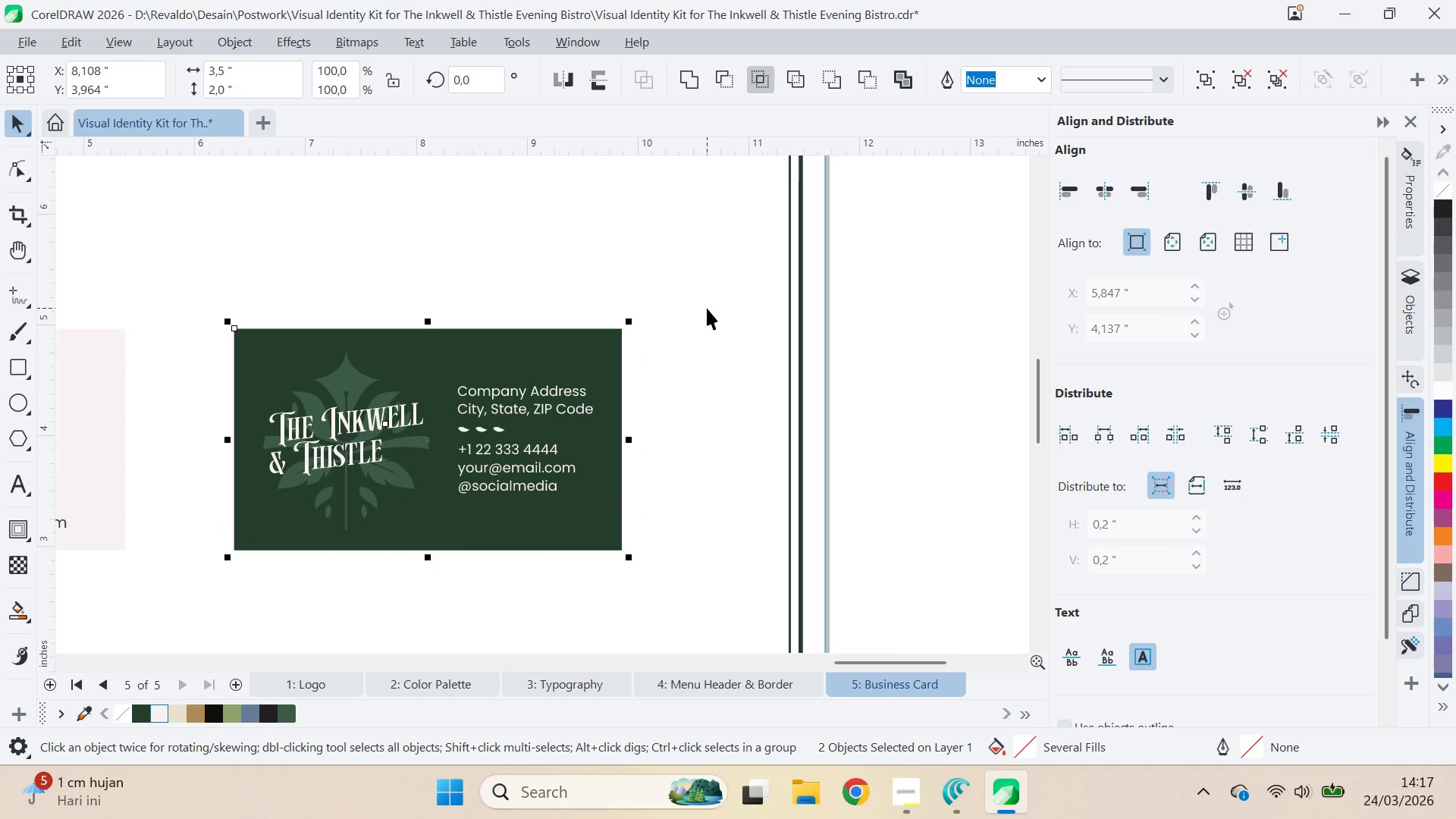 
left_click([707, 309])
 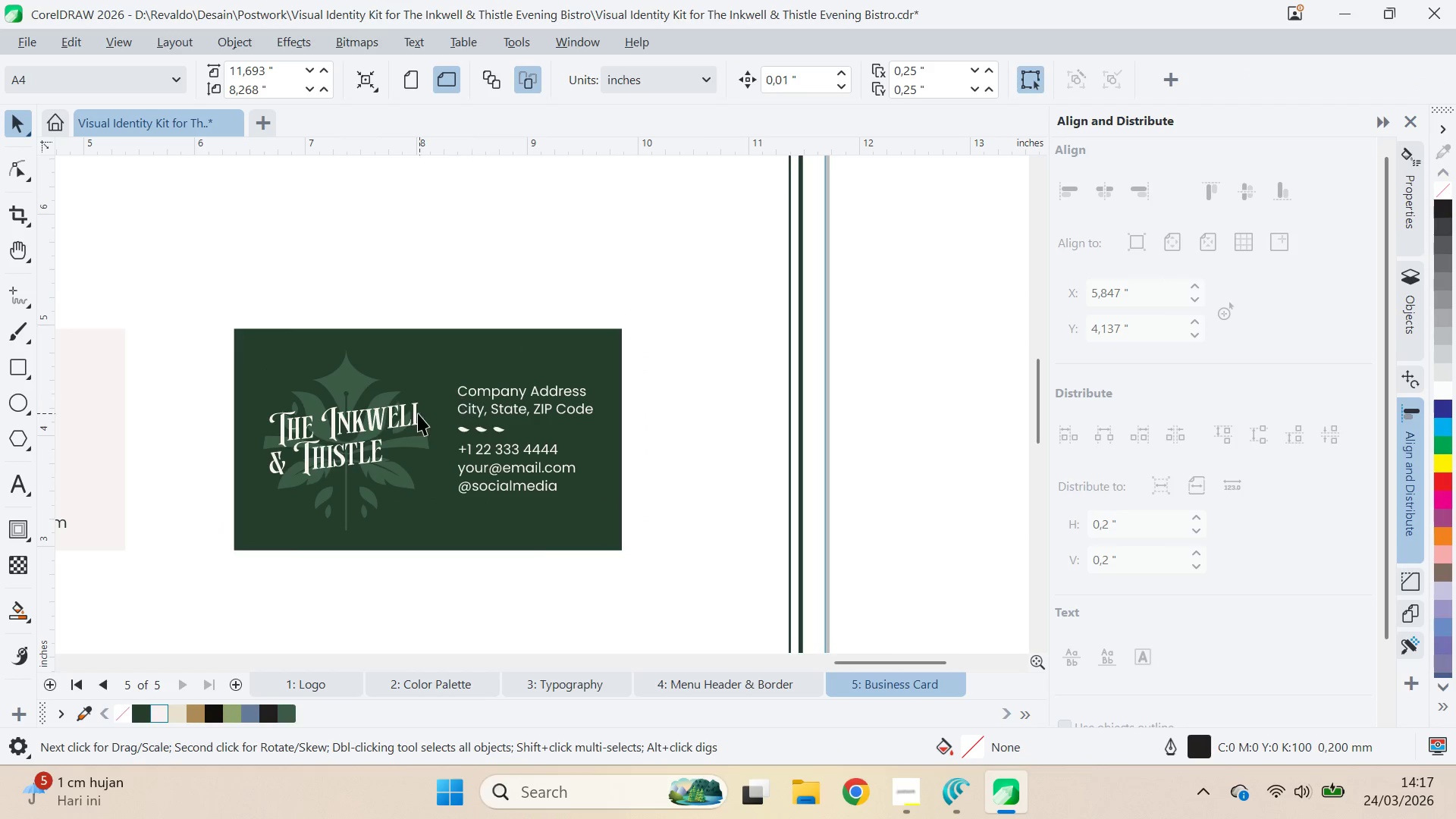 
left_click([416, 414])
 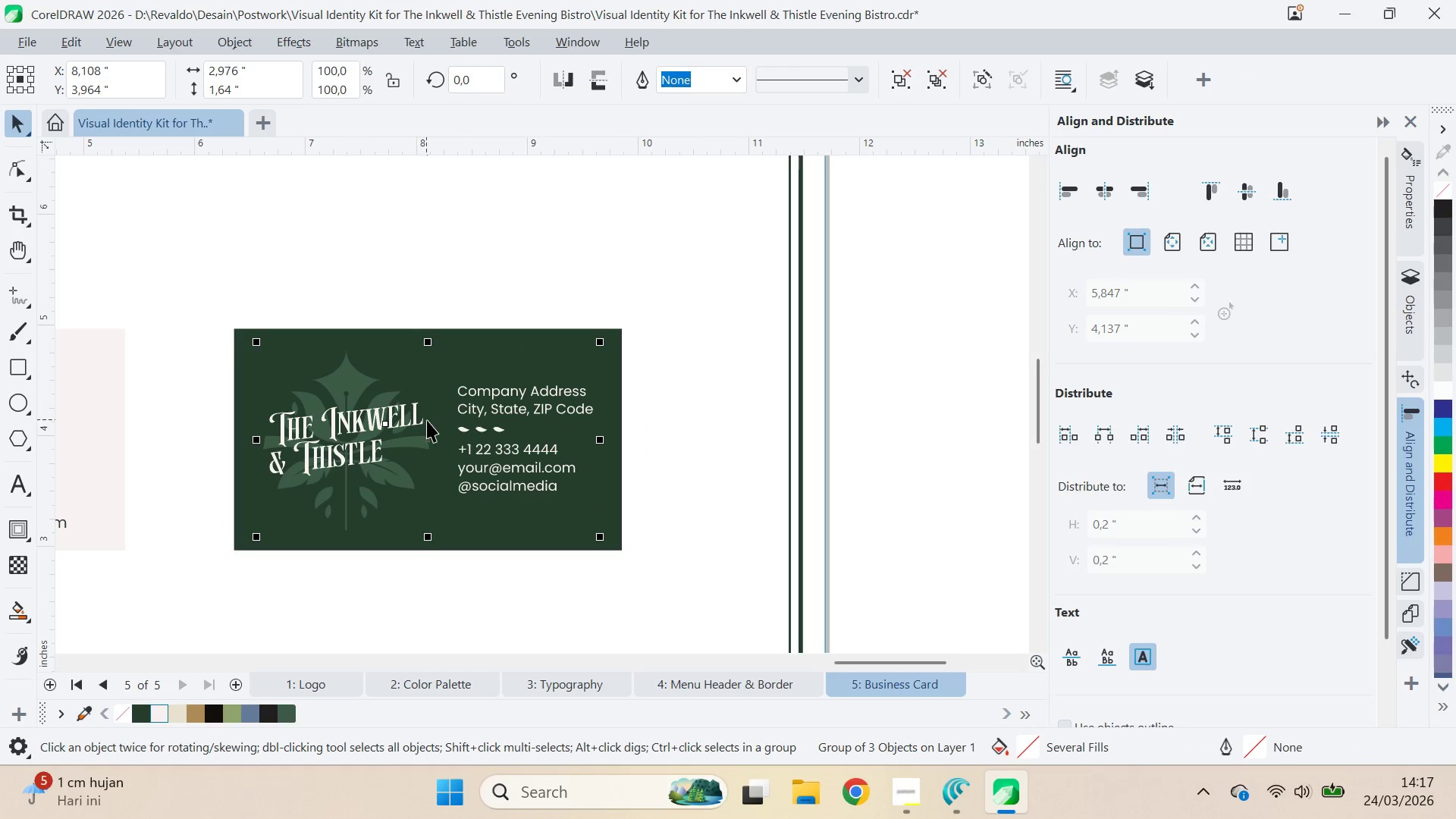 
key(Control+U)
 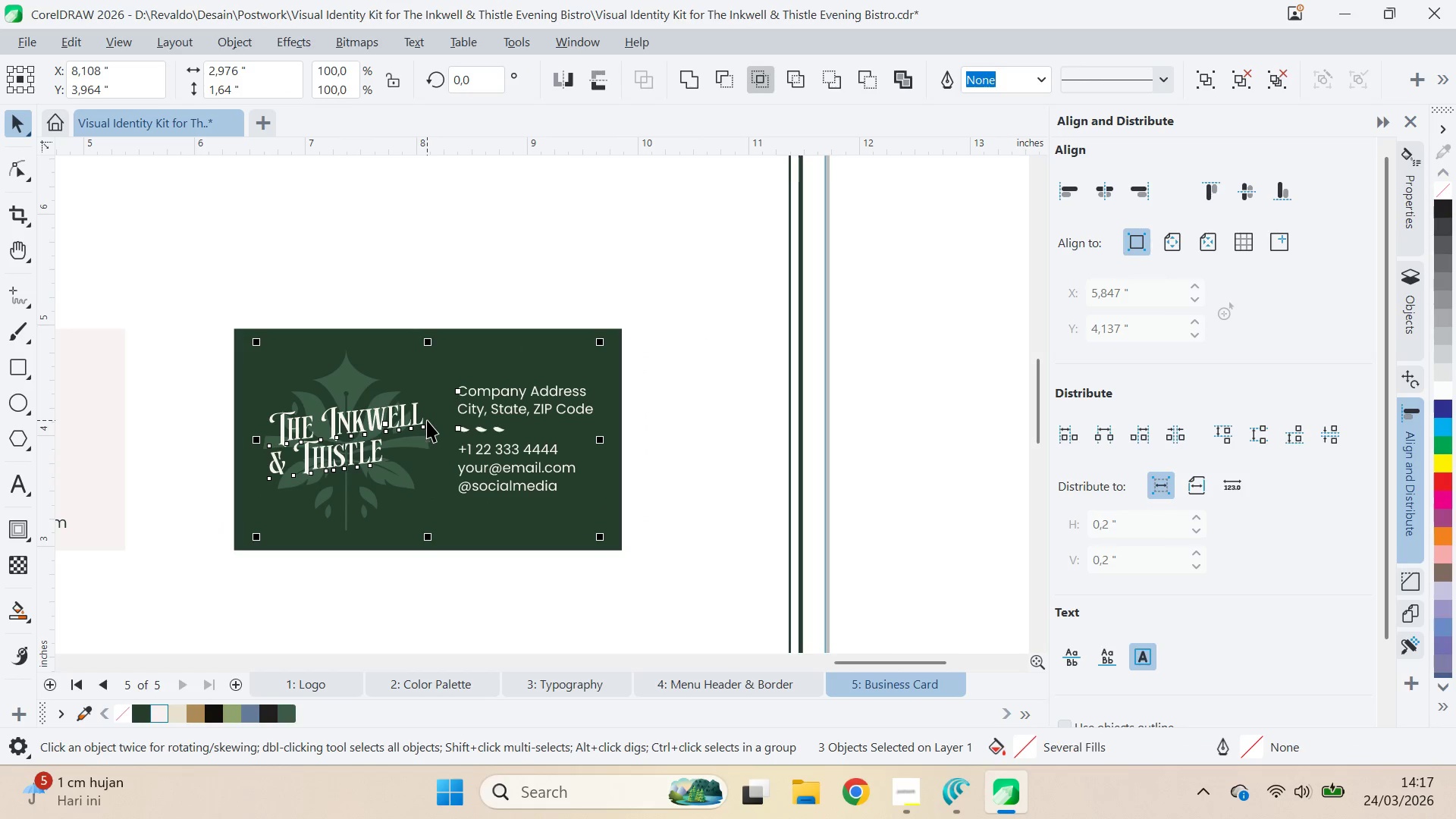 
key(Control+Q)
 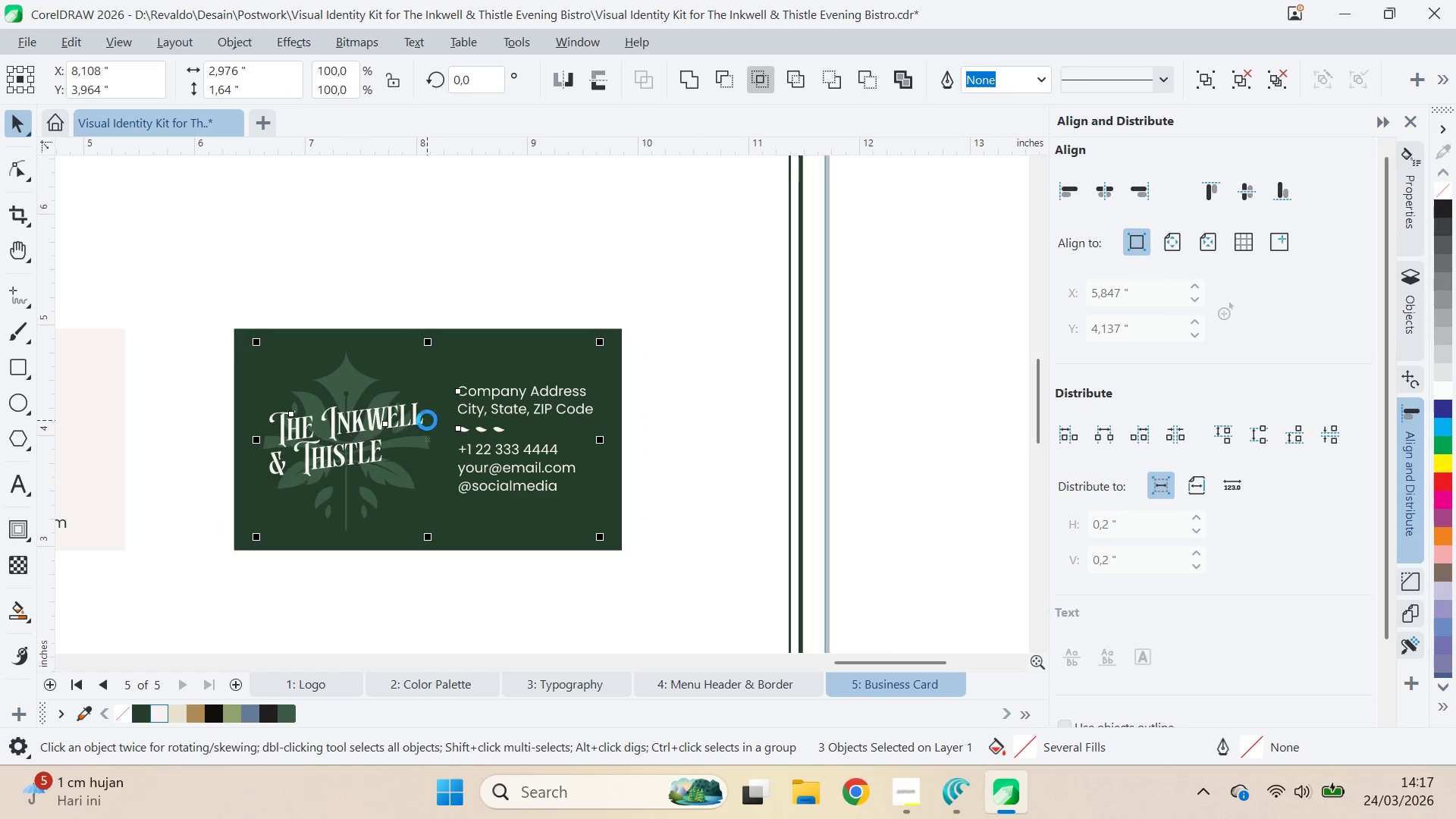 
key(Control+Q)
 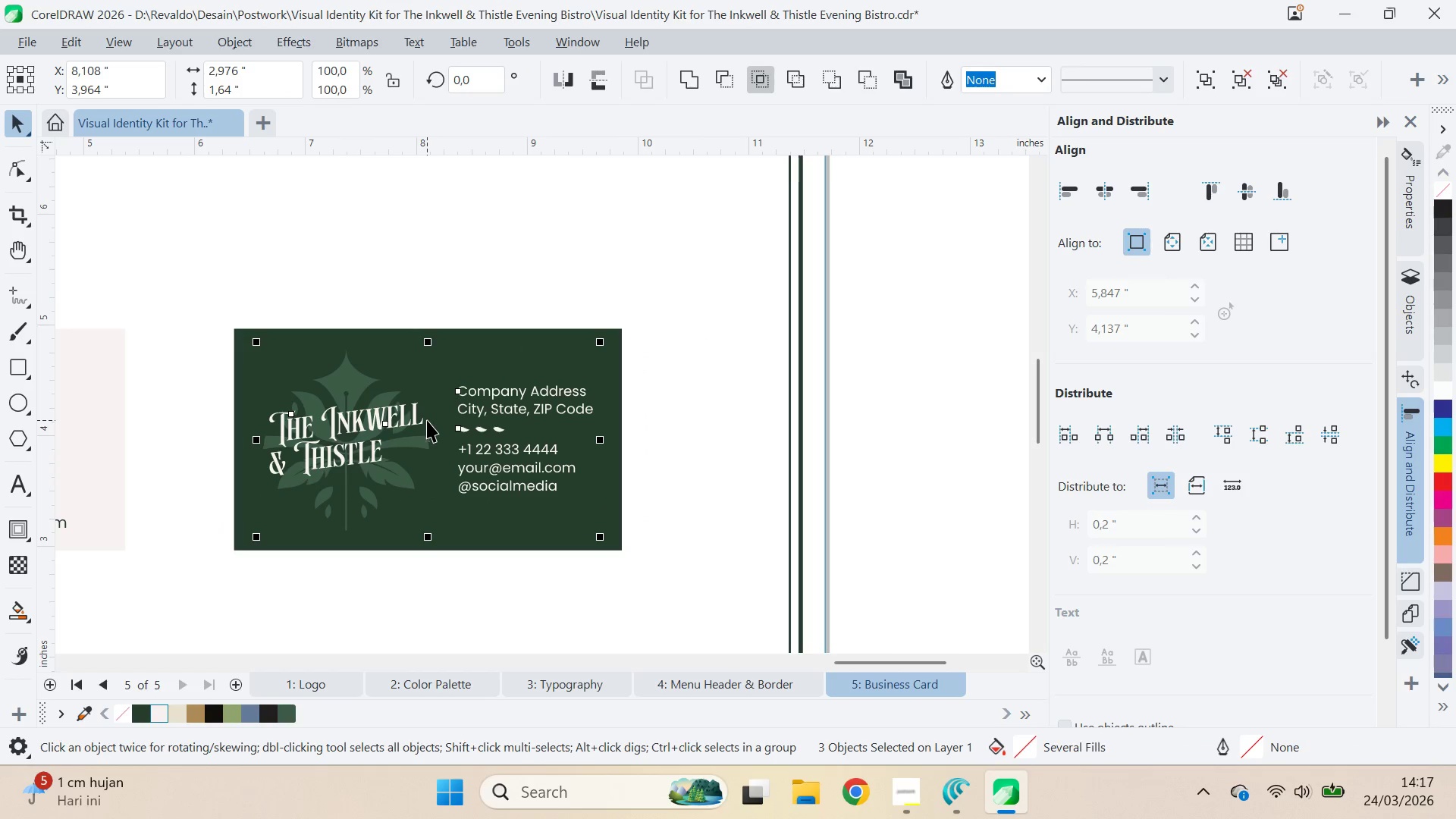 
key(Control+Q)
 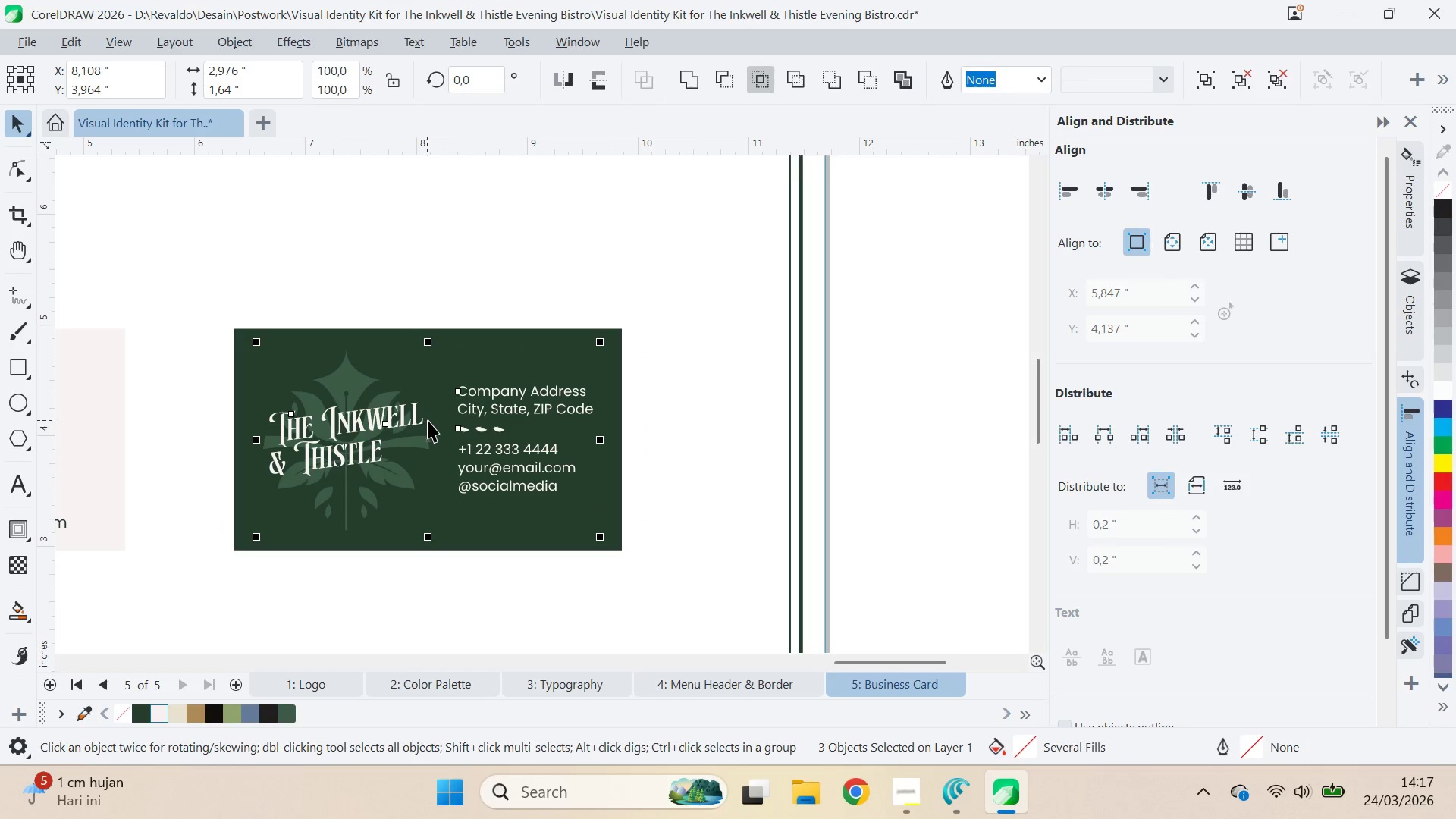 
key(Control+Q)
 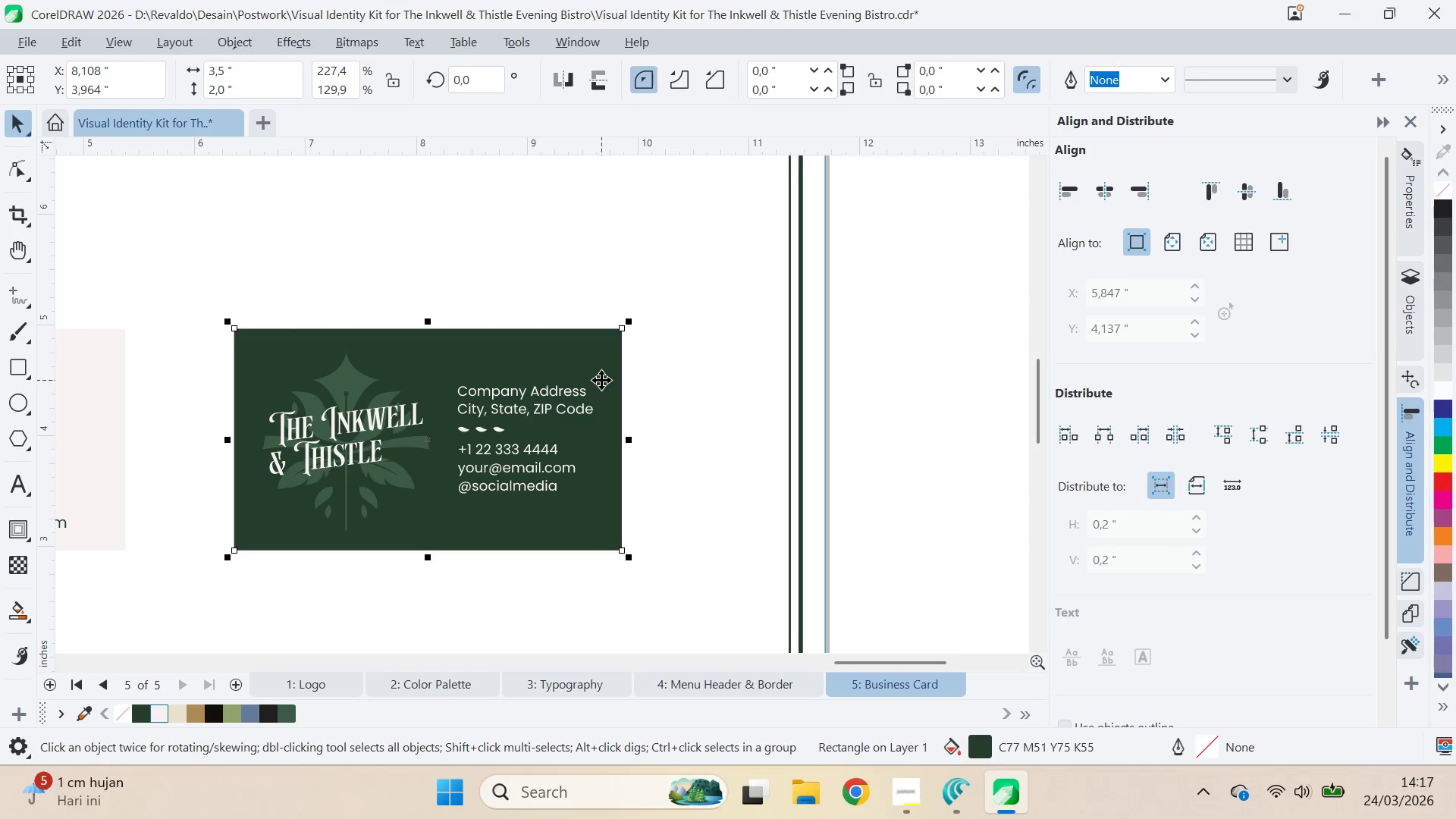 
left_click([693, 364])
 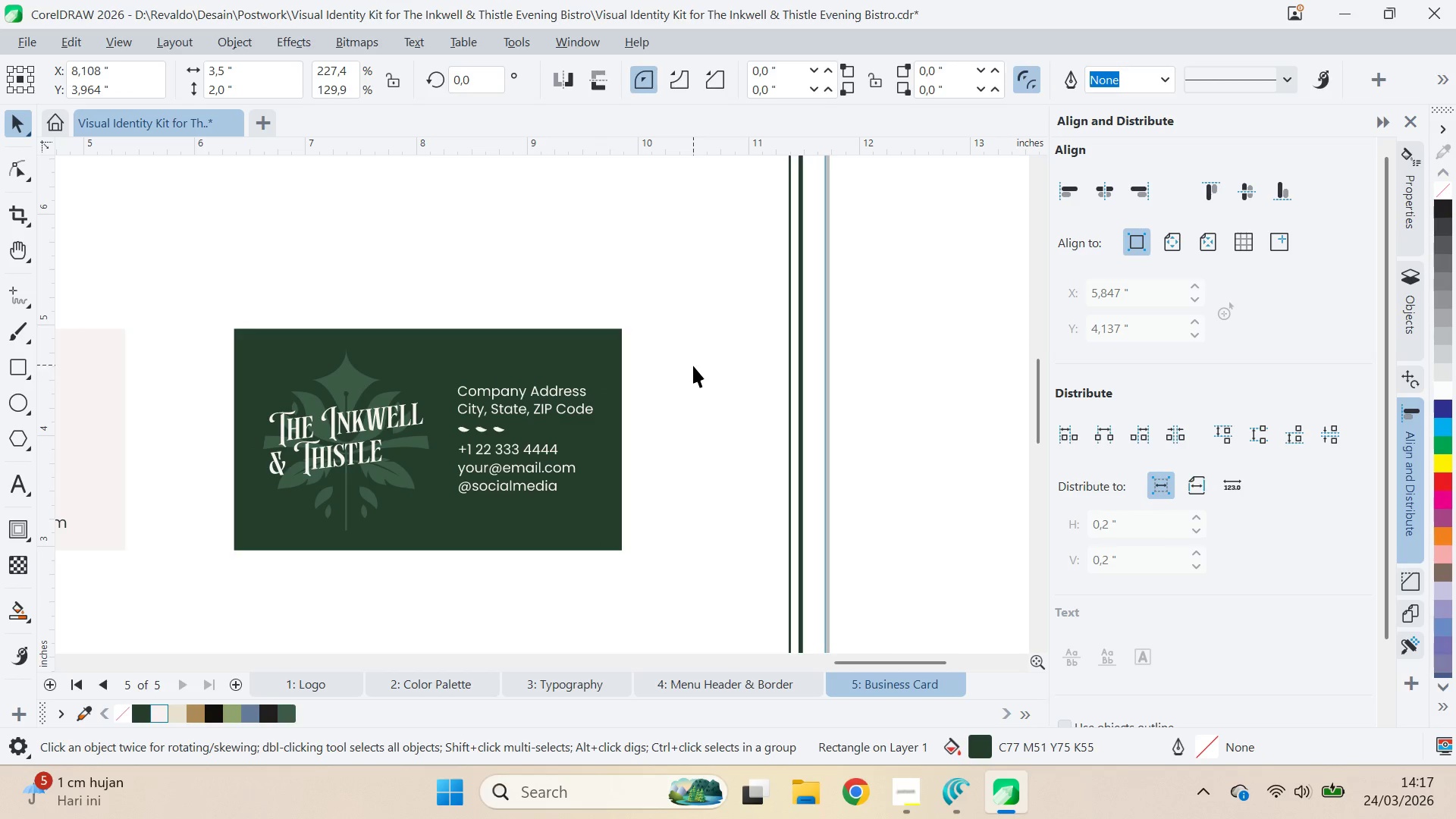 
key(Control+S)
 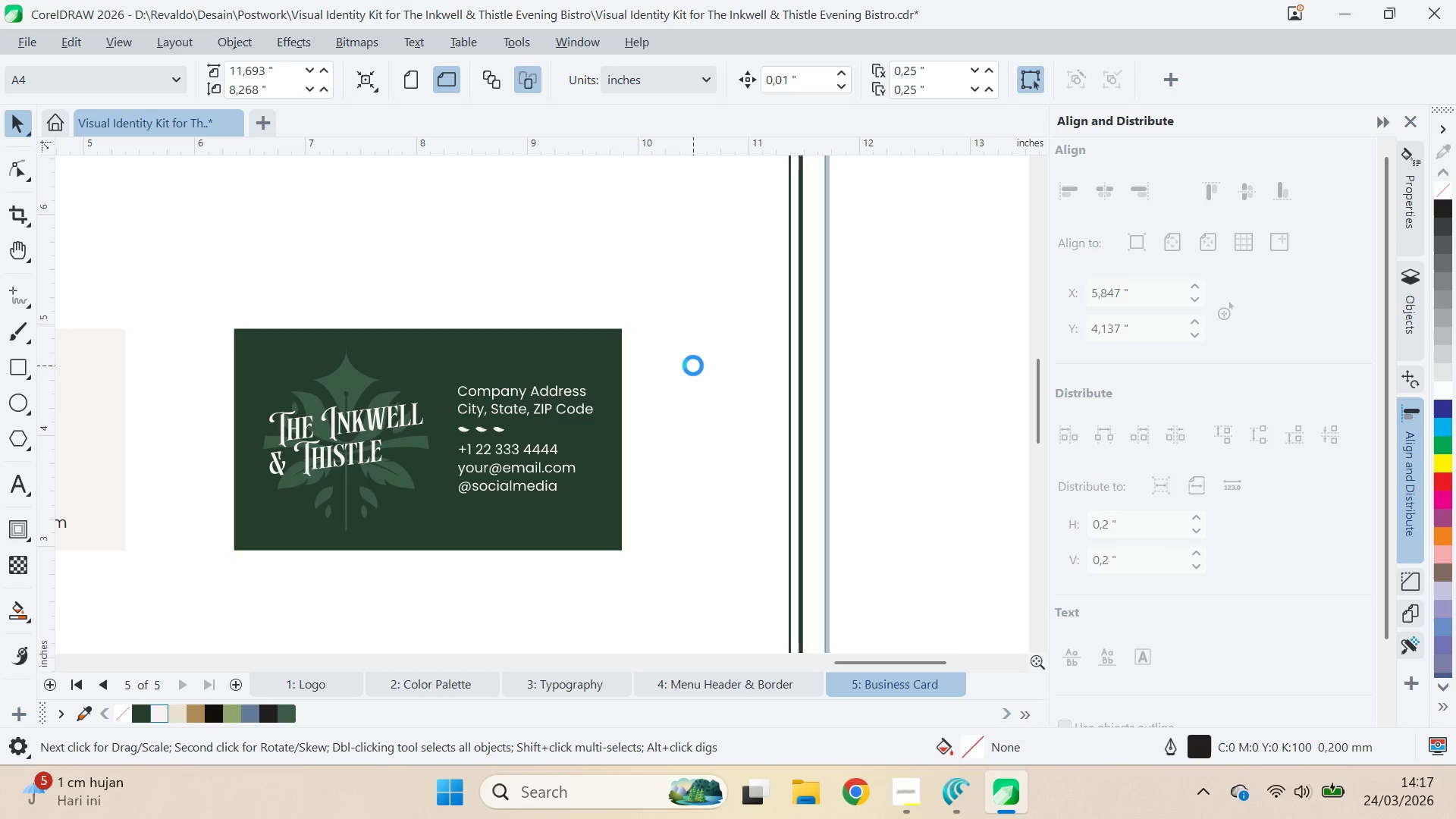 
key(Control+S)
 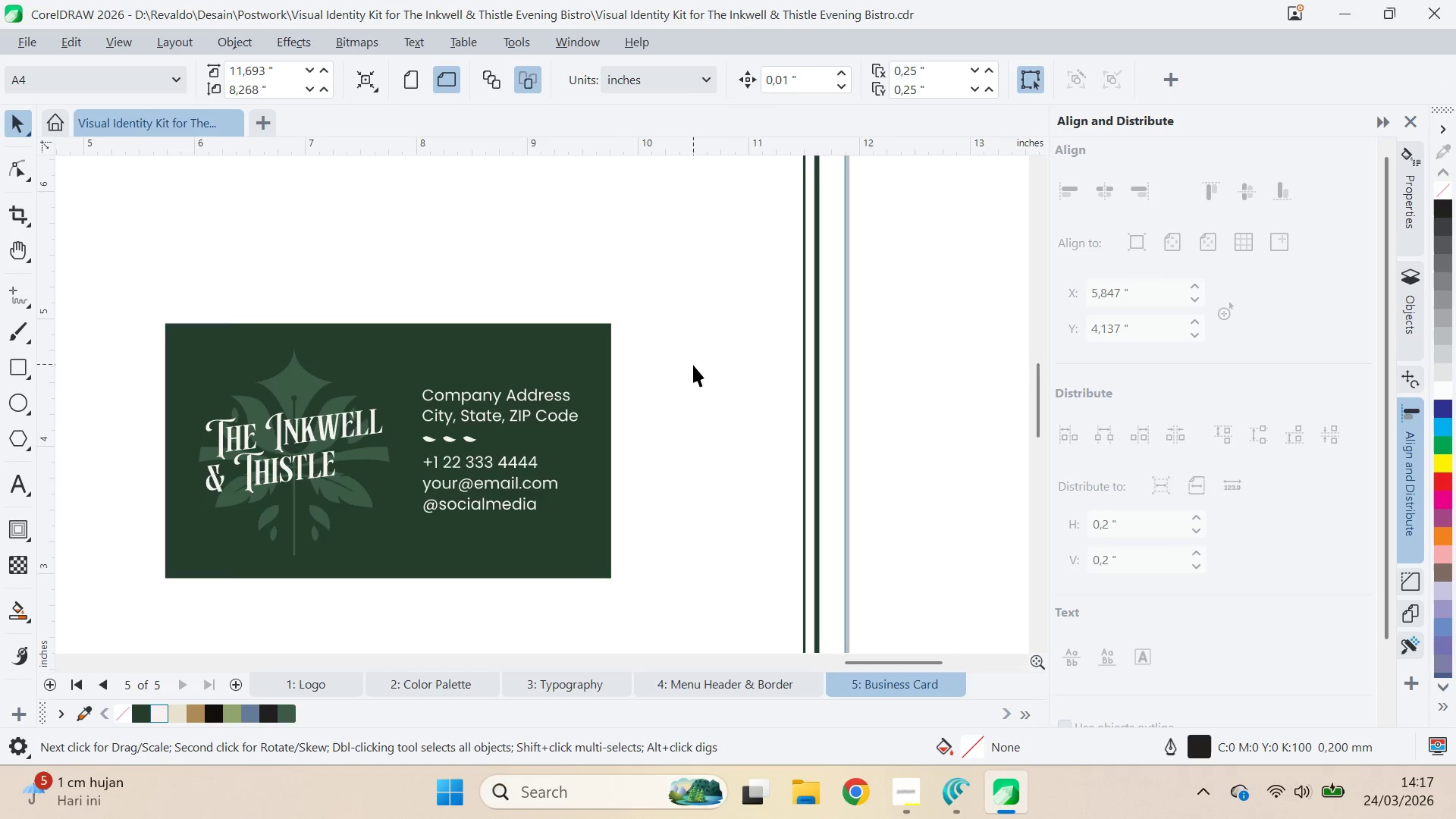 
key(Q)
 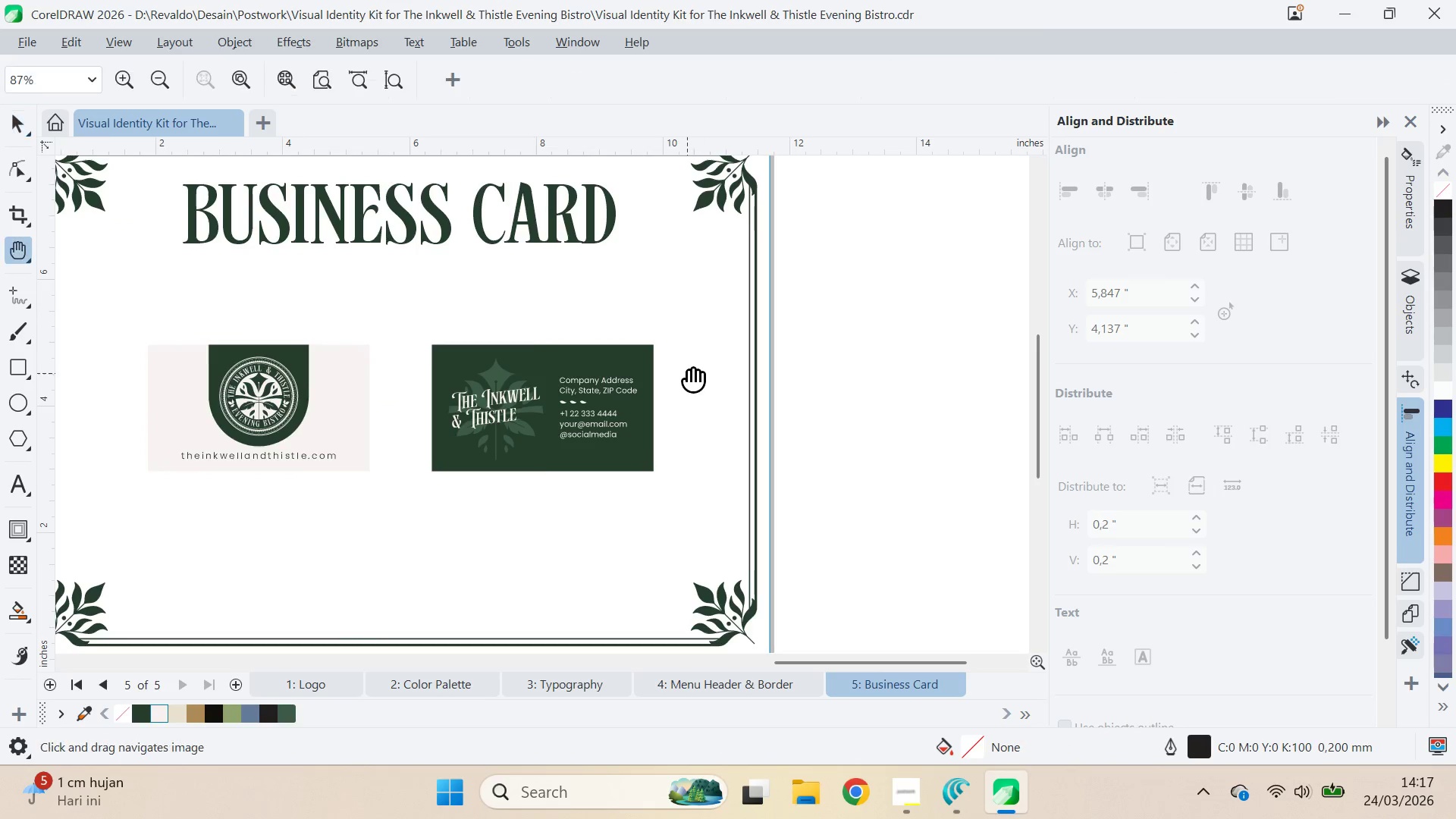 
left_click_drag(start_coordinate=[687, 373], to_coordinate=[810, 330])
 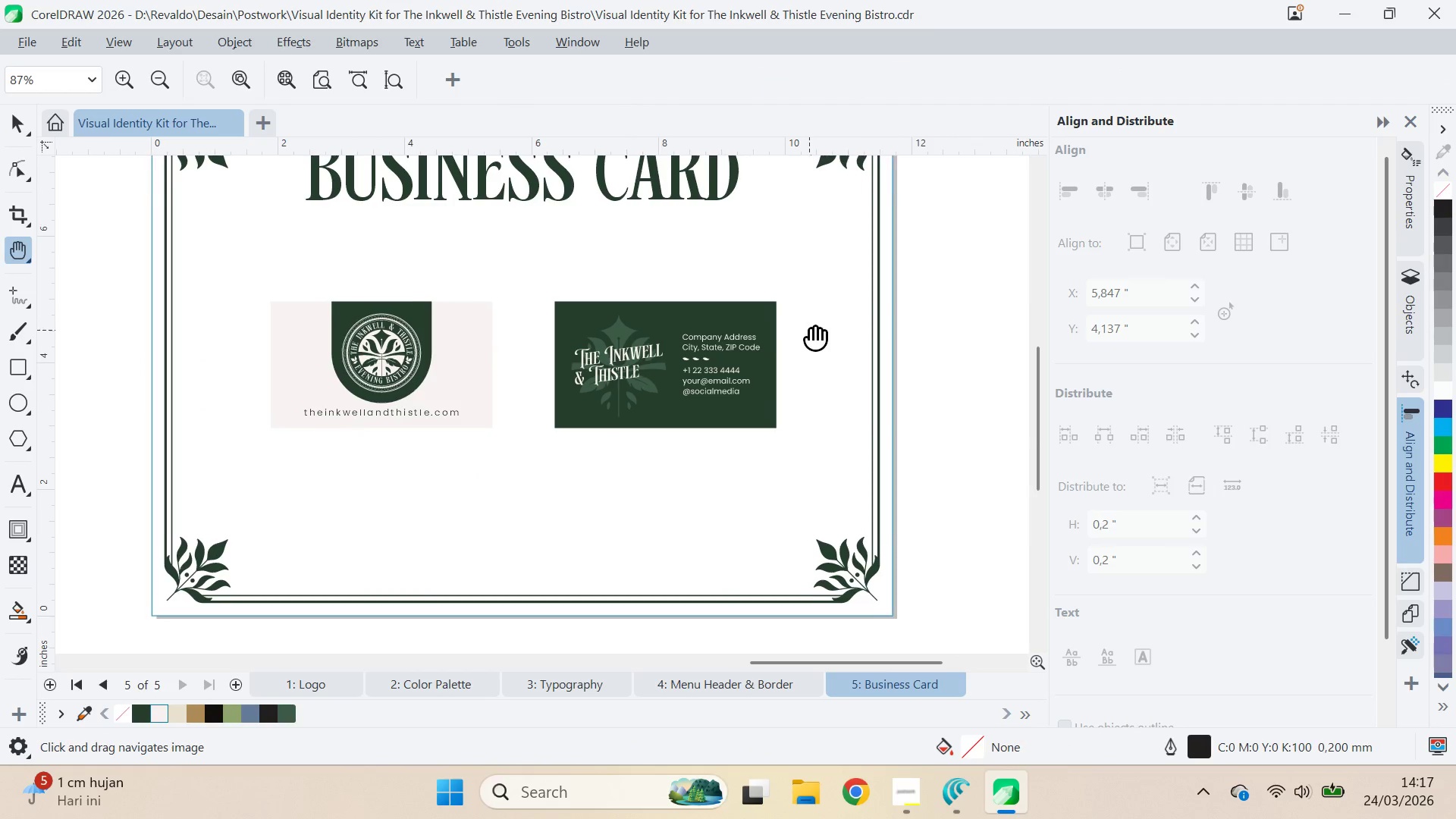 
scroll: coordinate [698, 367], scroll_direction: down, amount: 4.0
 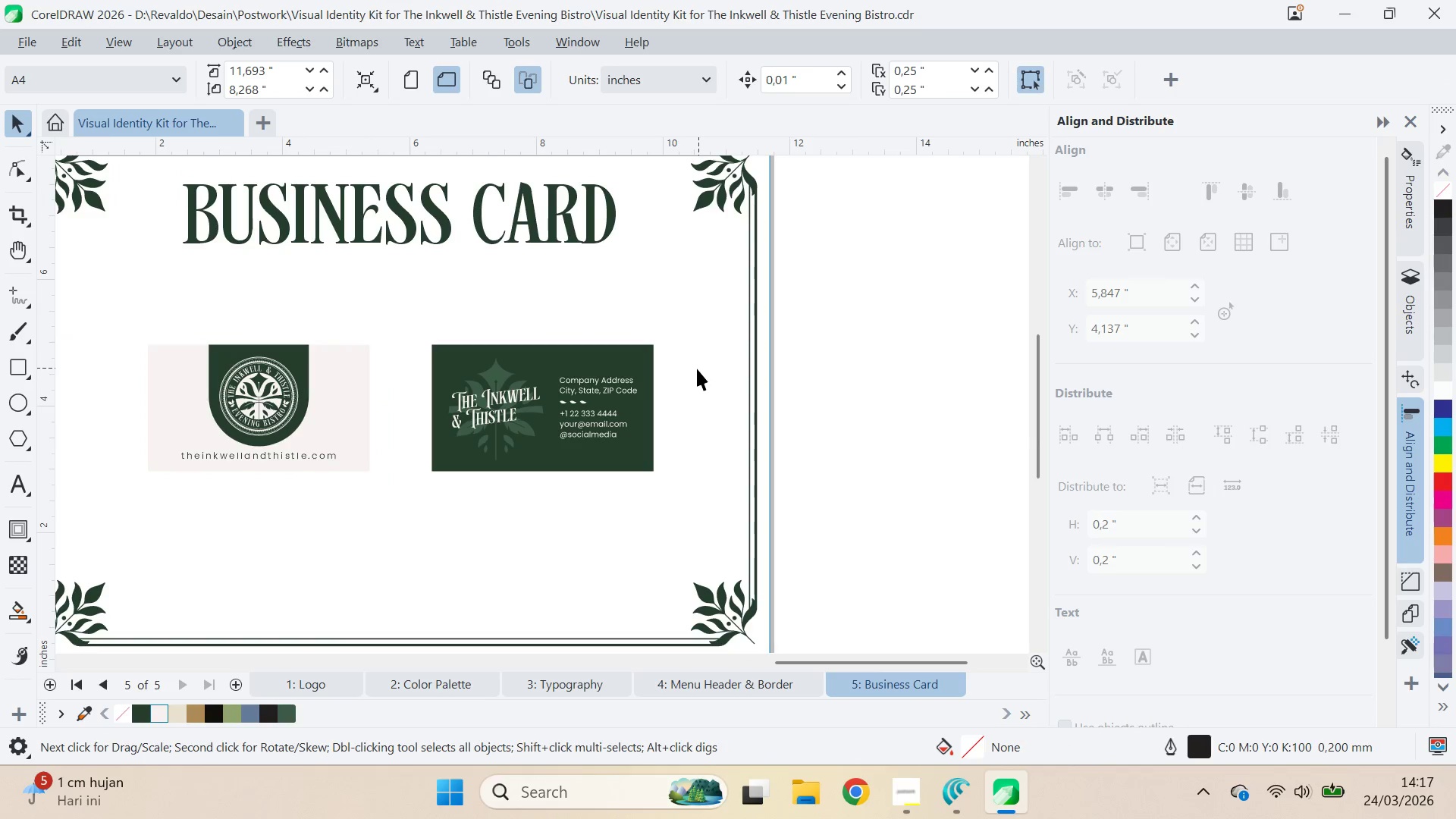 
key(V)
 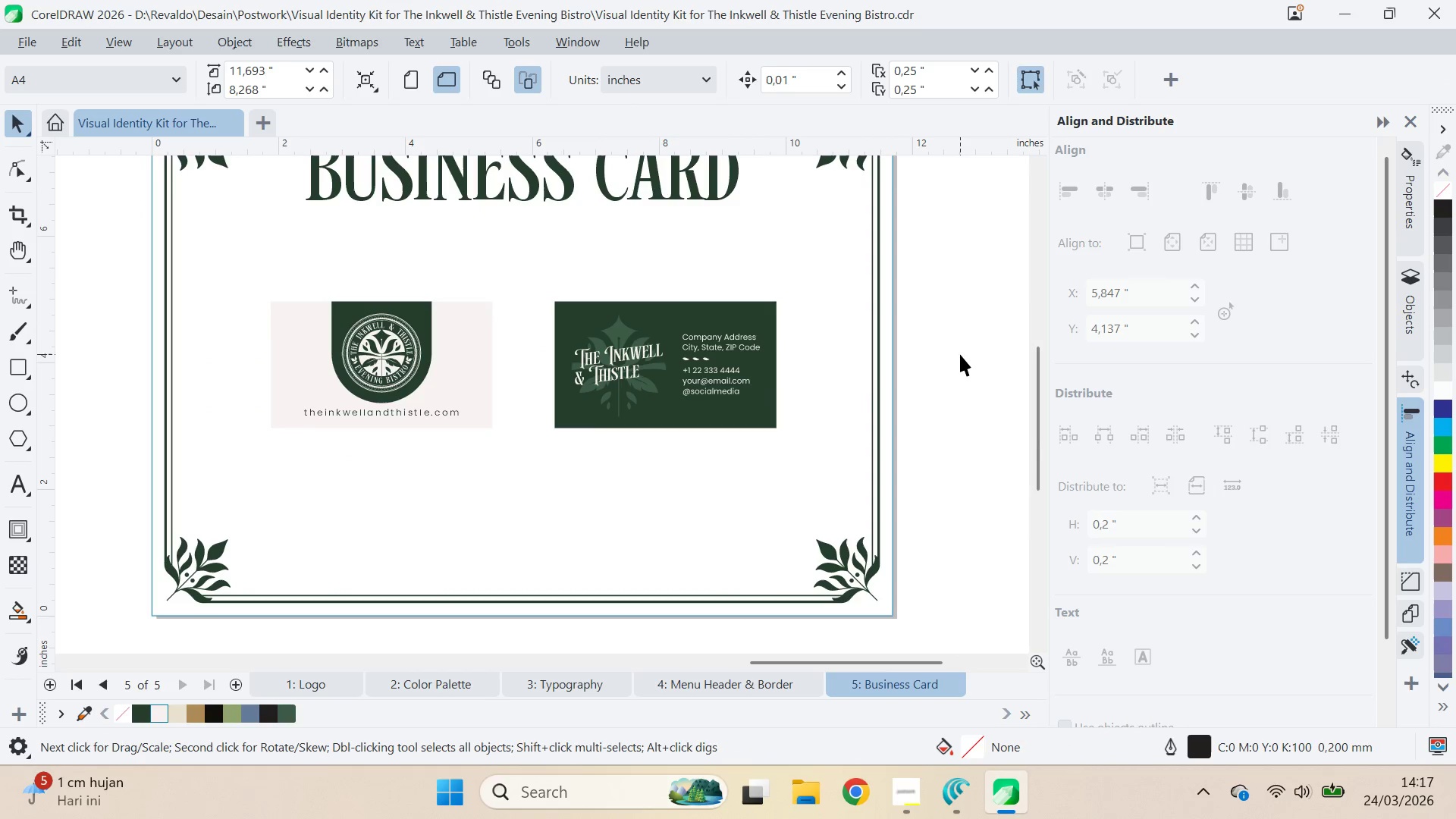 
left_click([962, 354])
 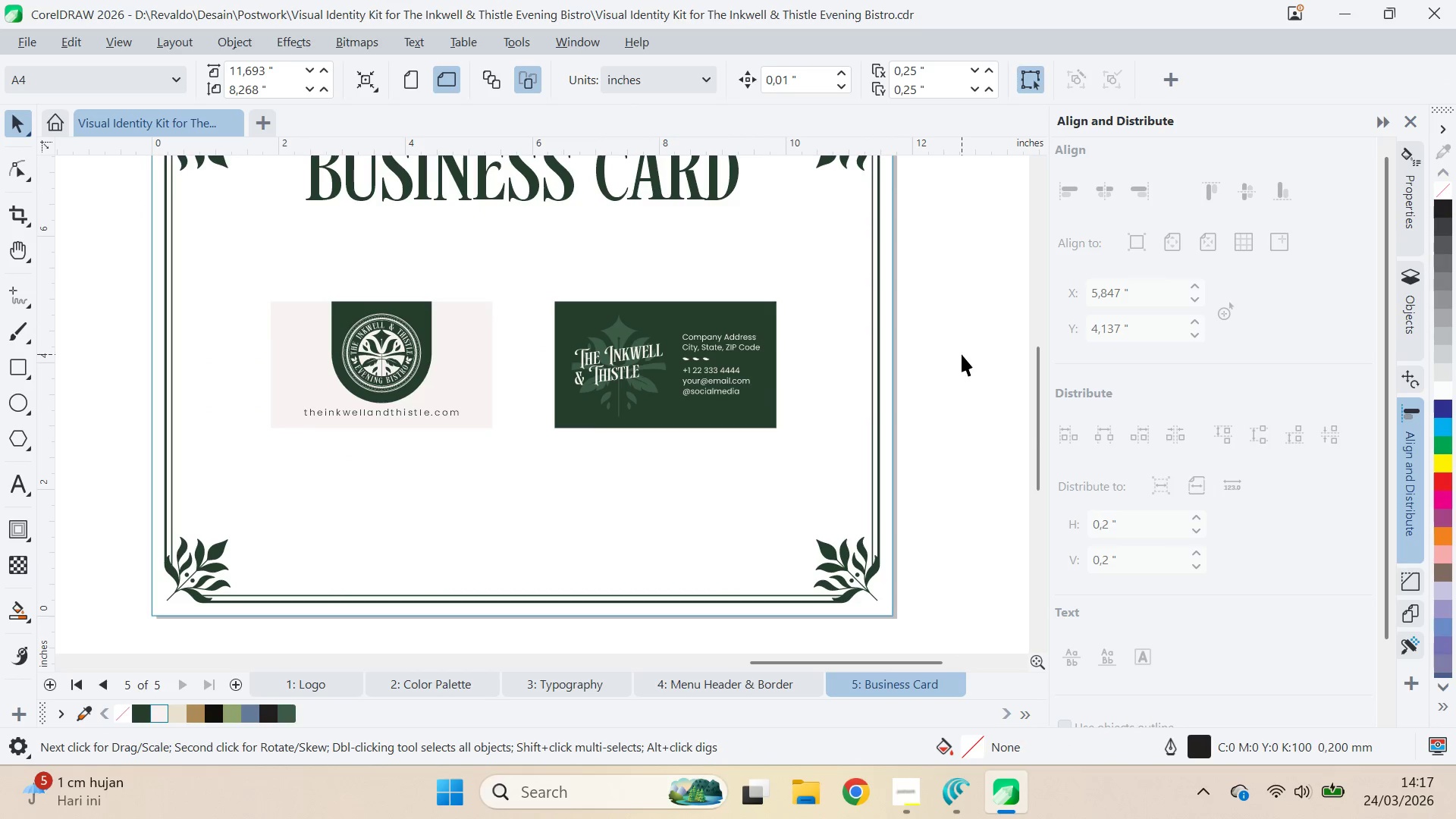 
key(Control+S)
 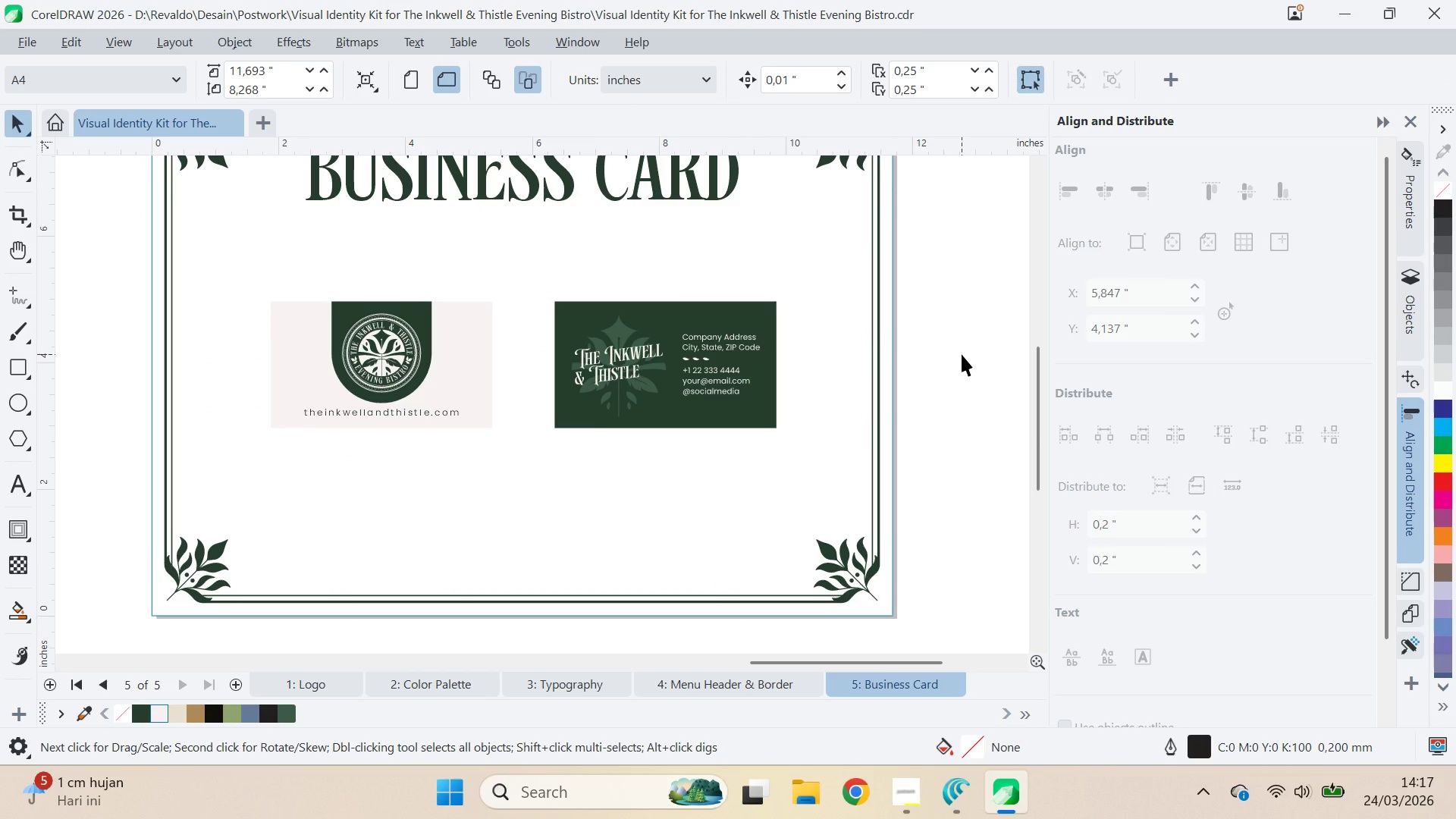 
key(Alt+Tab)
 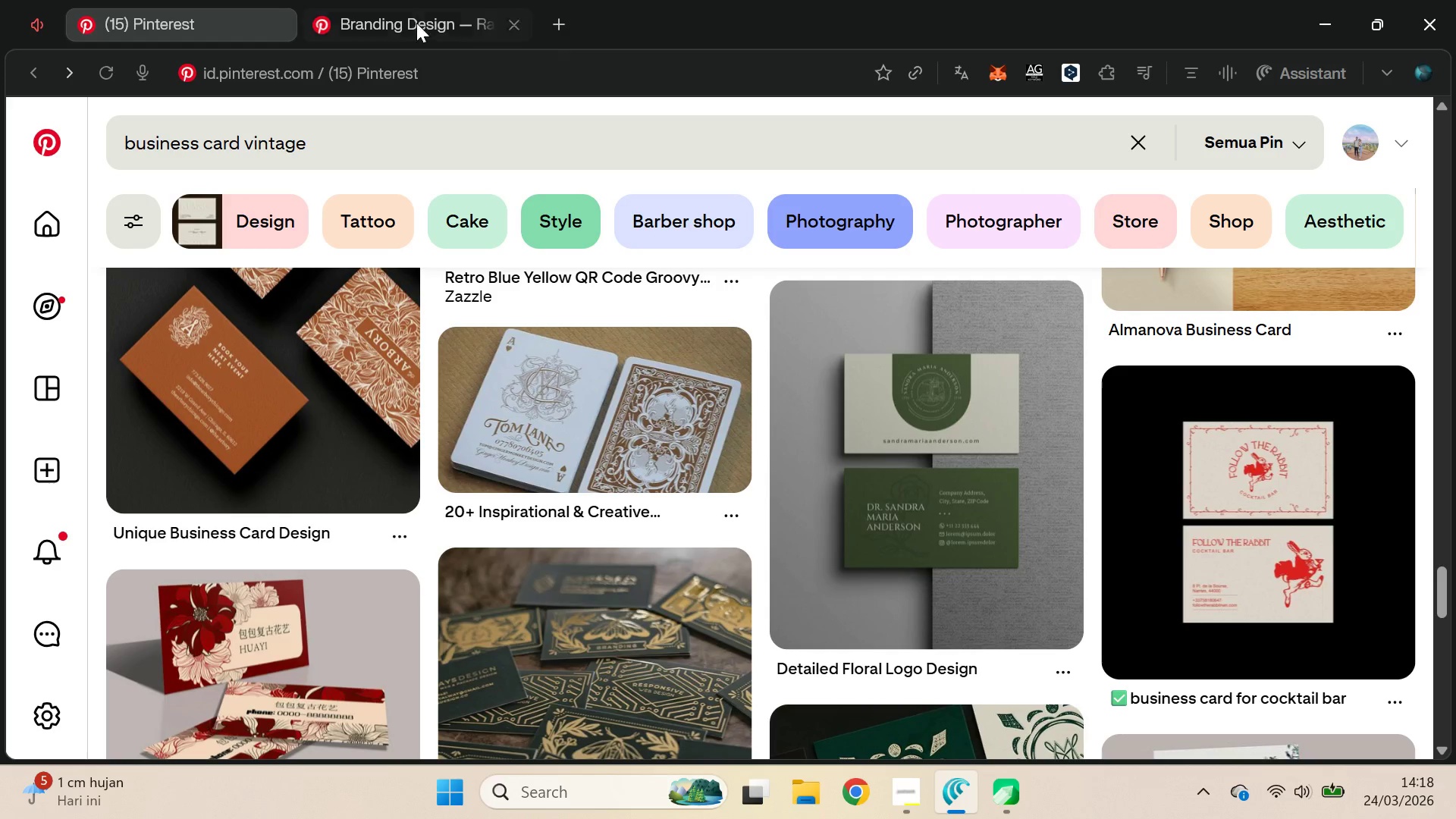 
left_click([202, 0])
 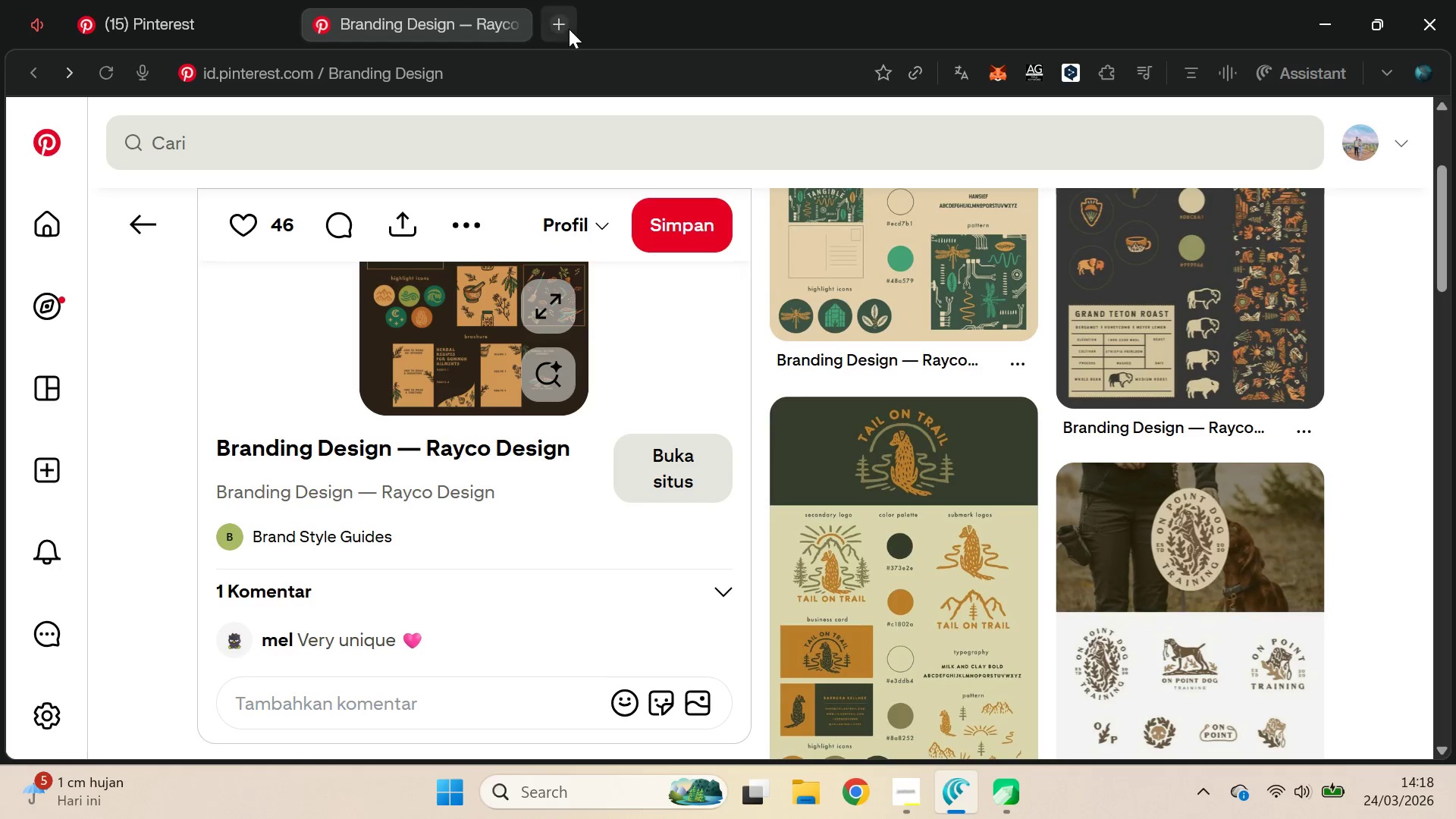 
type(moc)
 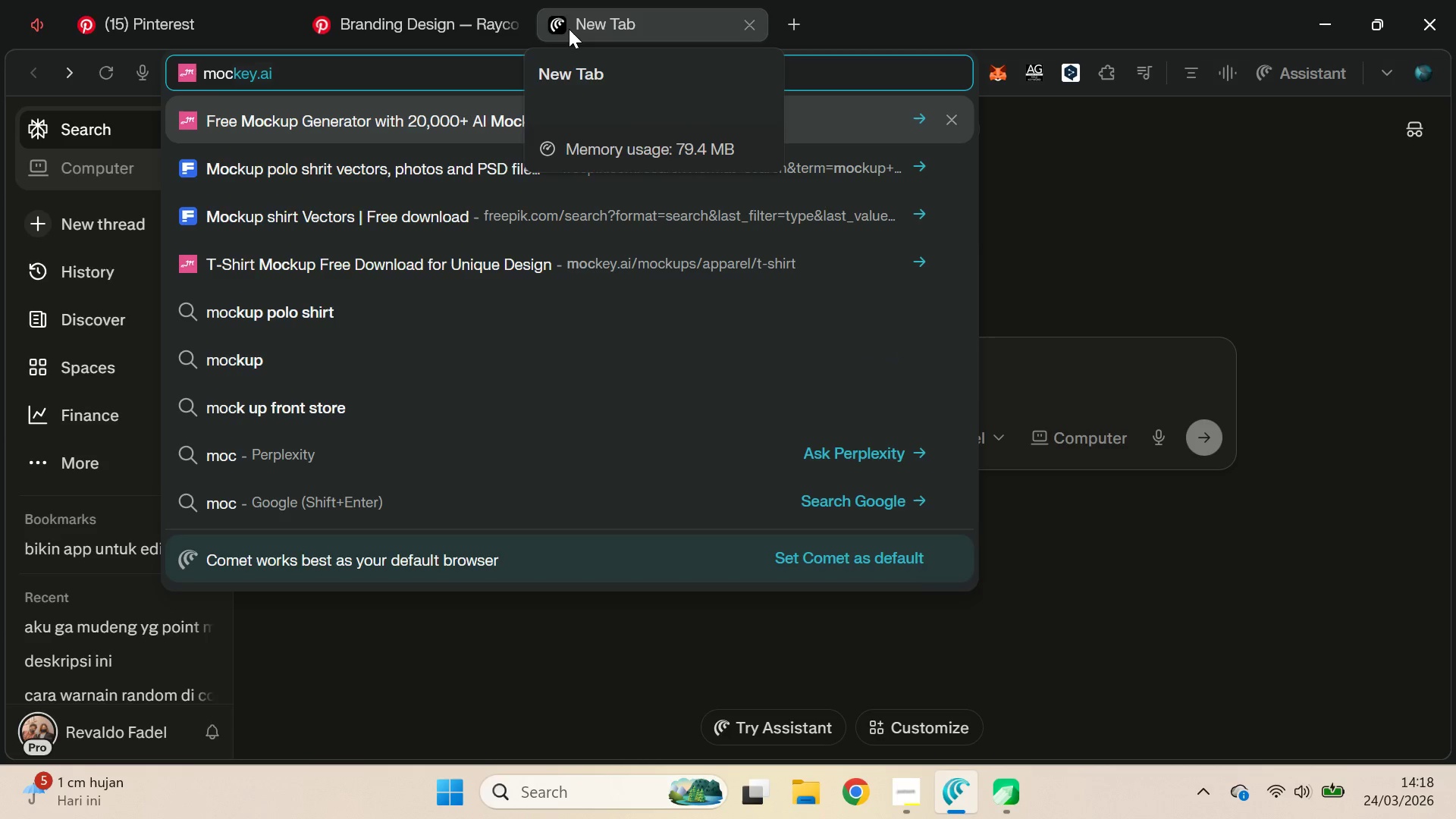 
key(Enter)
 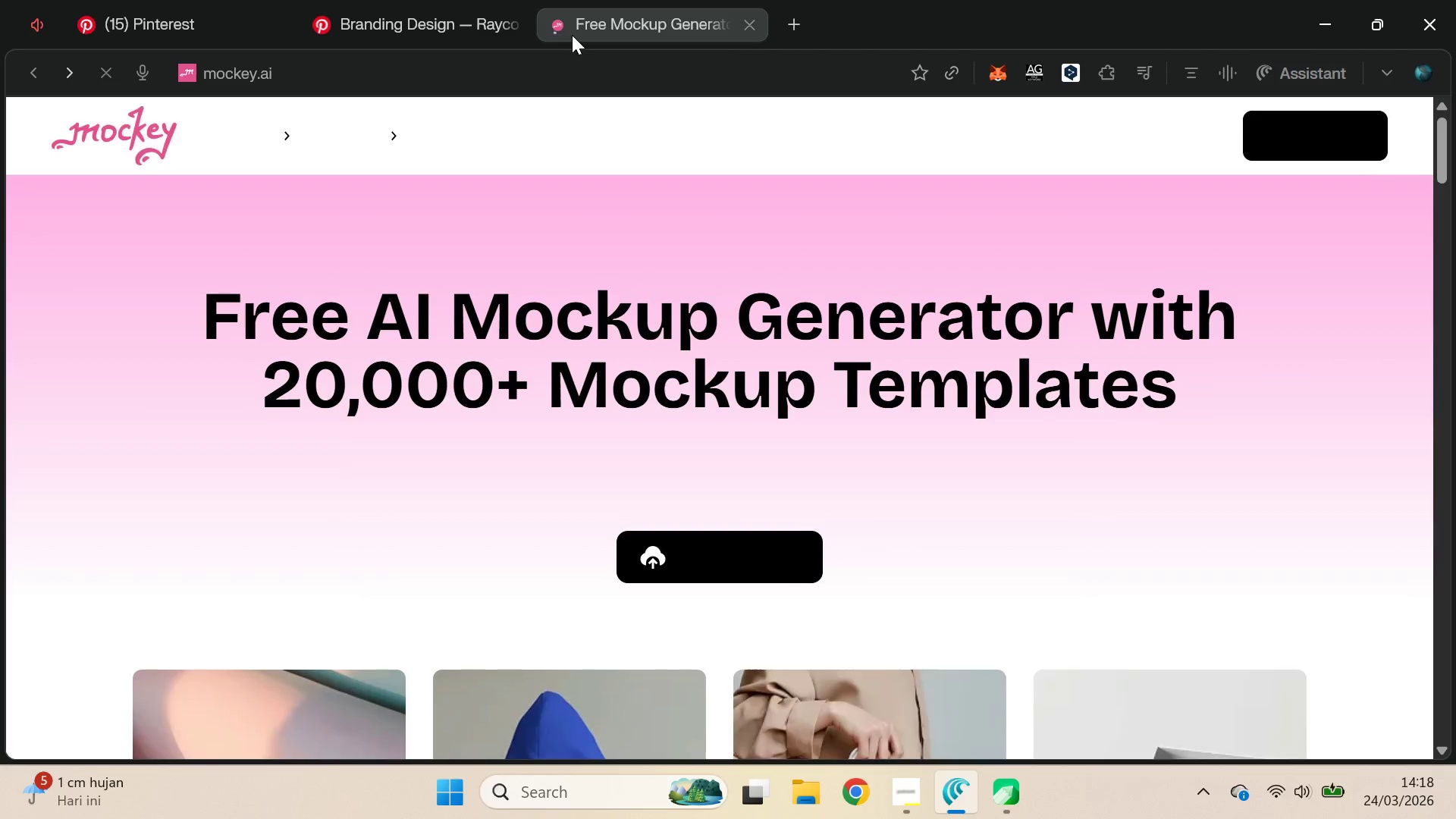 
key(VolumeDown)
 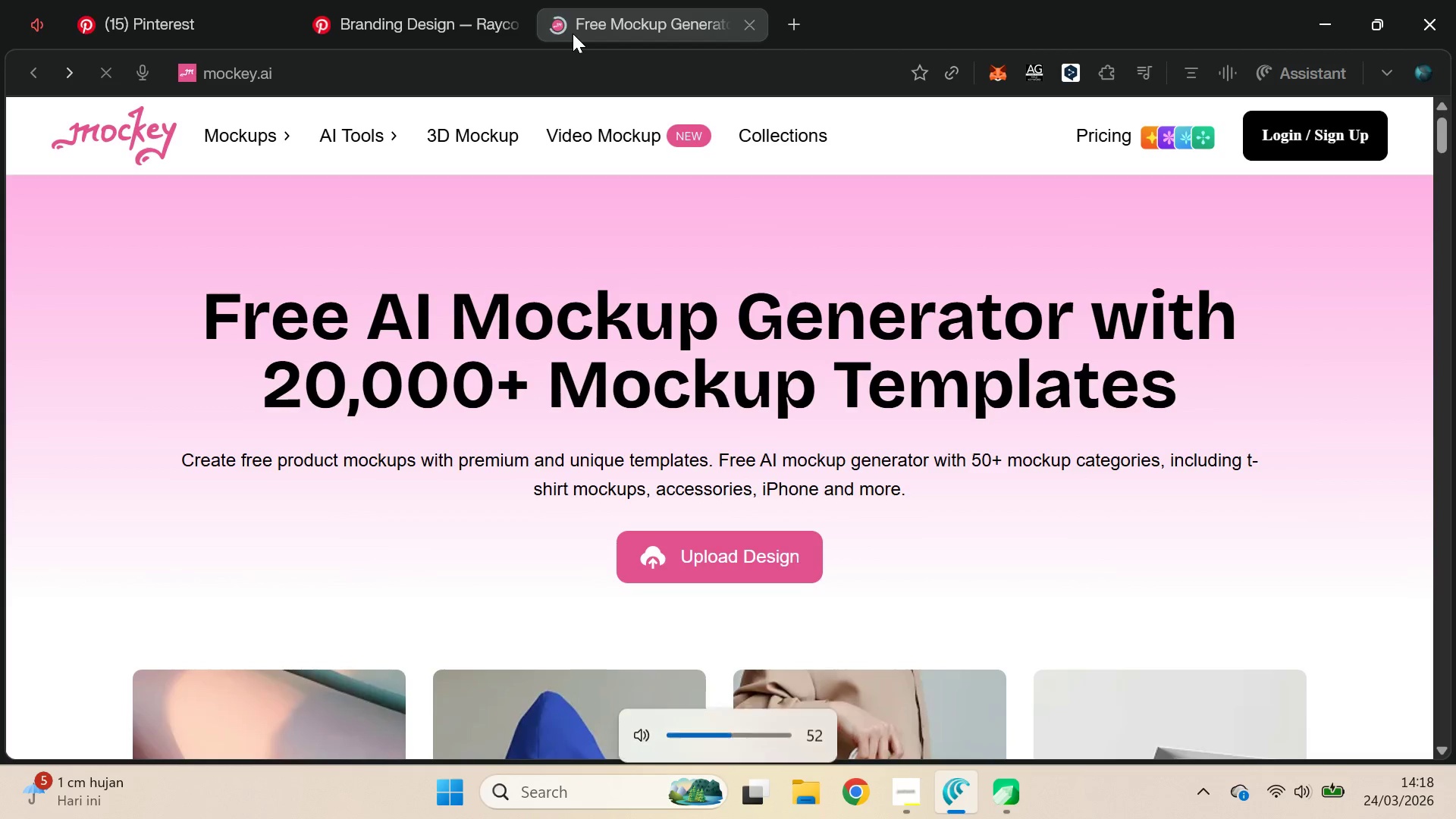 
key(VolumeDown)
 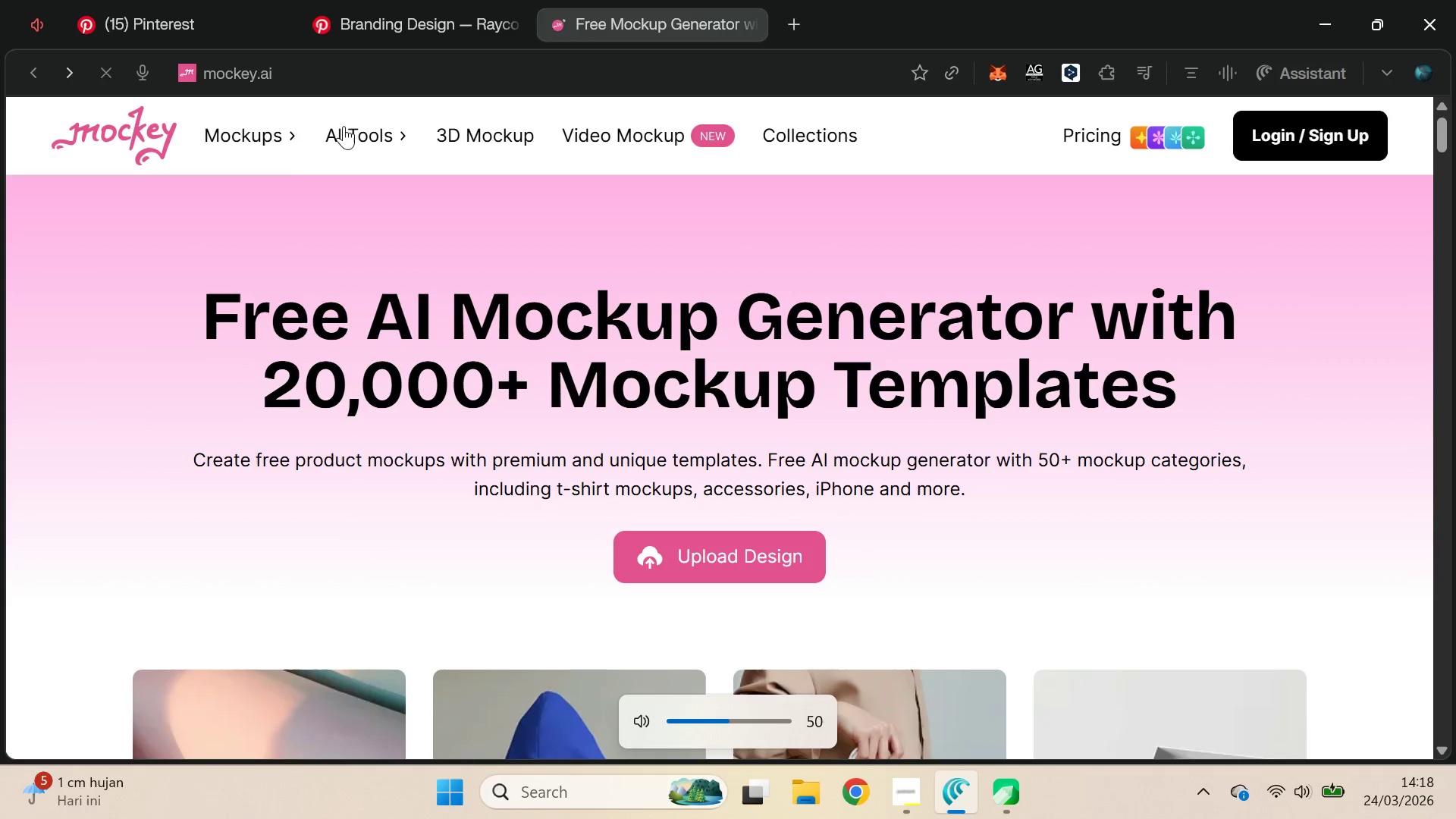 
mouse_move([307, 140])
 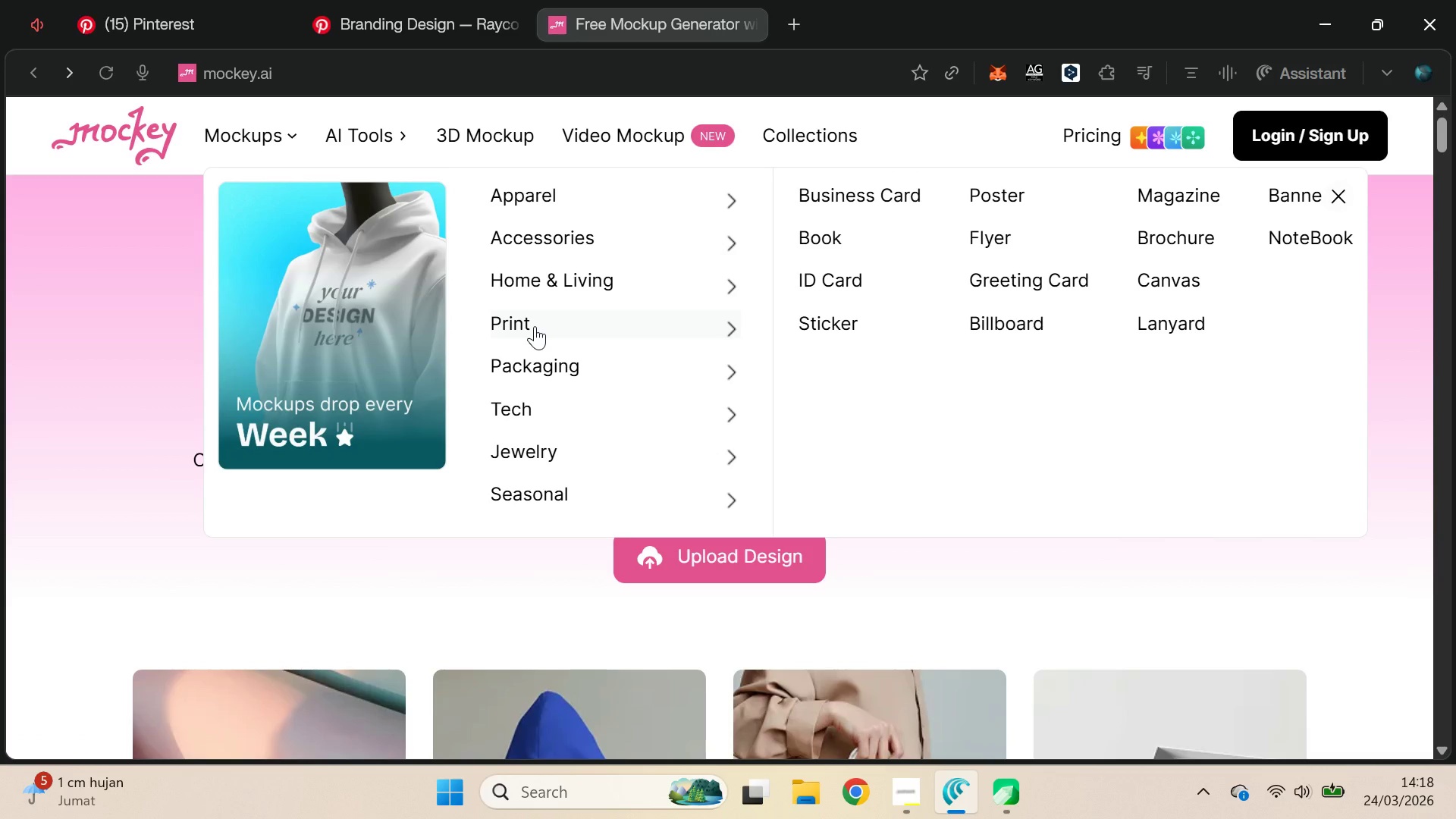 
wait(5.64)
 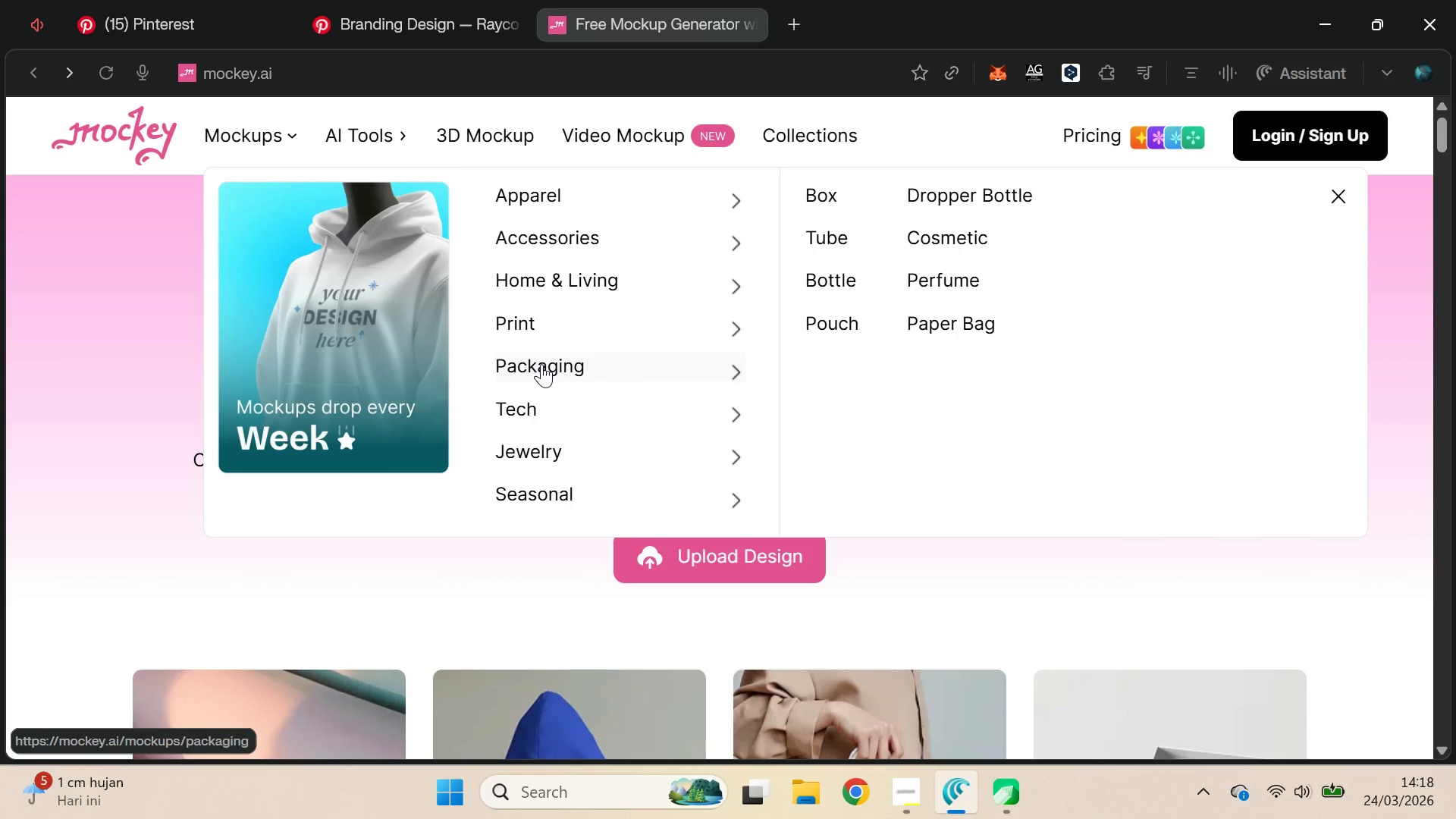 
mouse_move([933, 188])
 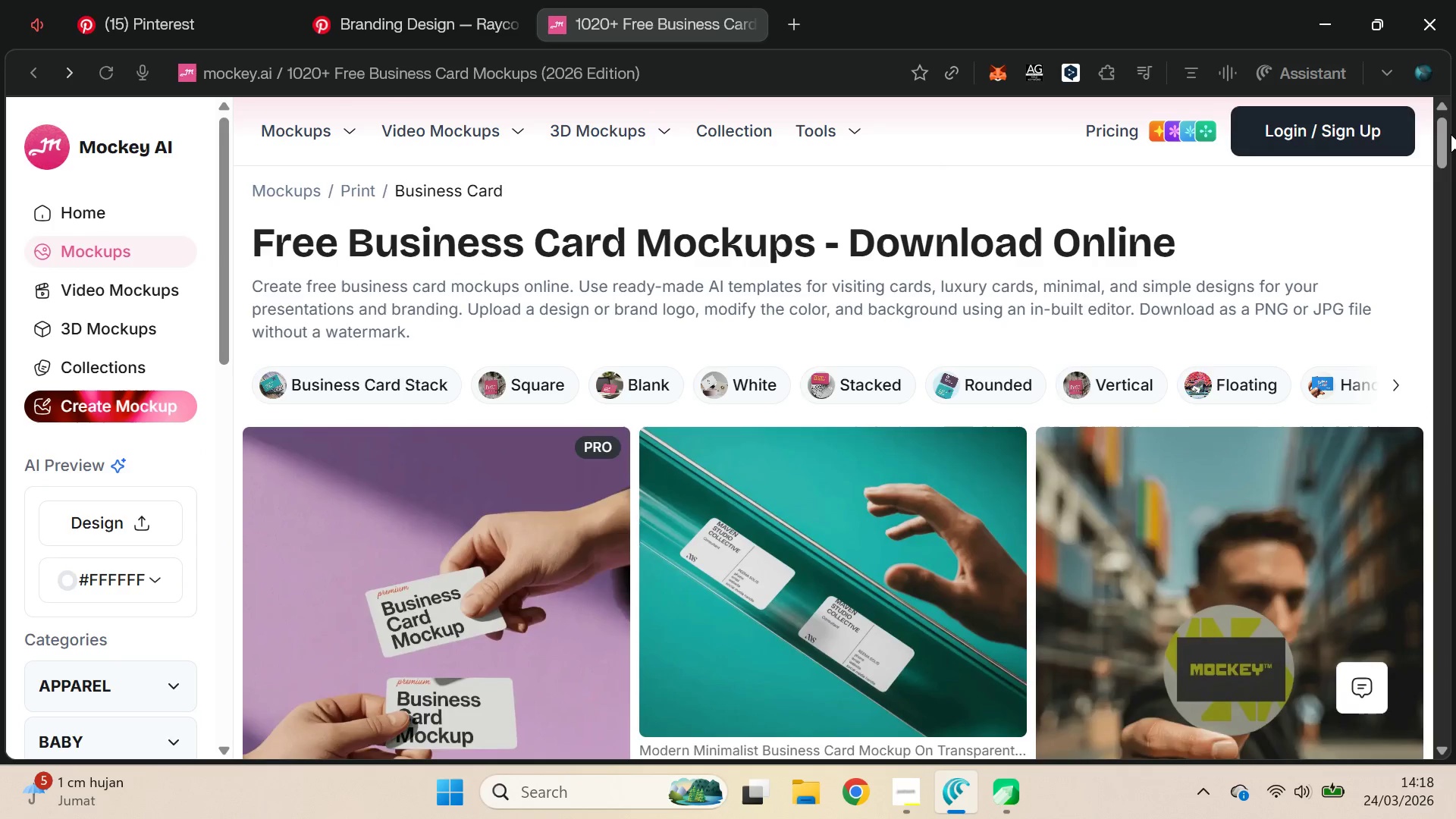 
left_click_drag(start_coordinate=[1448, 136], to_coordinate=[1455, 500])
 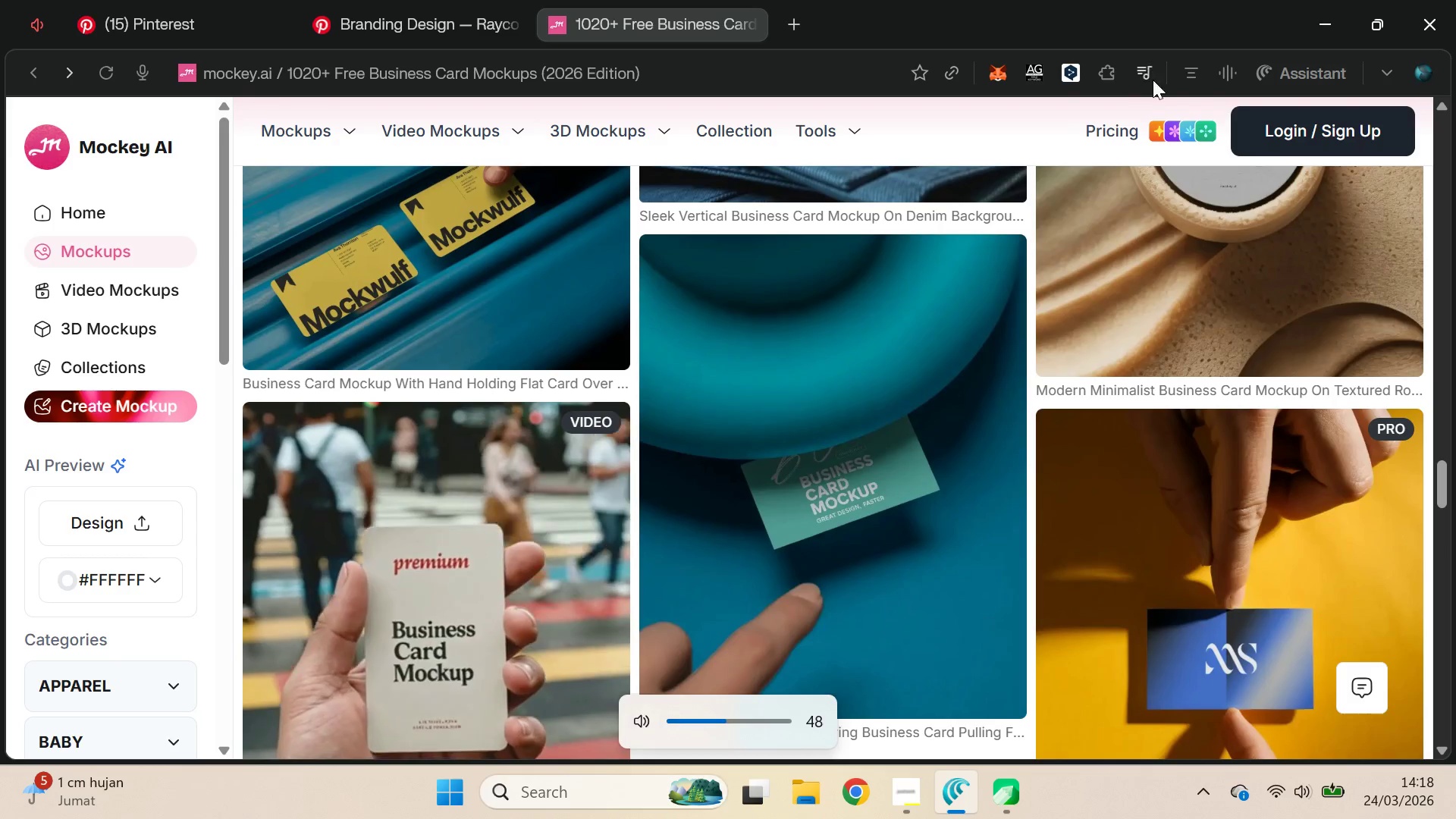 
key(VolumeDown)
 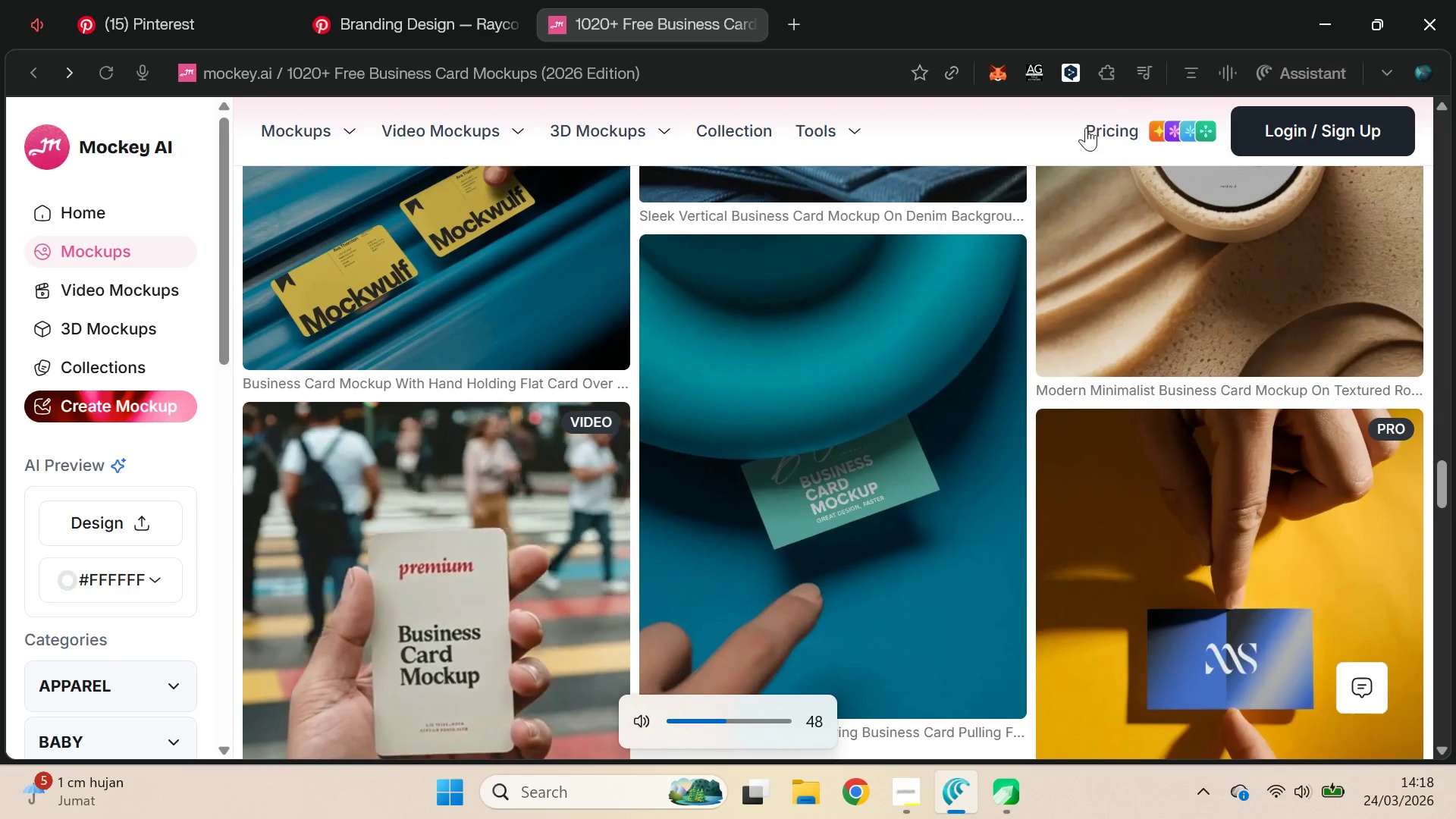 
left_click([1162, 67])
 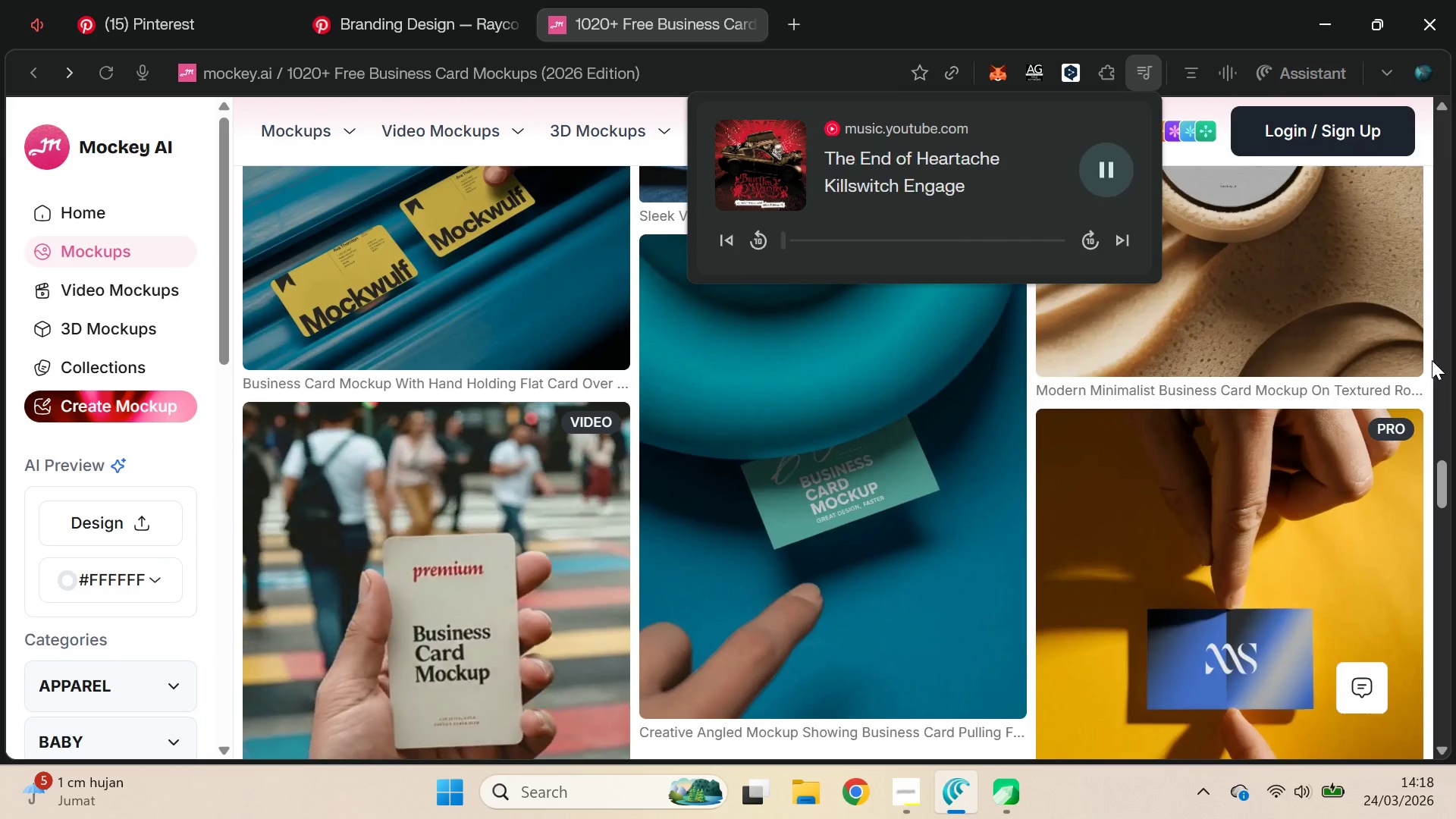 
wait(5.52)
 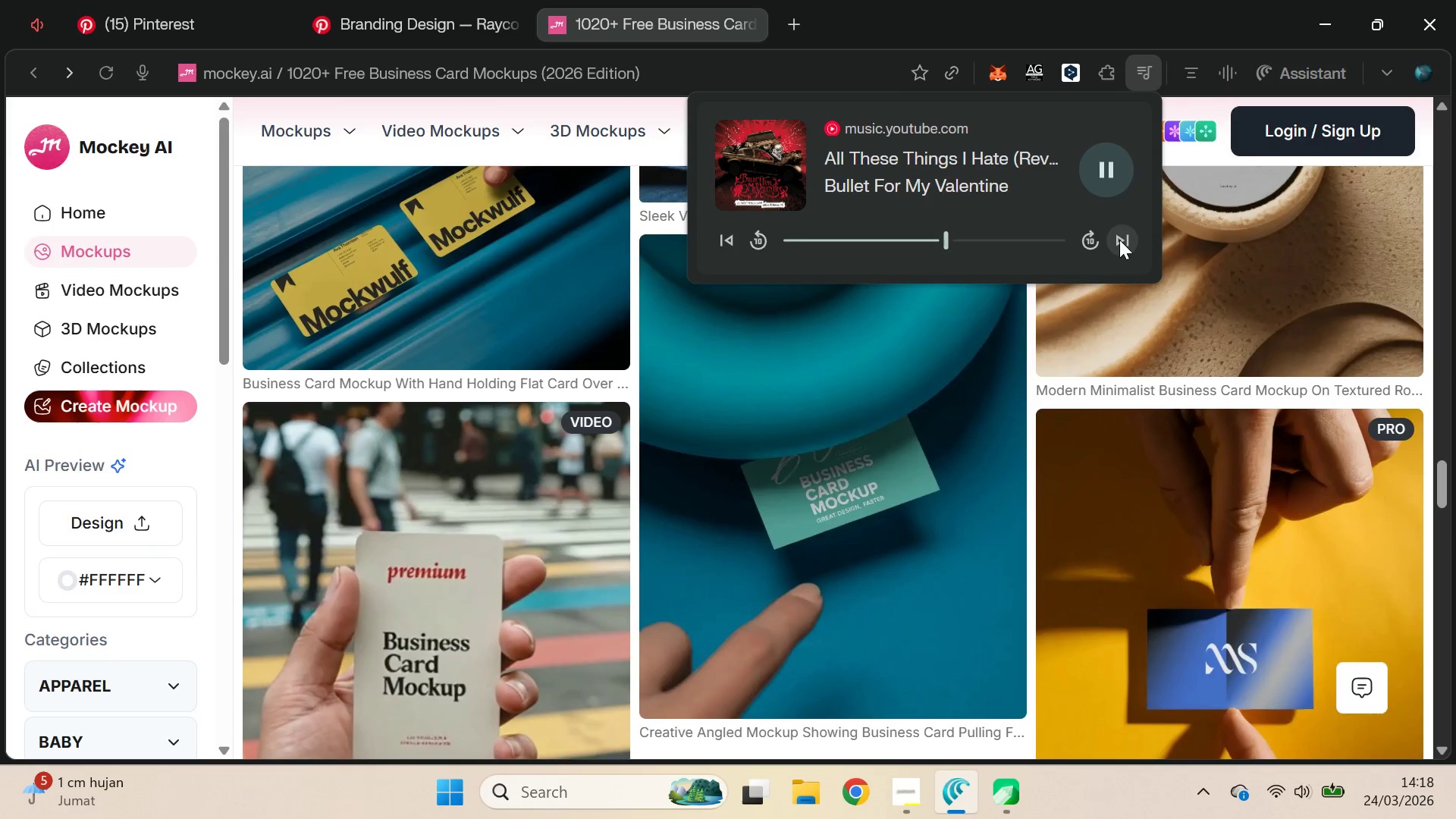 
left_click([37, 24])
 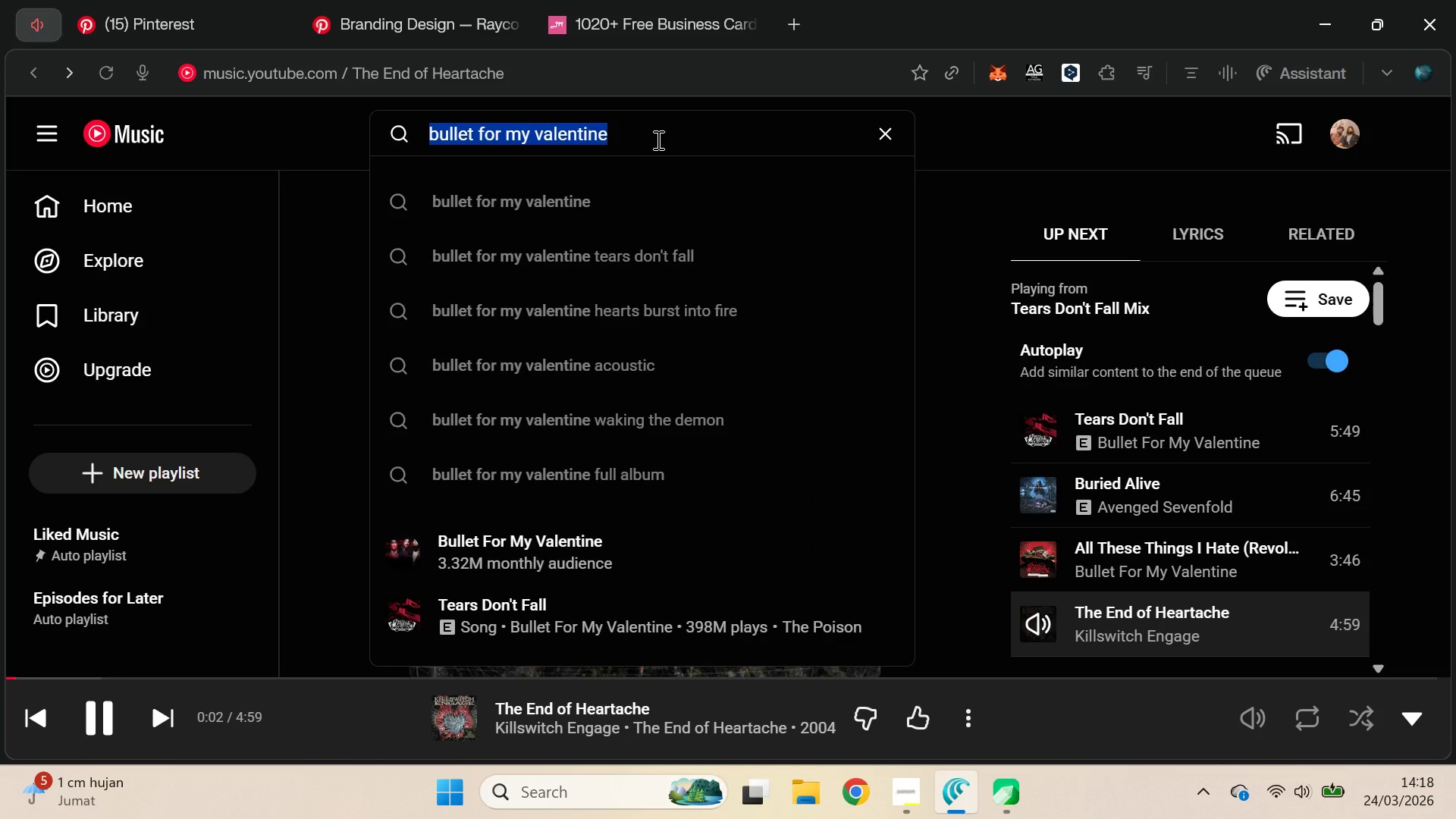 
type(december)
 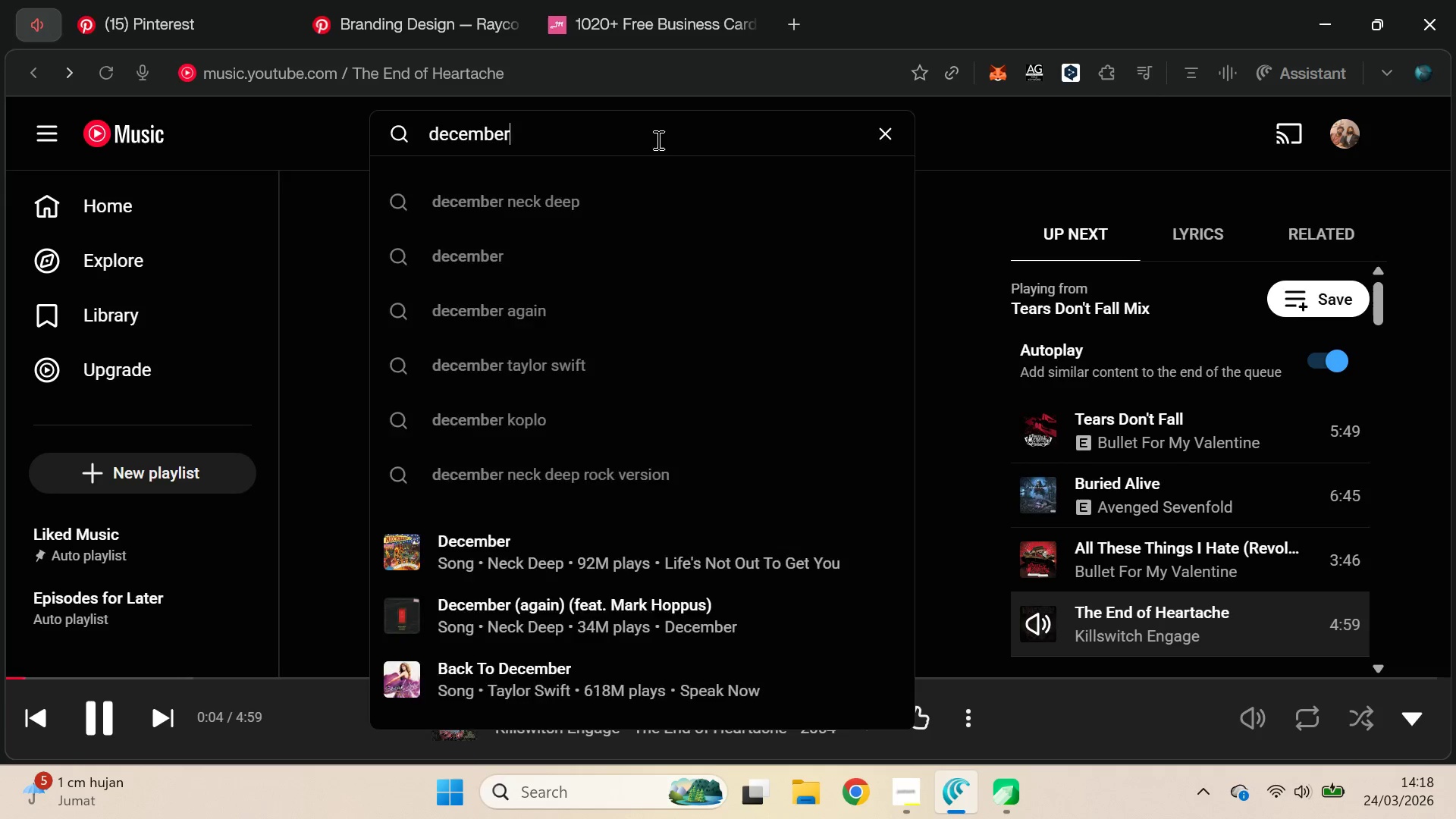 
key(Enter)
 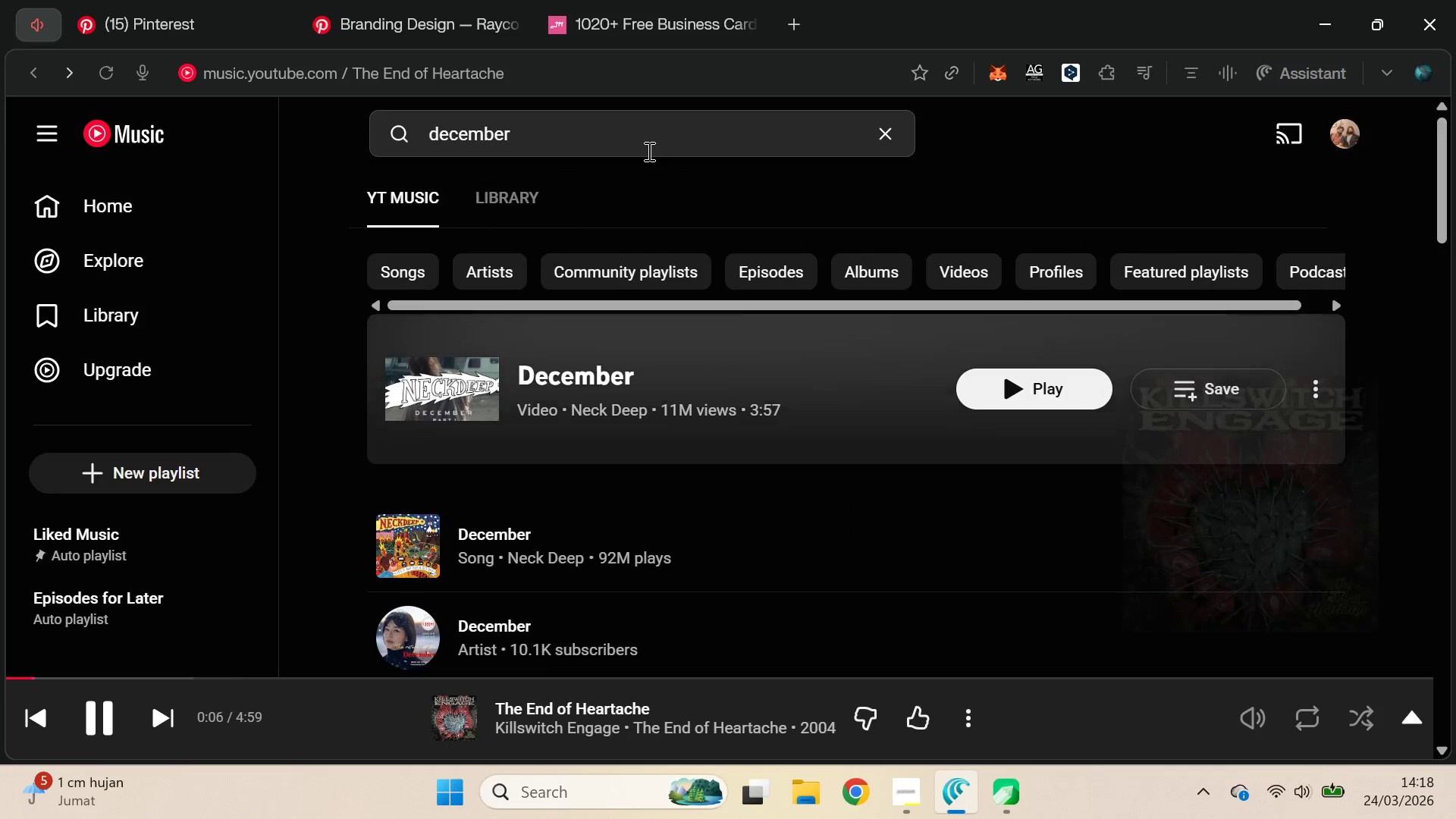 
scroll: coordinate [644, 301], scroll_direction: down, amount: 2.0
 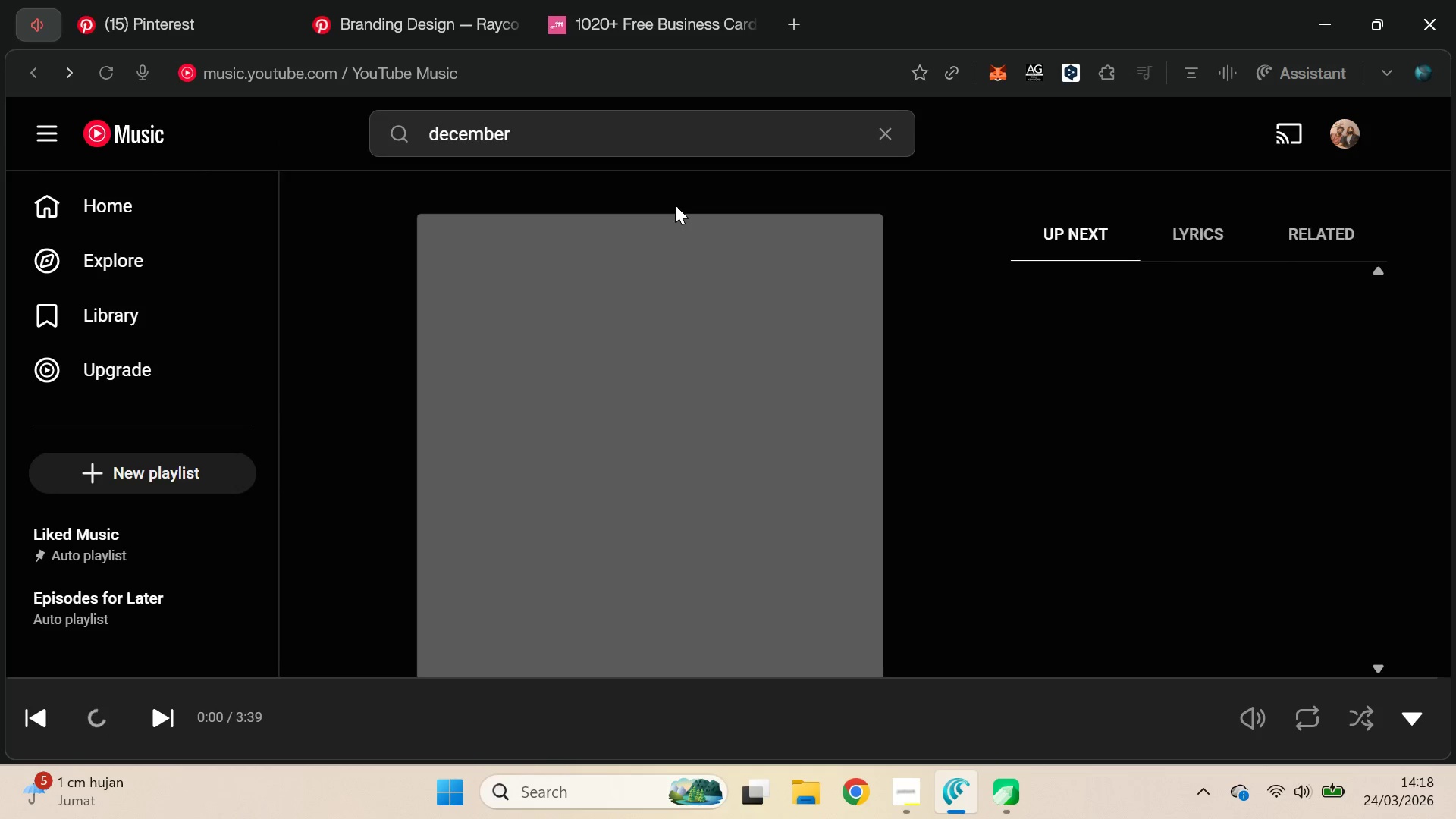 
mouse_move([699, 175])
 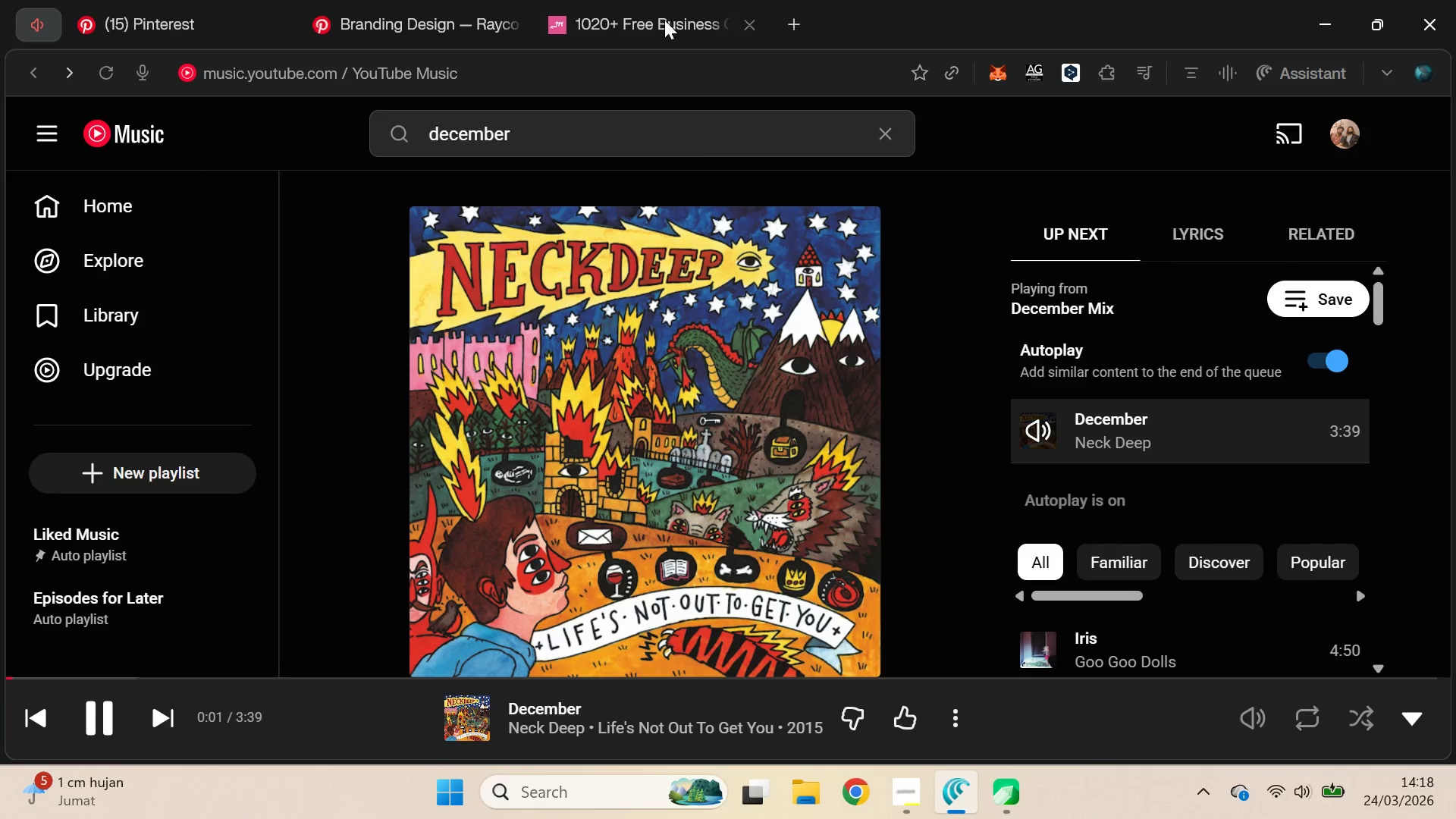 
mouse_move([686, 39])
 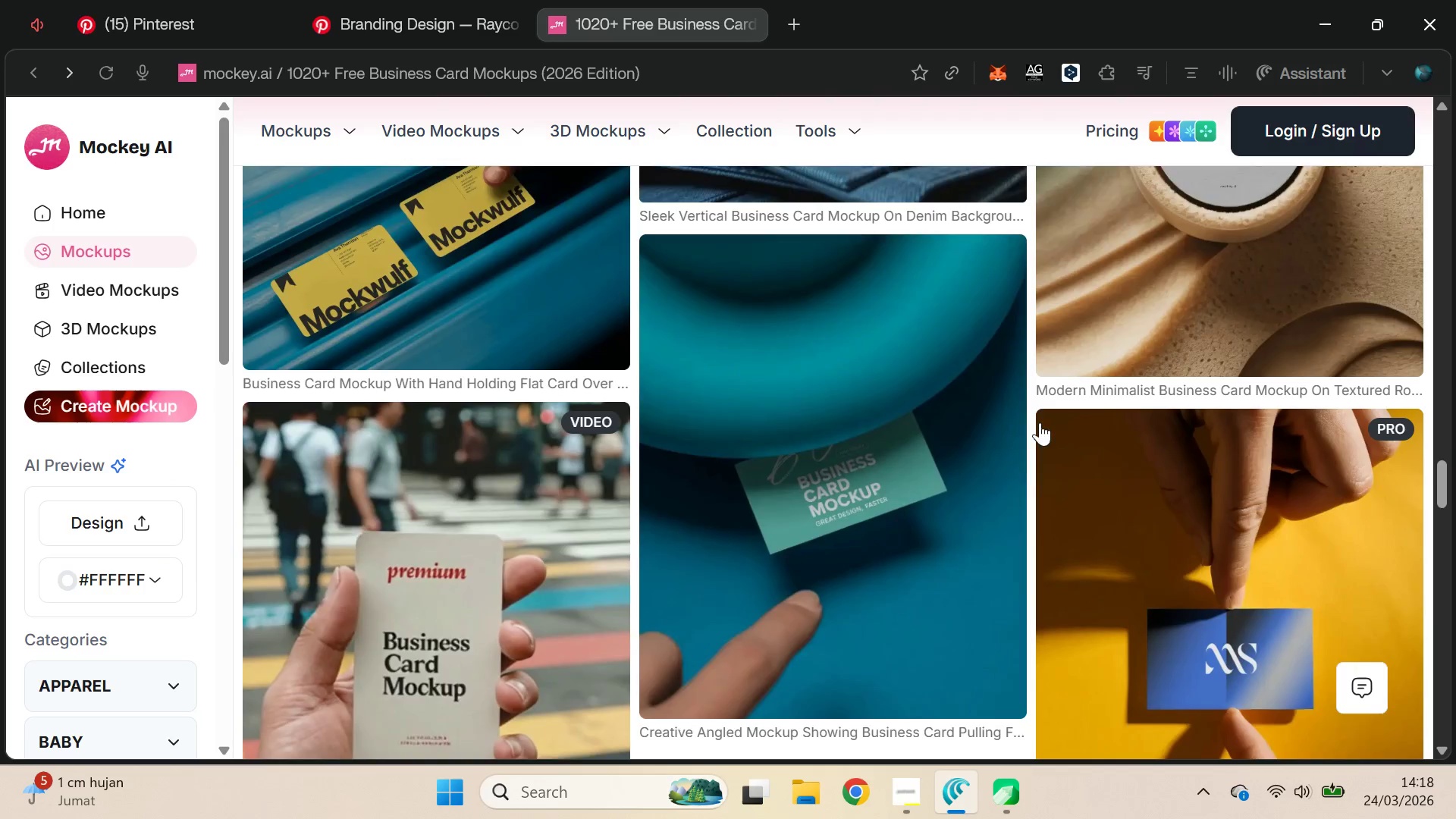 
scroll: coordinate [1275, 415], scroll_direction: down, amount: 4.0
 